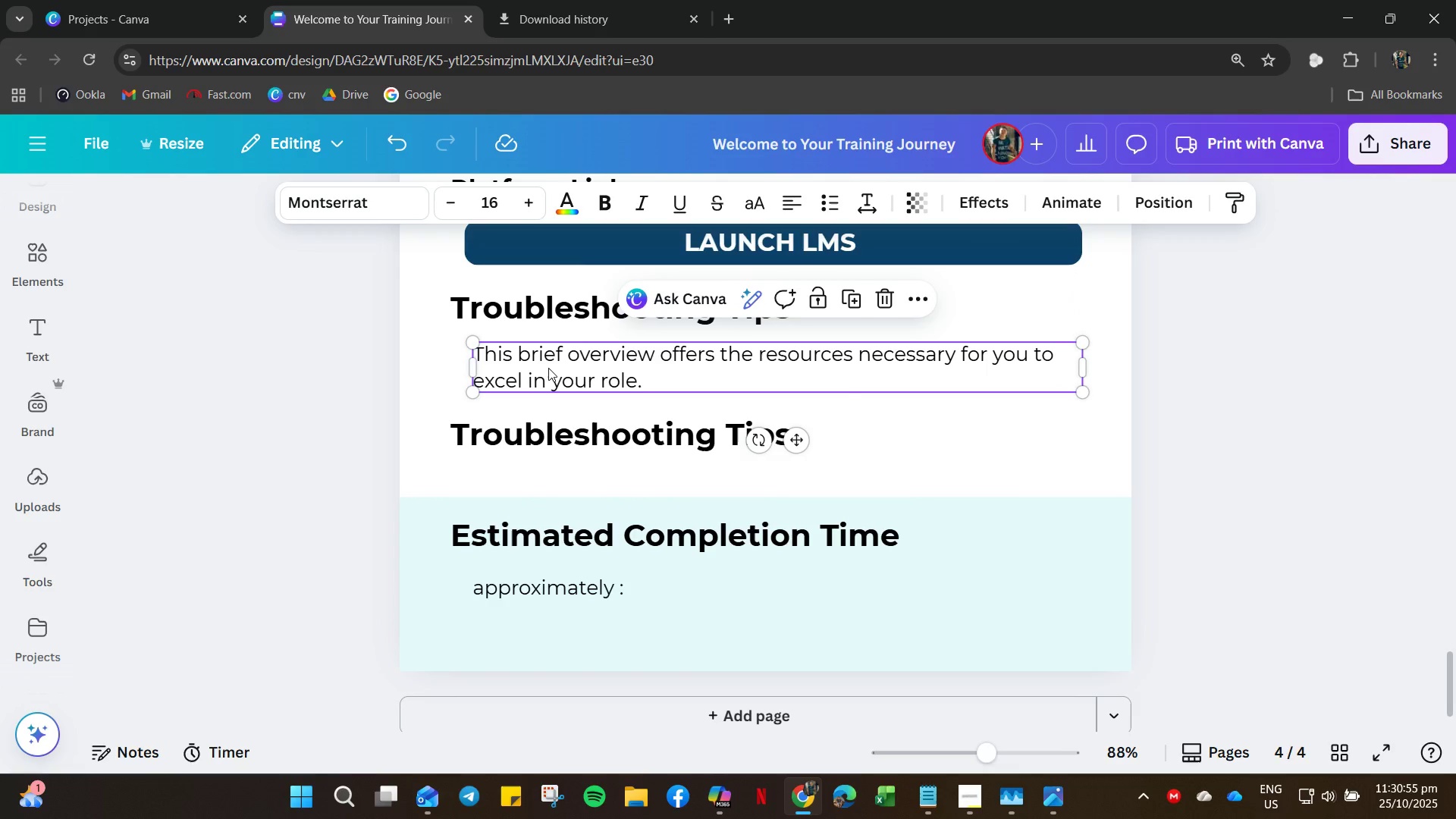 
double_click([548, 368])
 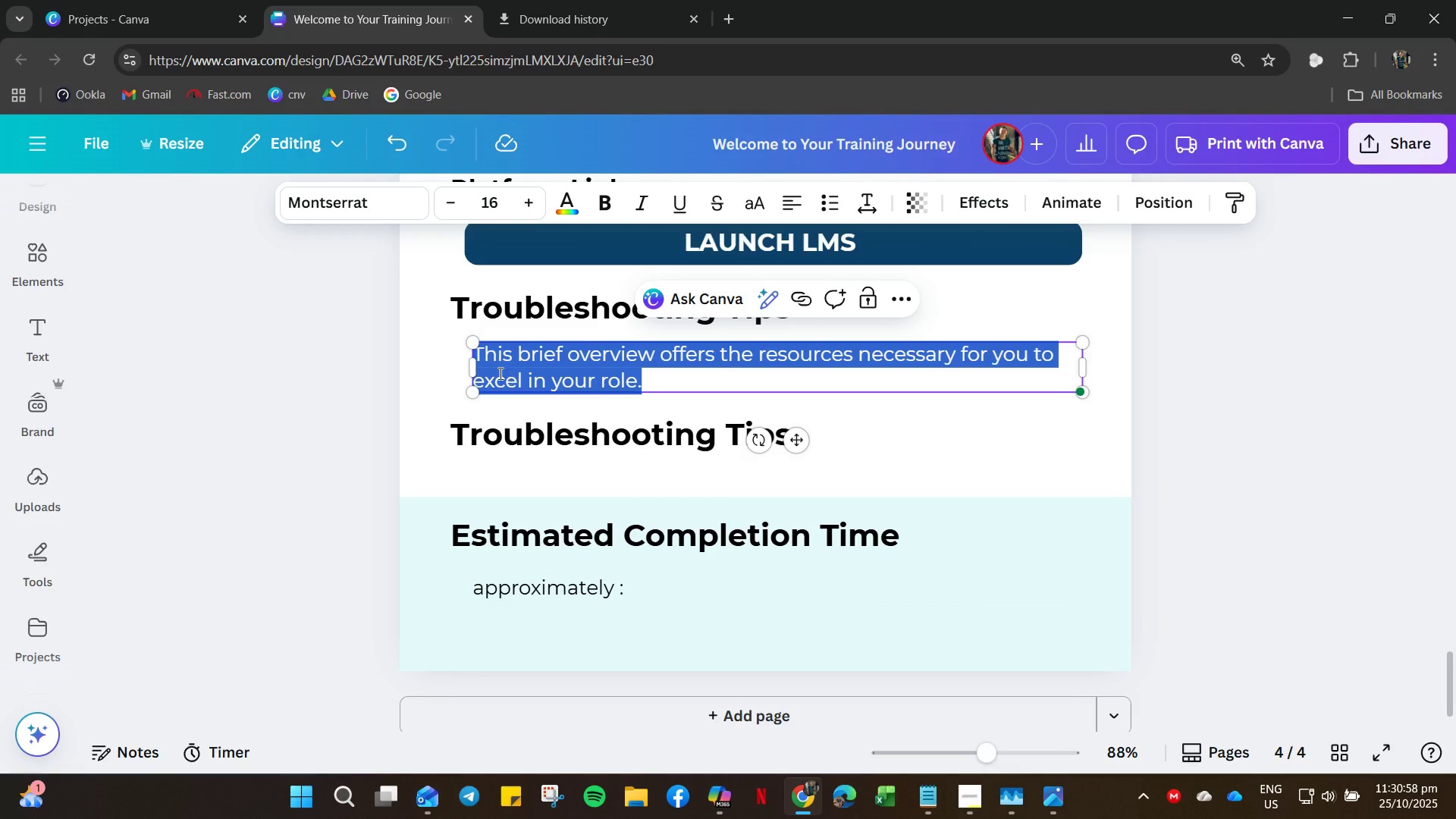 
left_click_drag(start_coordinate=[469, 366], to_coordinate=[522, 369])
 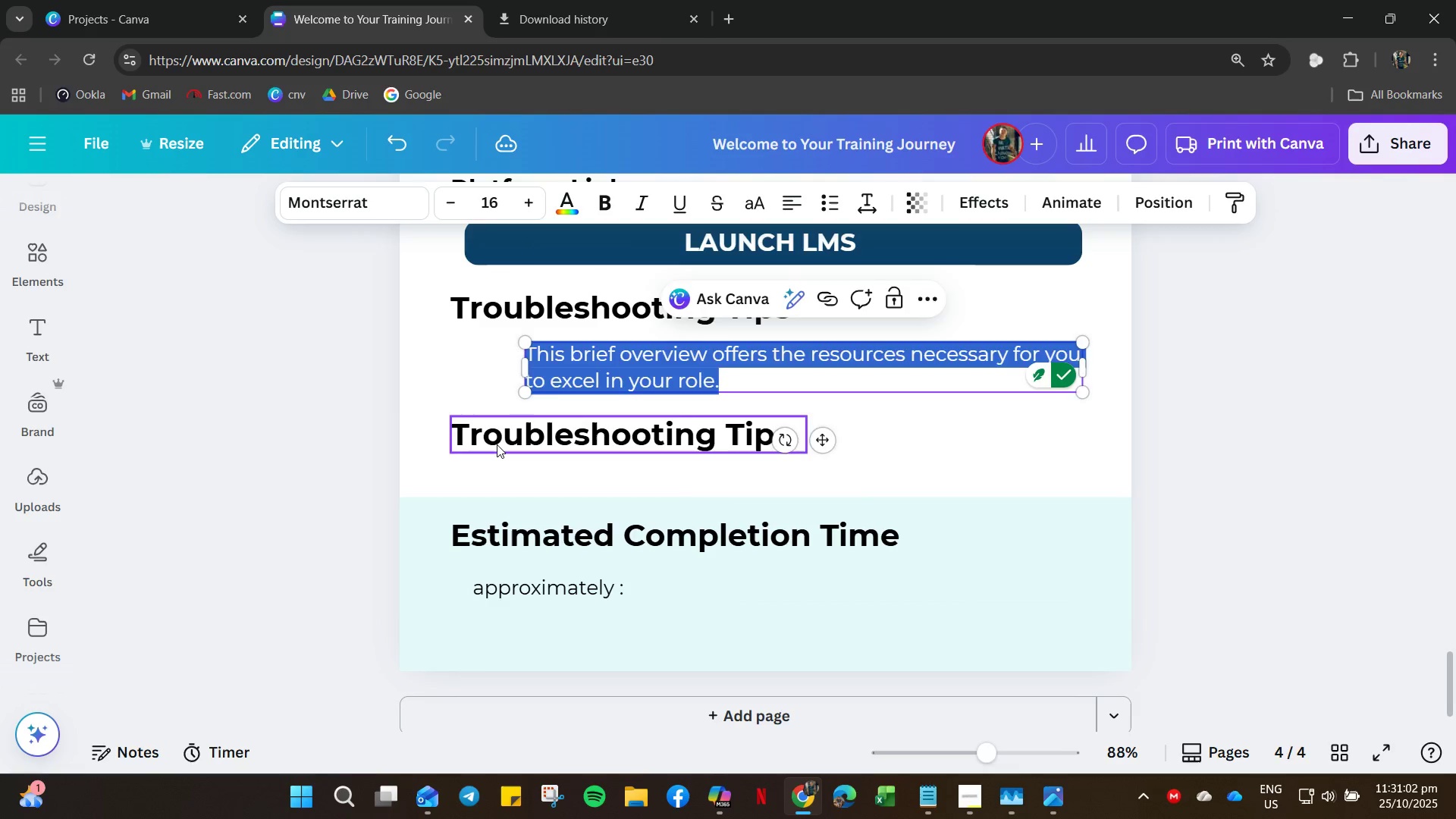 
left_click([497, 444])
 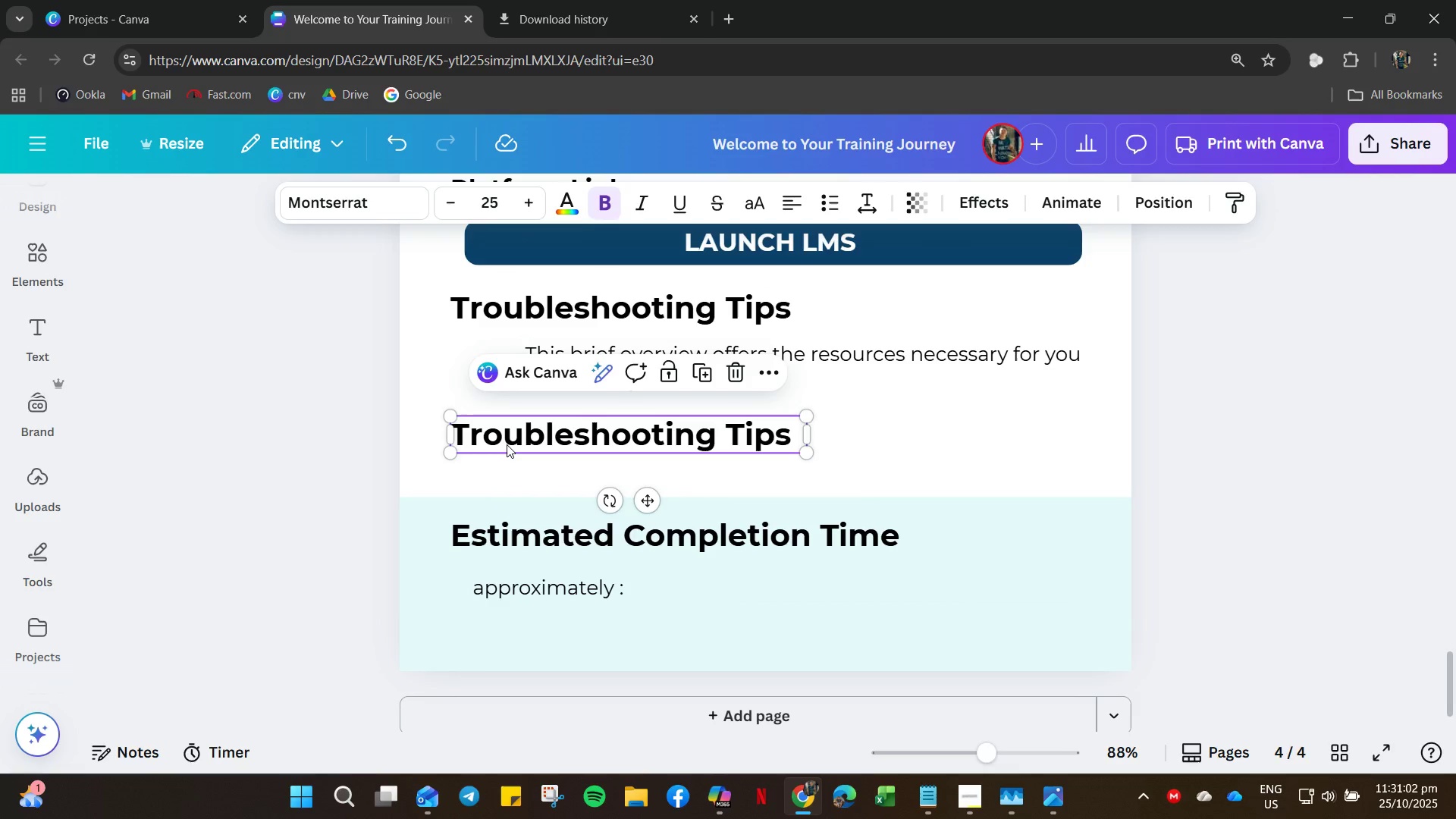 
left_click([507, 444])
 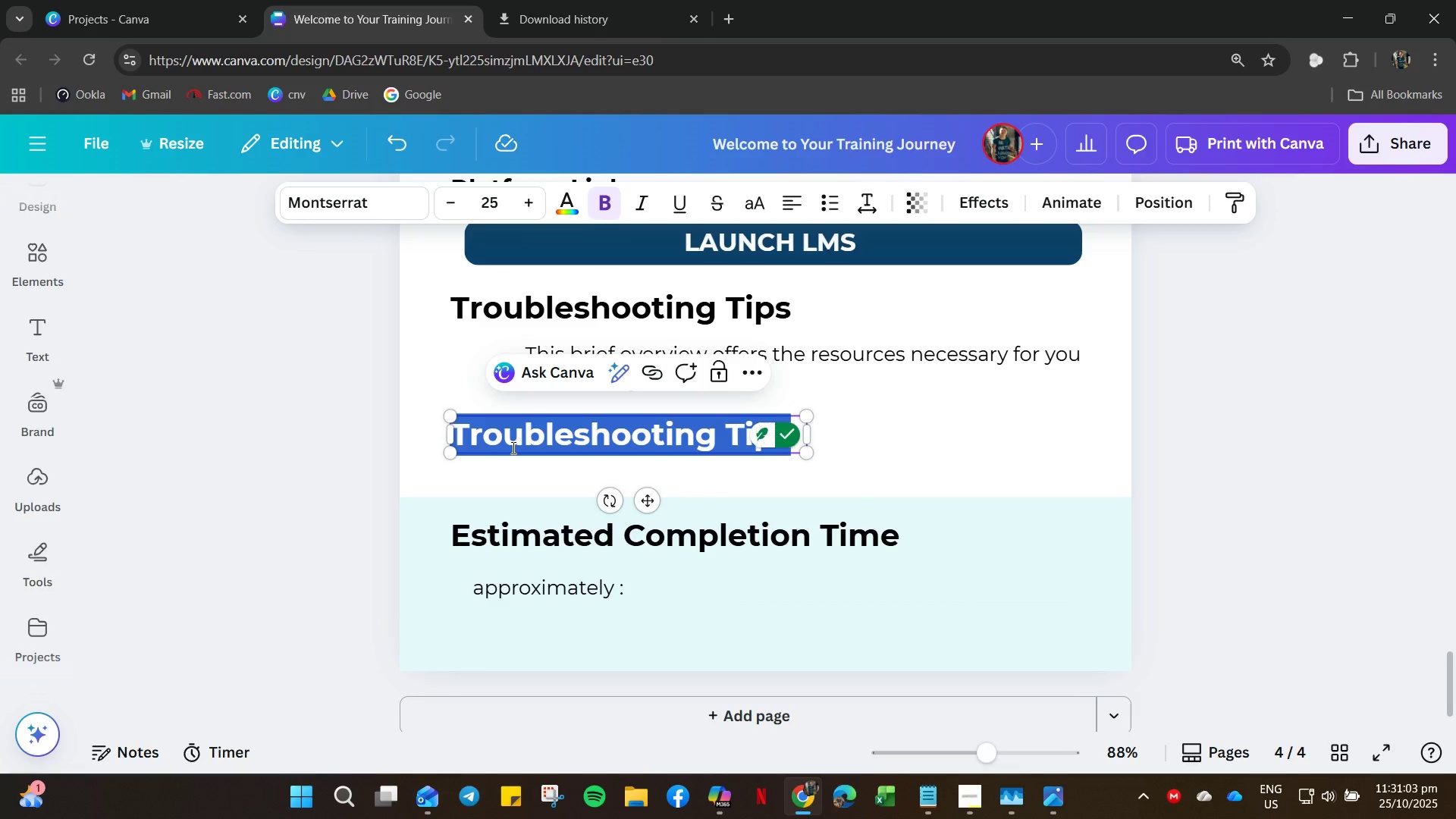 
left_click([507, 444])
 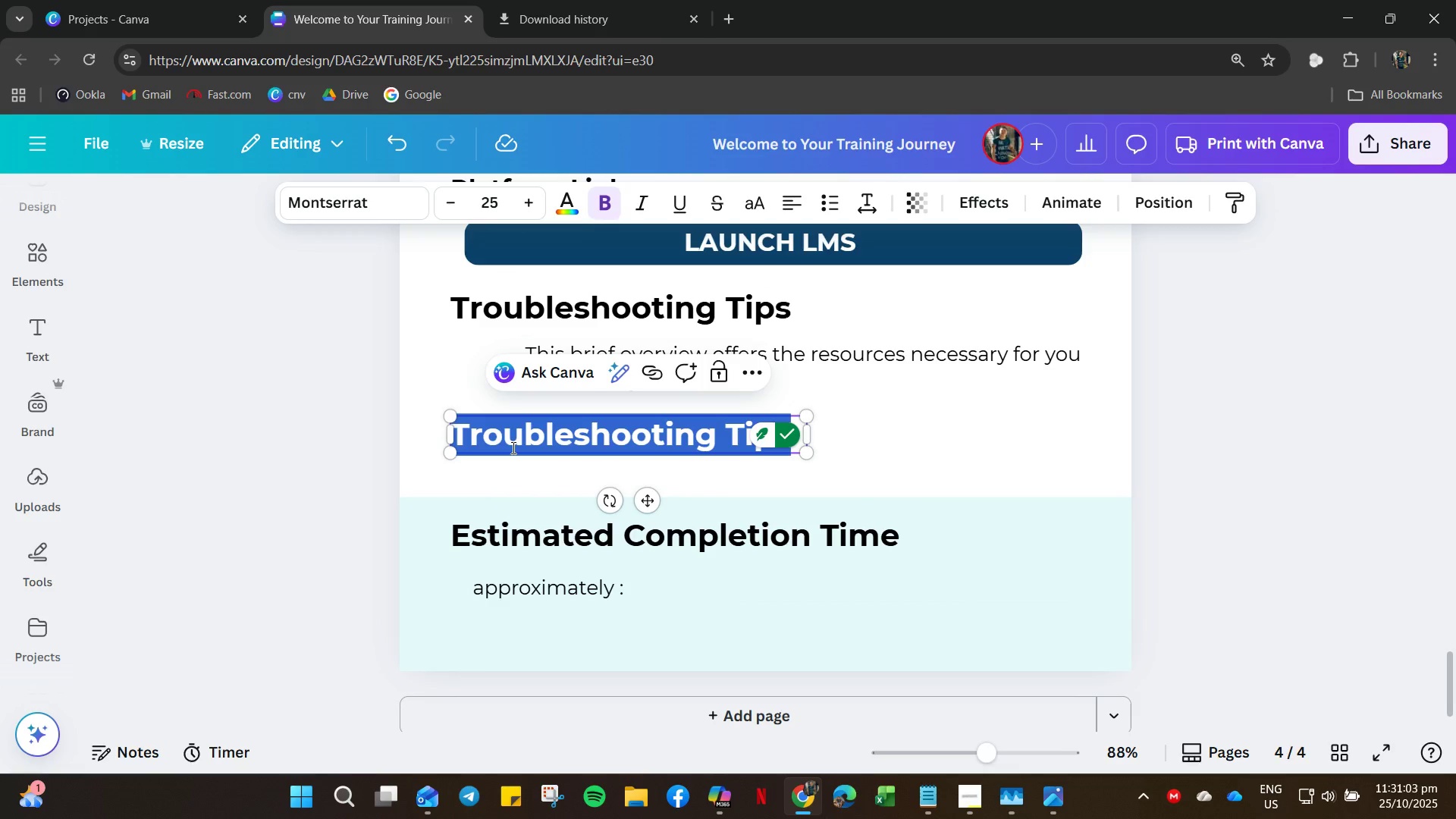 
type(c)
key(Backspace)
type(Contact for Technical Support)
 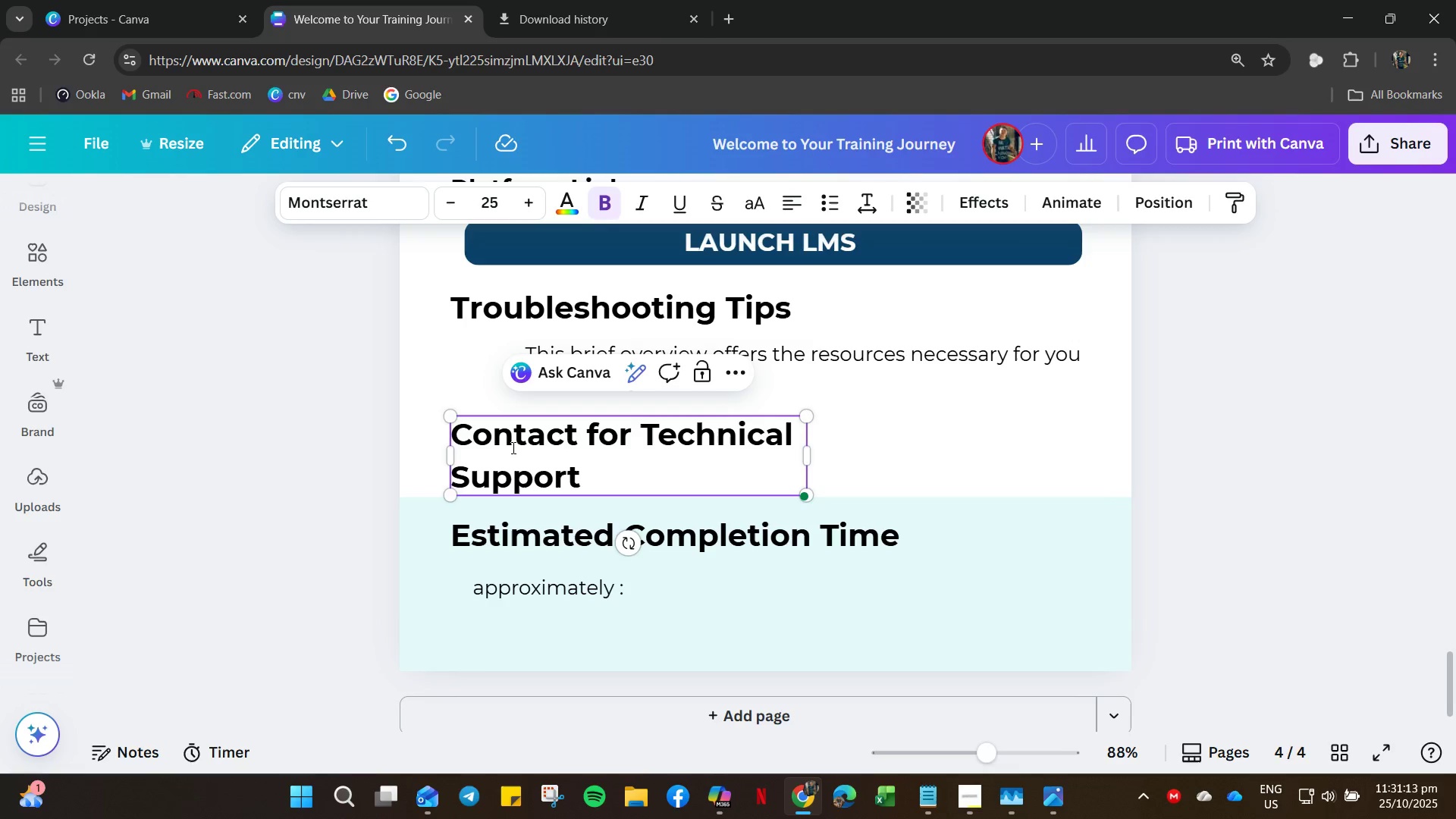 
scroll: coordinate [525, 451], scroll_direction: up, amount: 1.0
 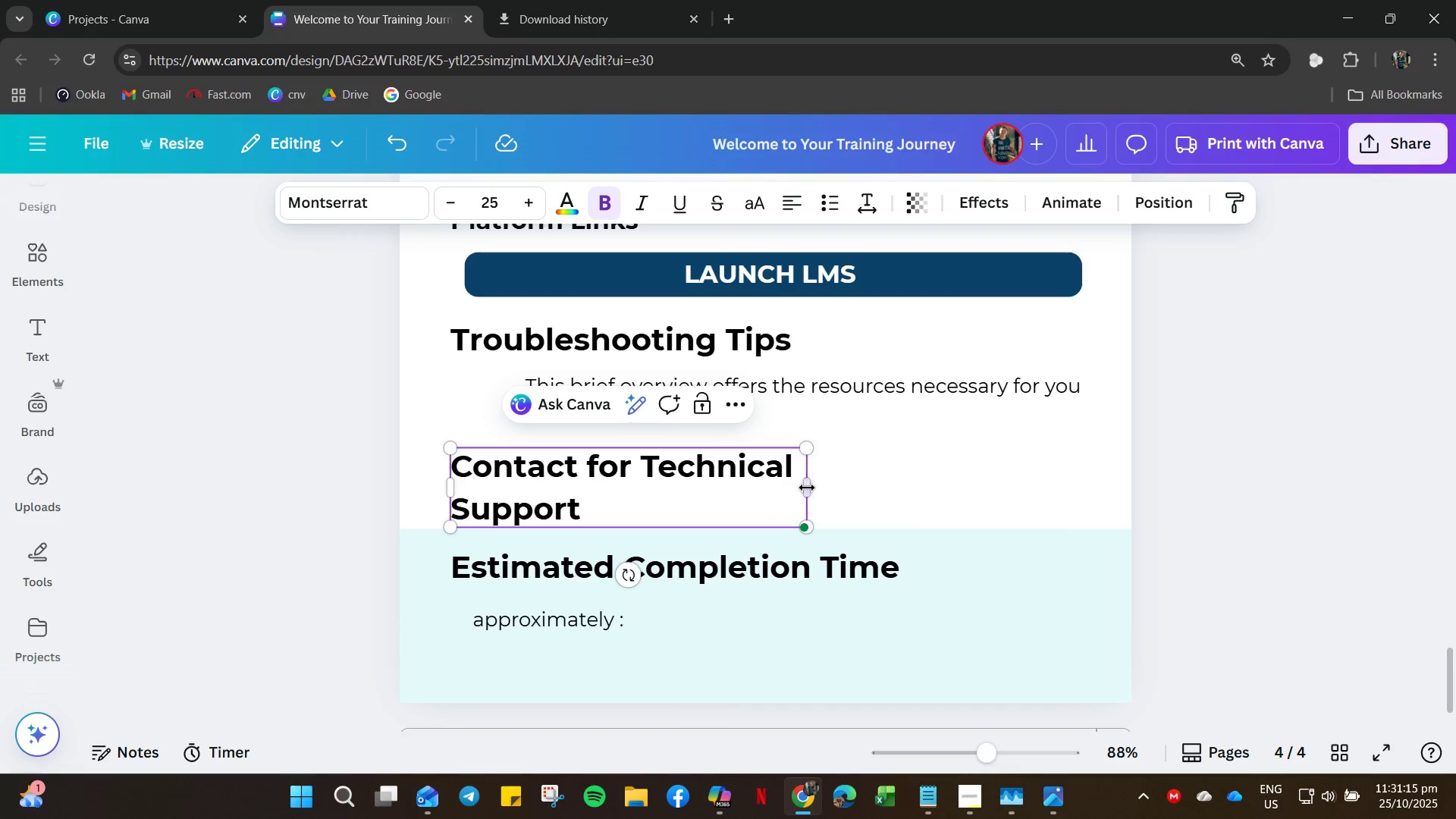 
left_click_drag(start_coordinate=[807, 488], to_coordinate=[936, 491])
 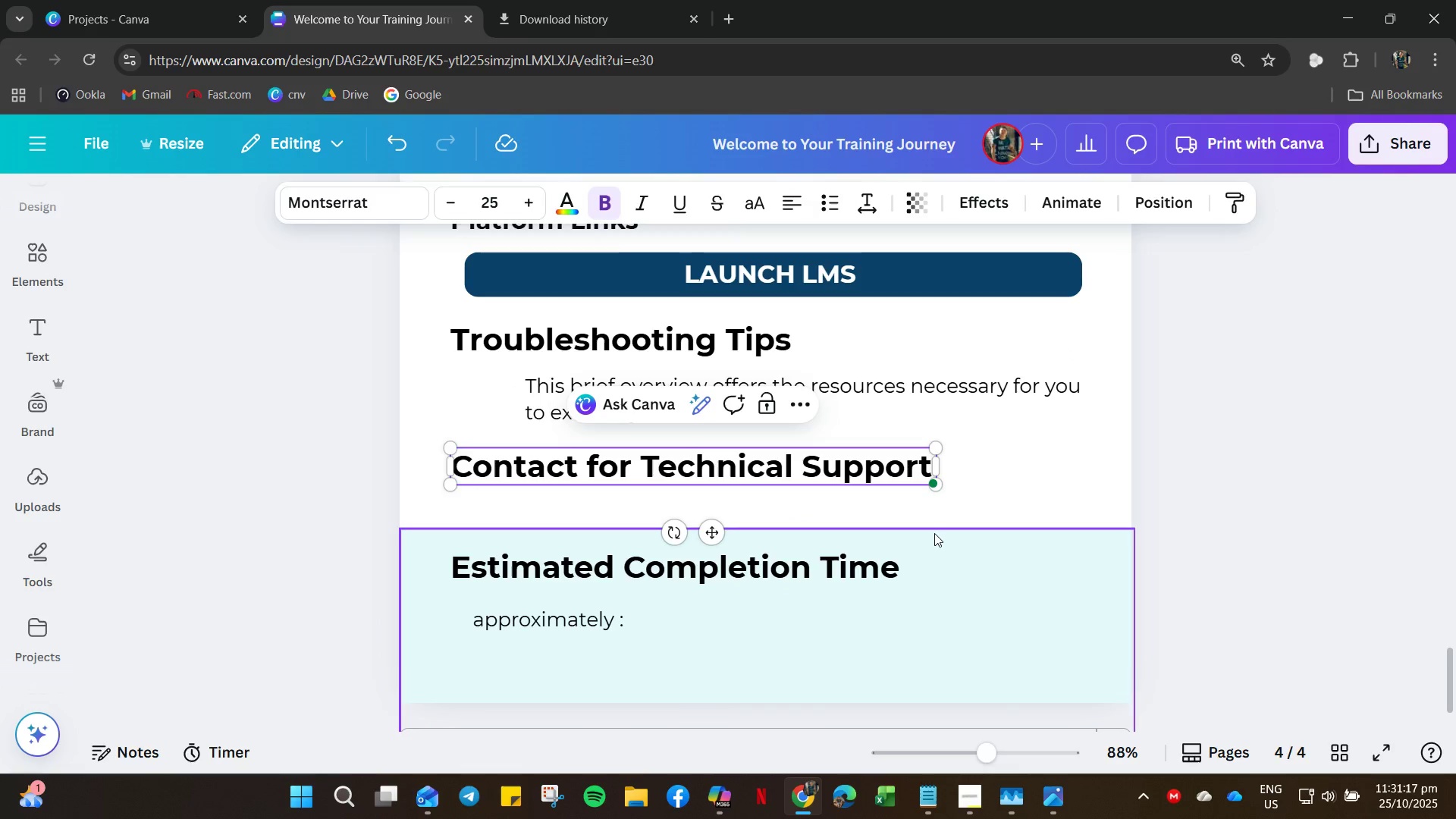 
left_click([934, 533])
 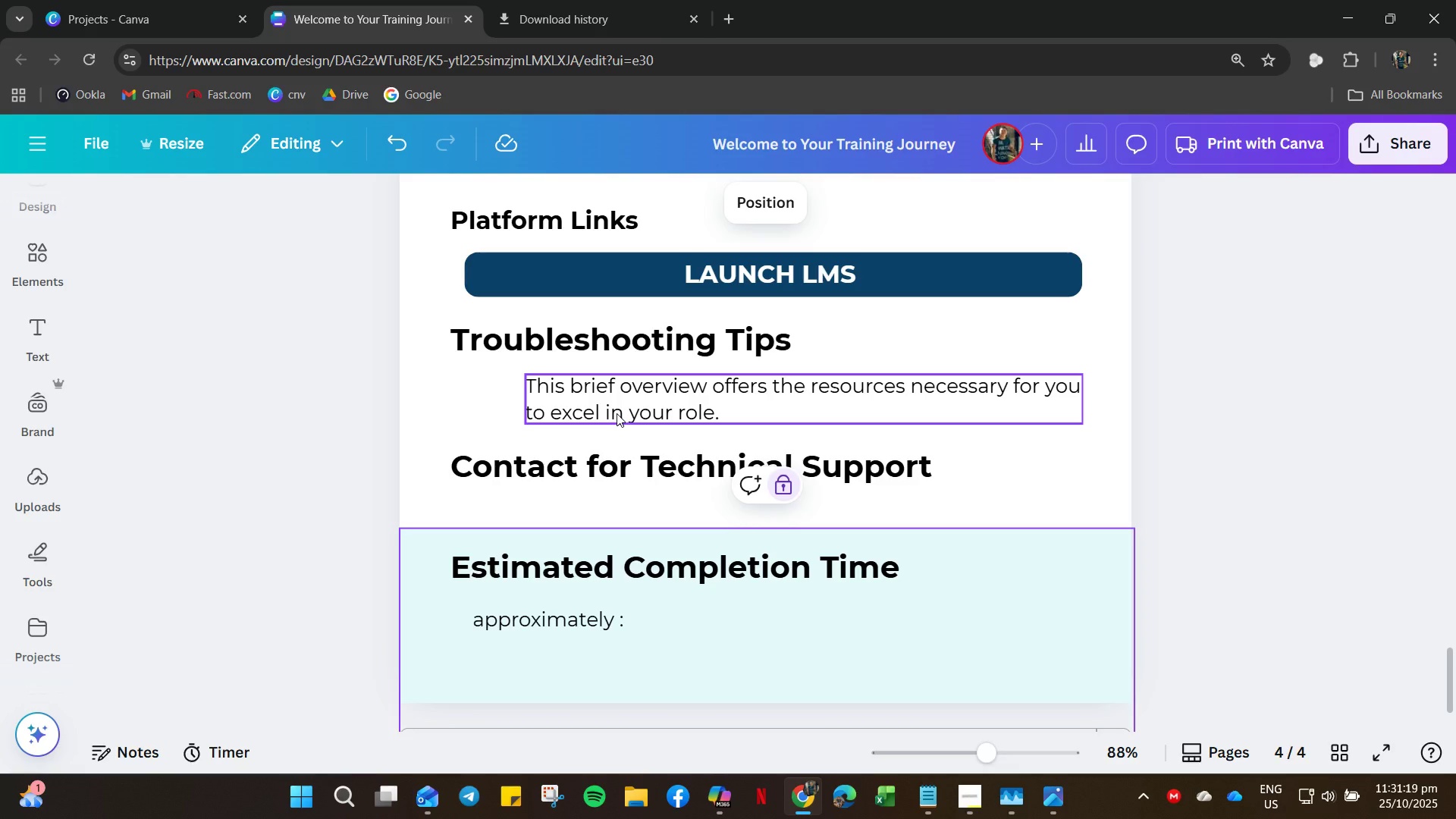 
double_click([576, 464])
 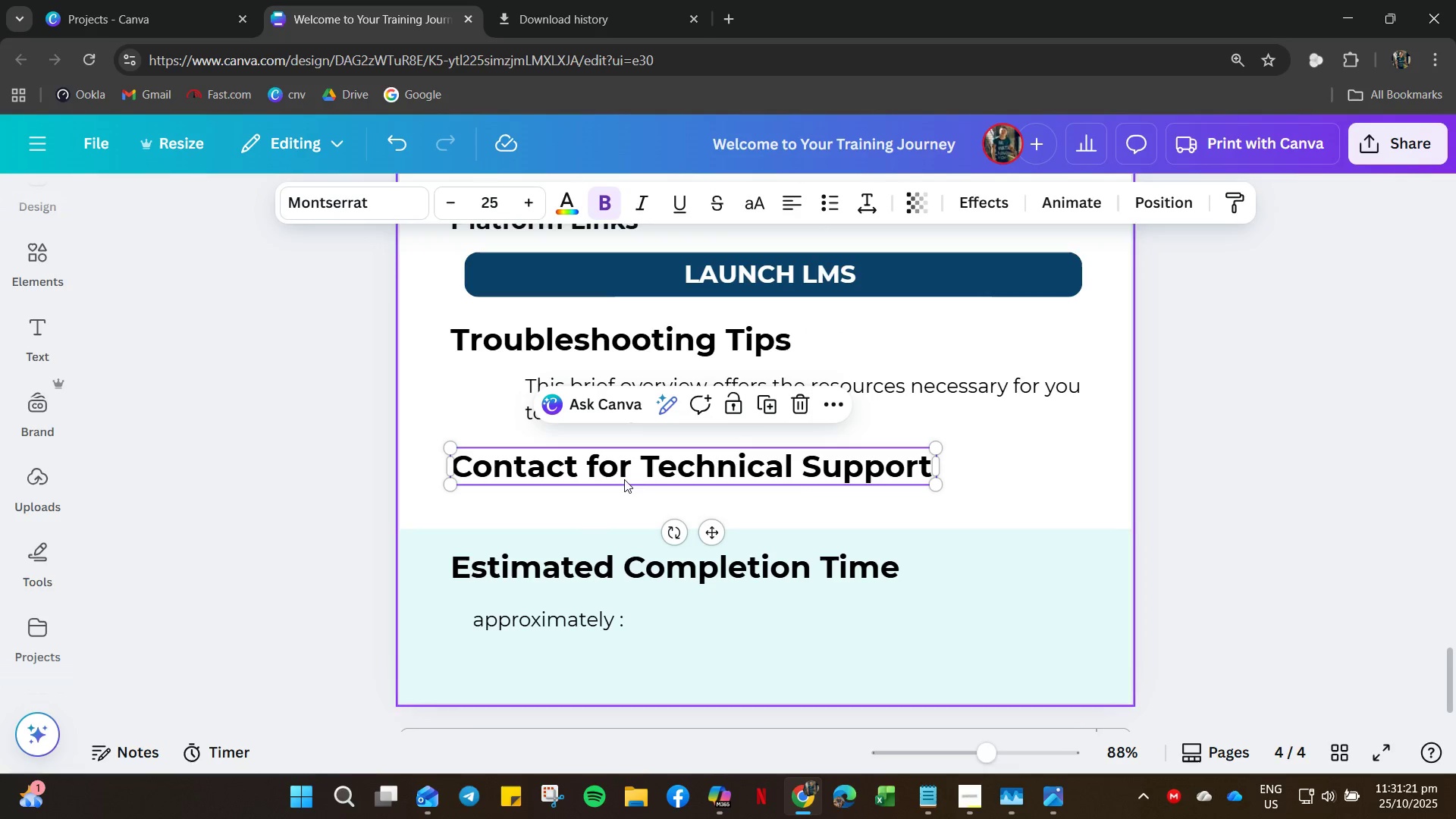 
left_click([907, 393])
 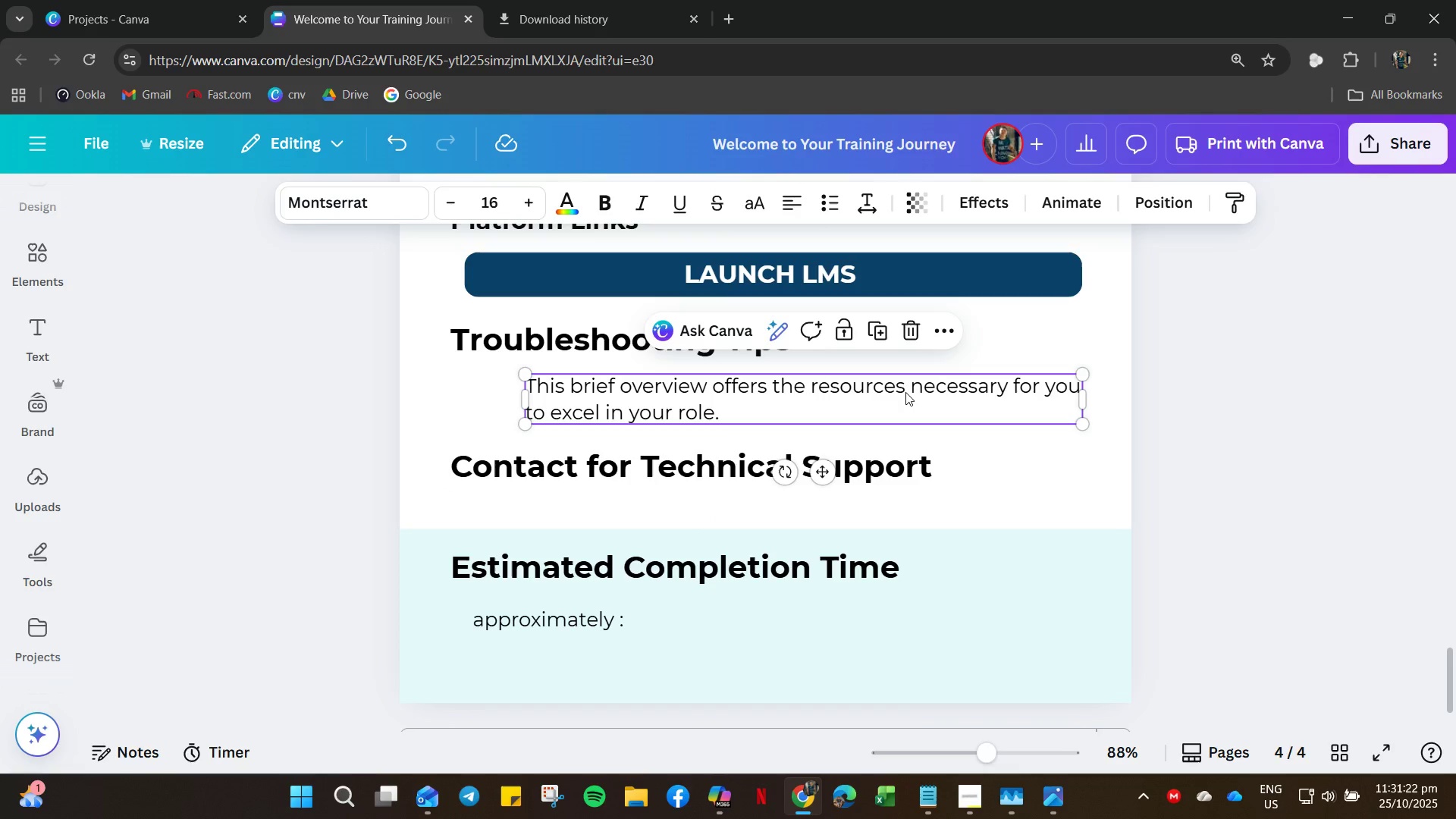 
key(Control+C)
 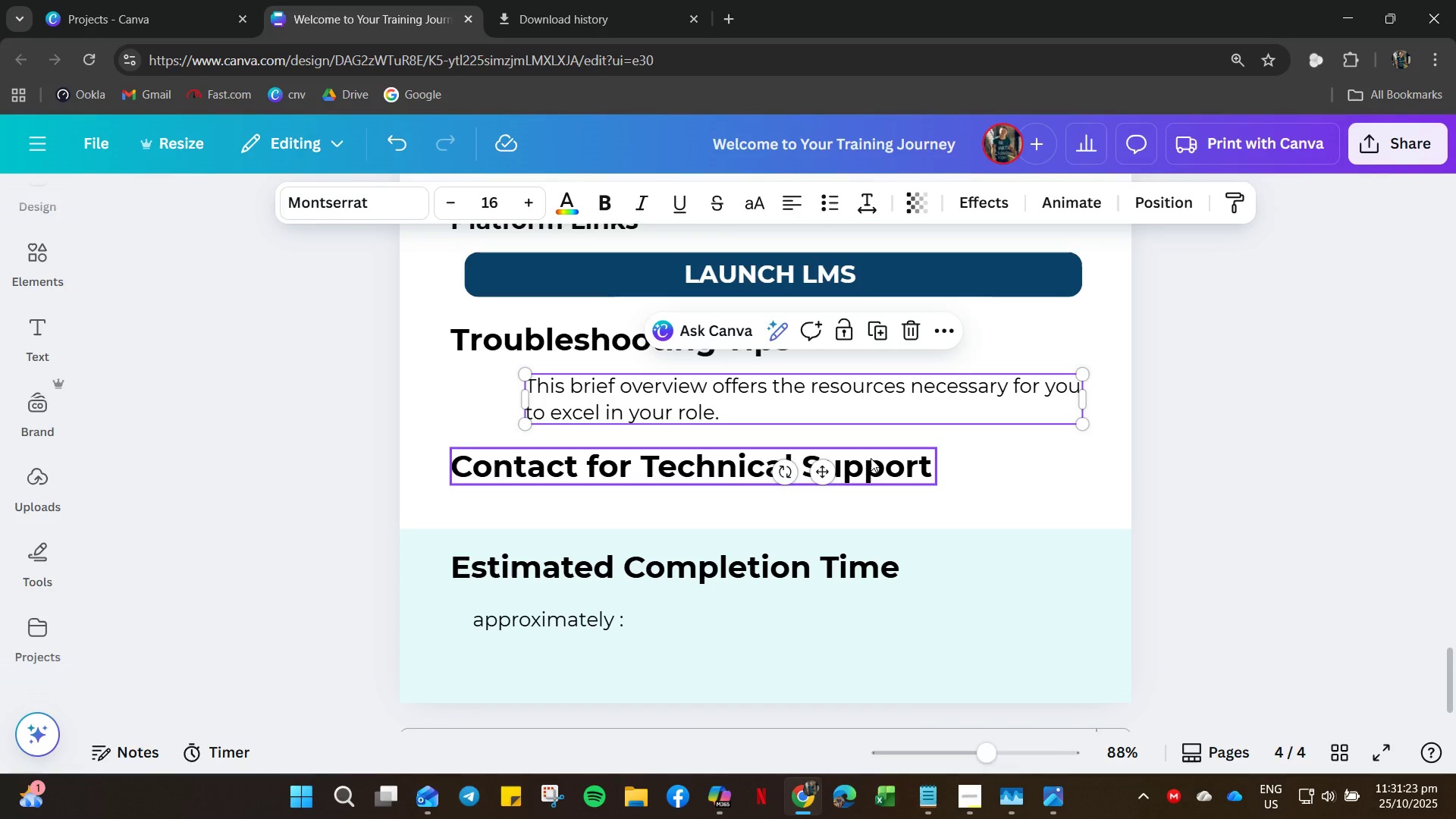 
key(Control+V)
 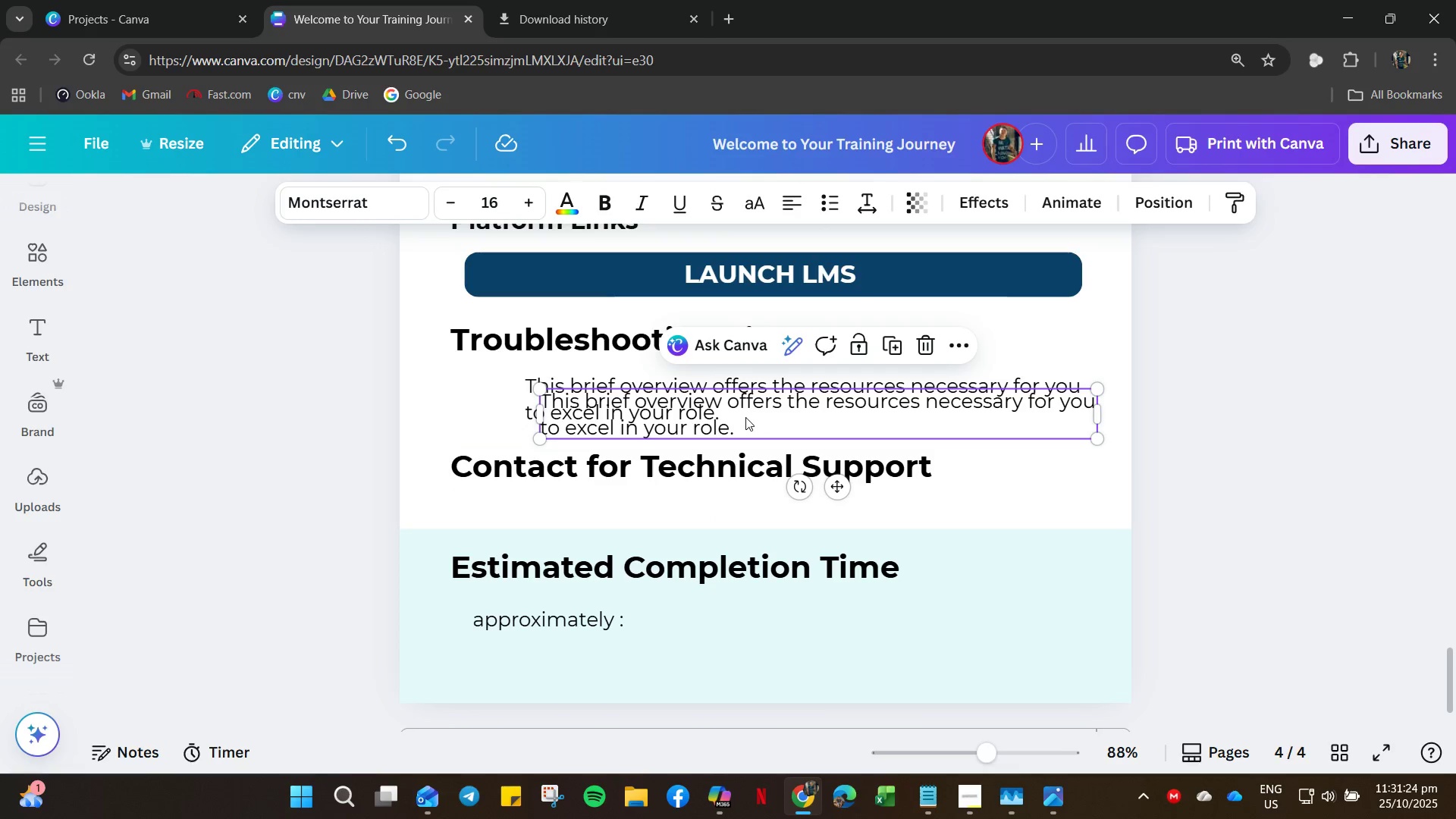 
left_click_drag(start_coordinate=[745, 417], to_coordinate=[733, 507])
 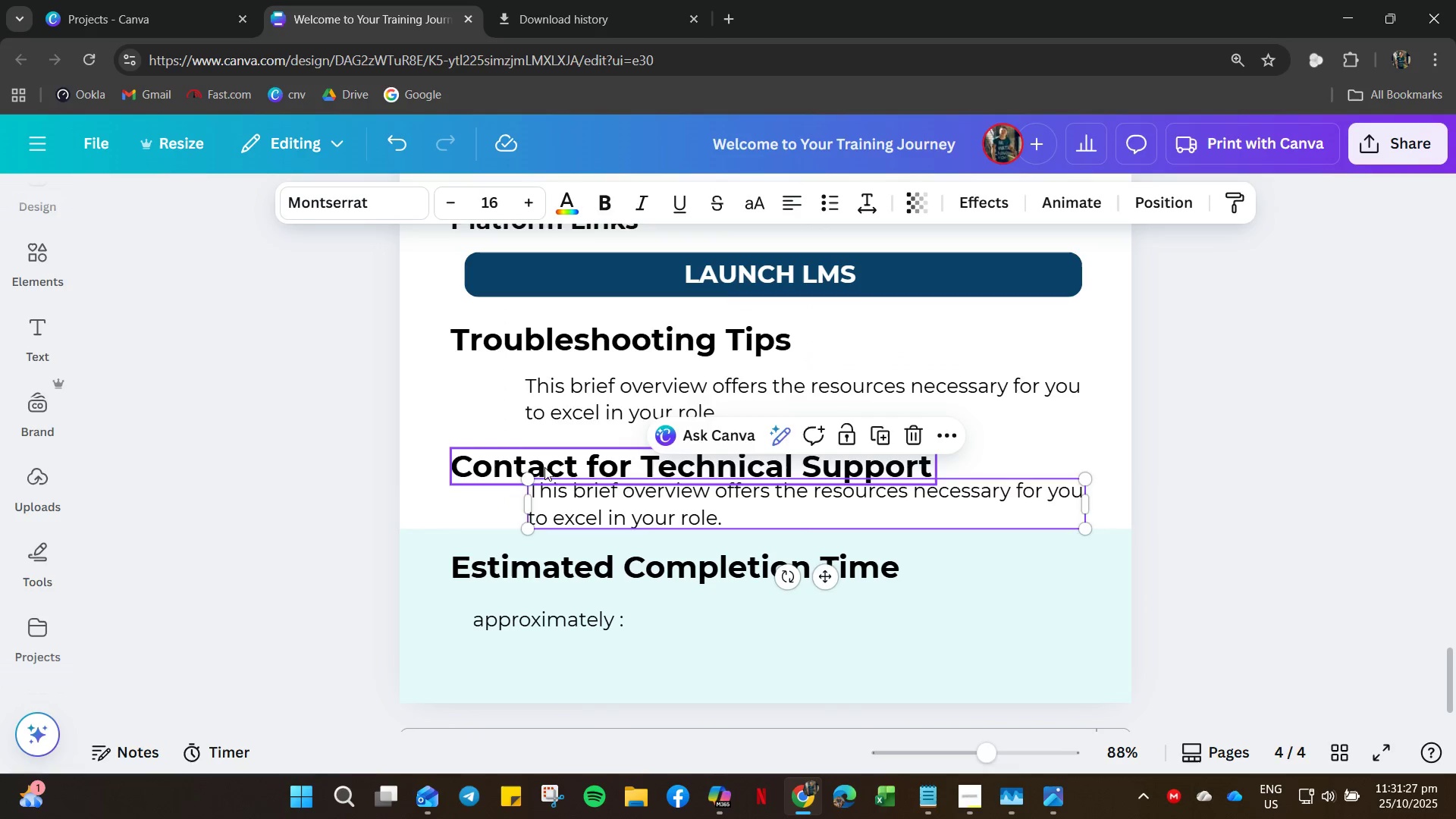 
left_click([549, 465])
 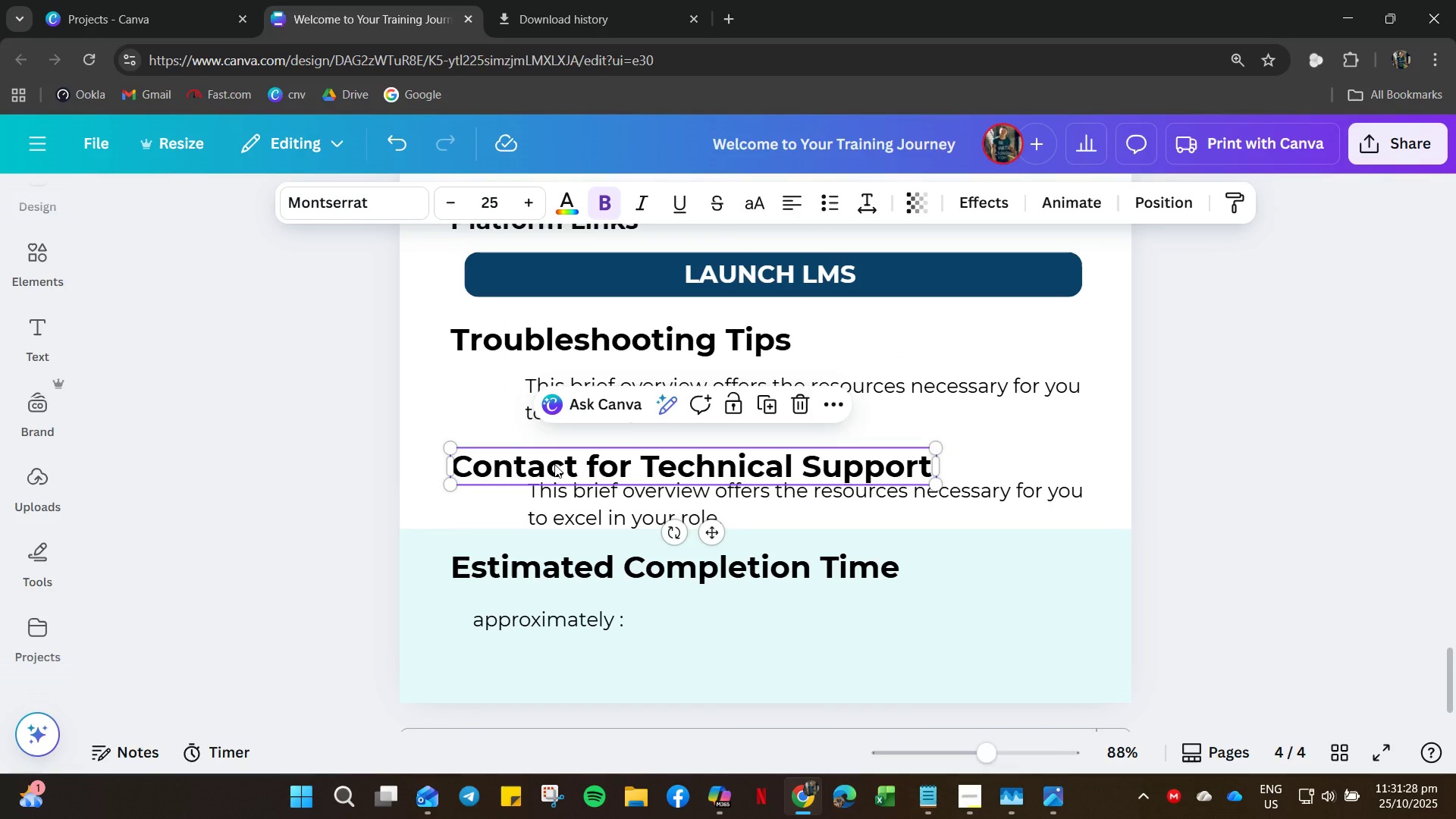 
key(ArrowUp)
 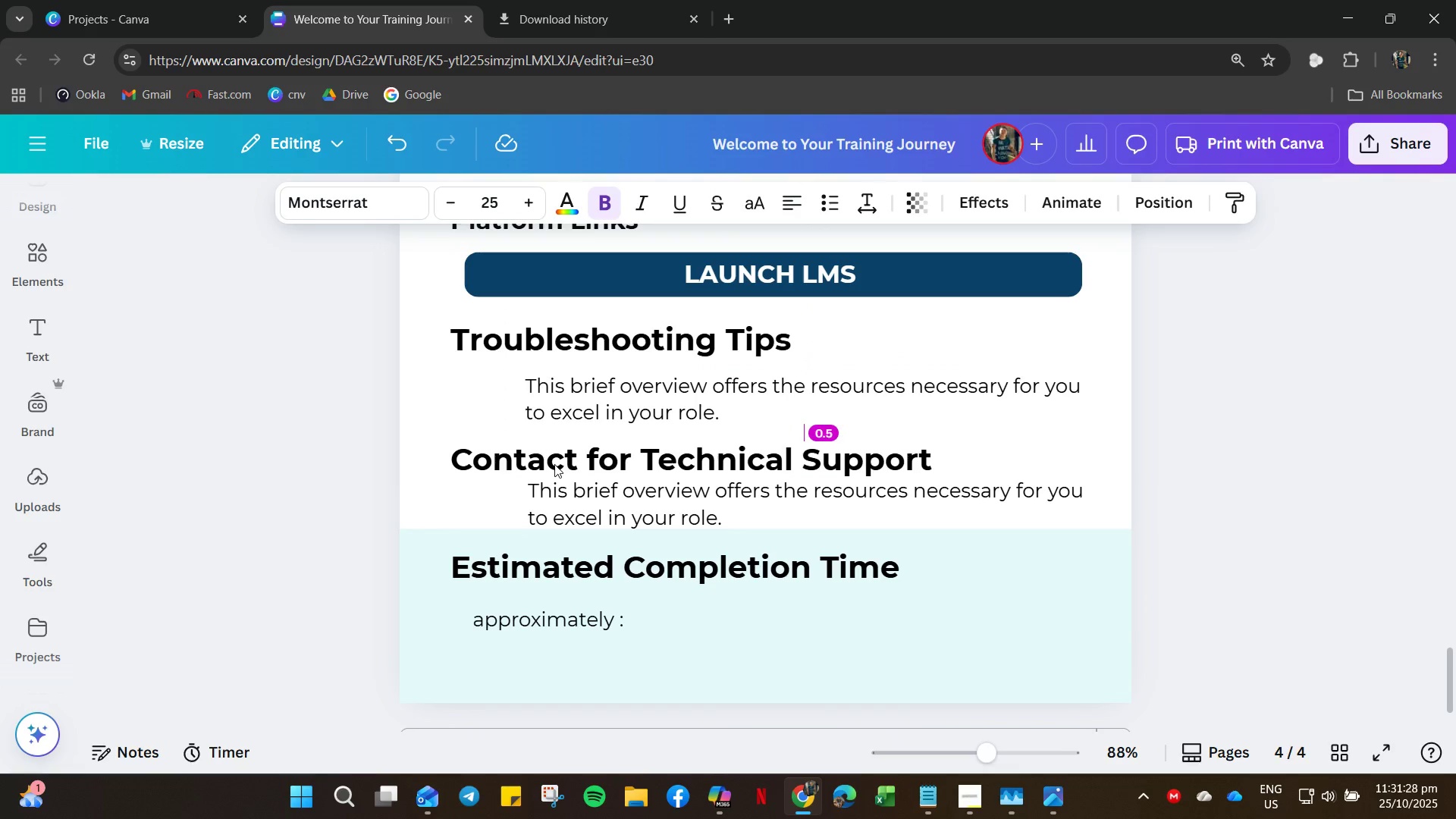 
key(ArrowUp)
 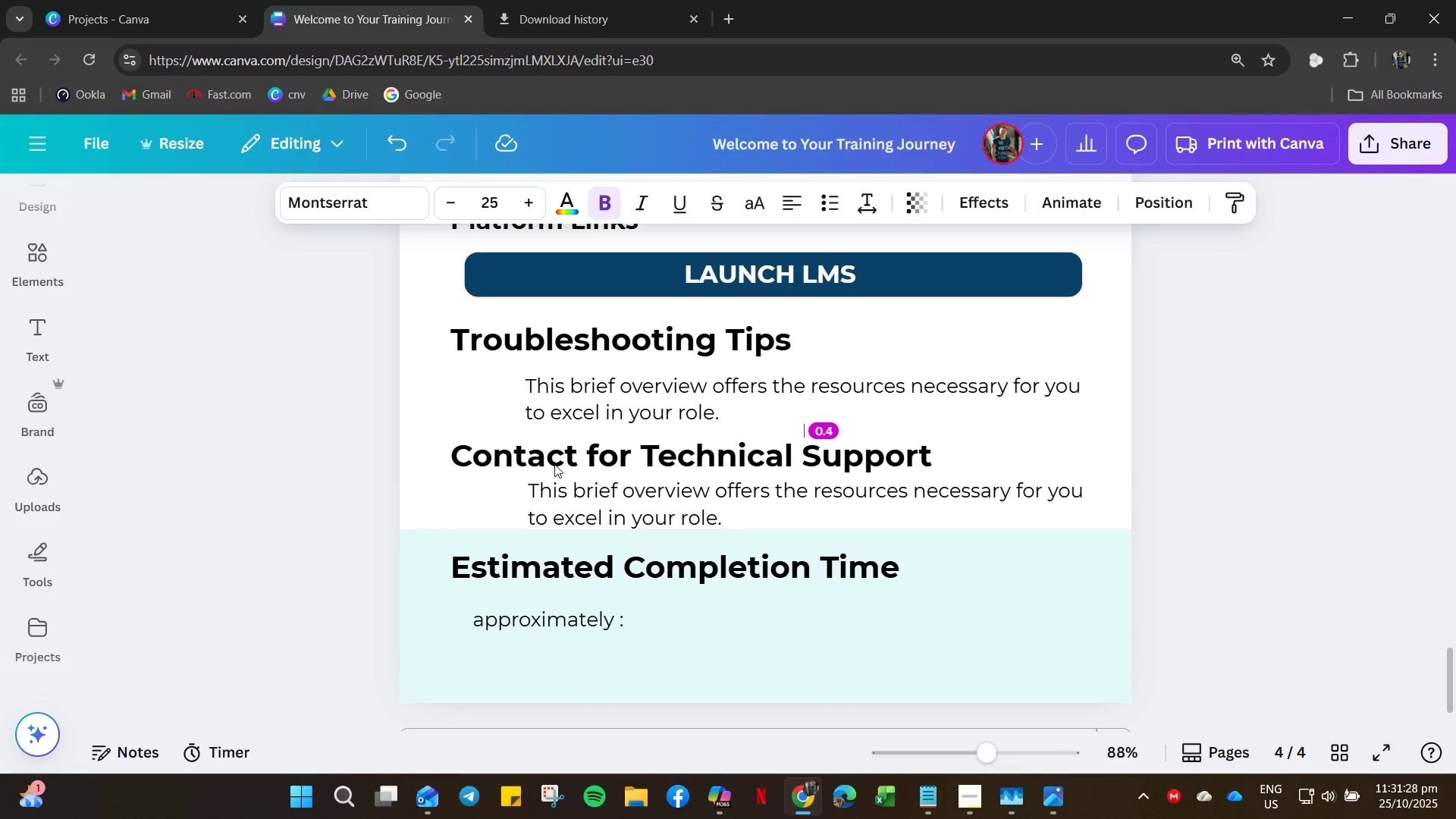 
key(ArrowUp)
 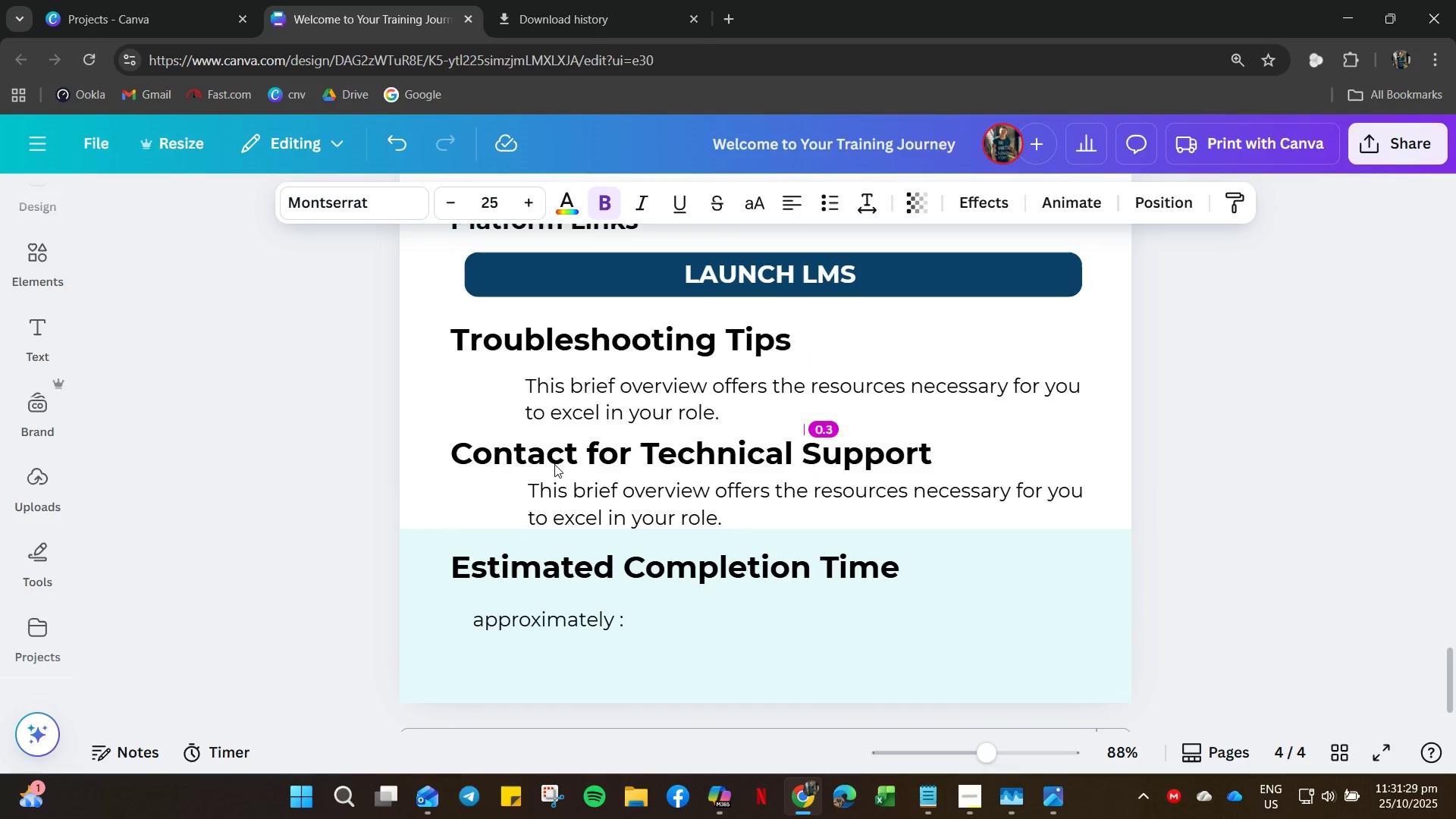 
key(ArrowUp)
 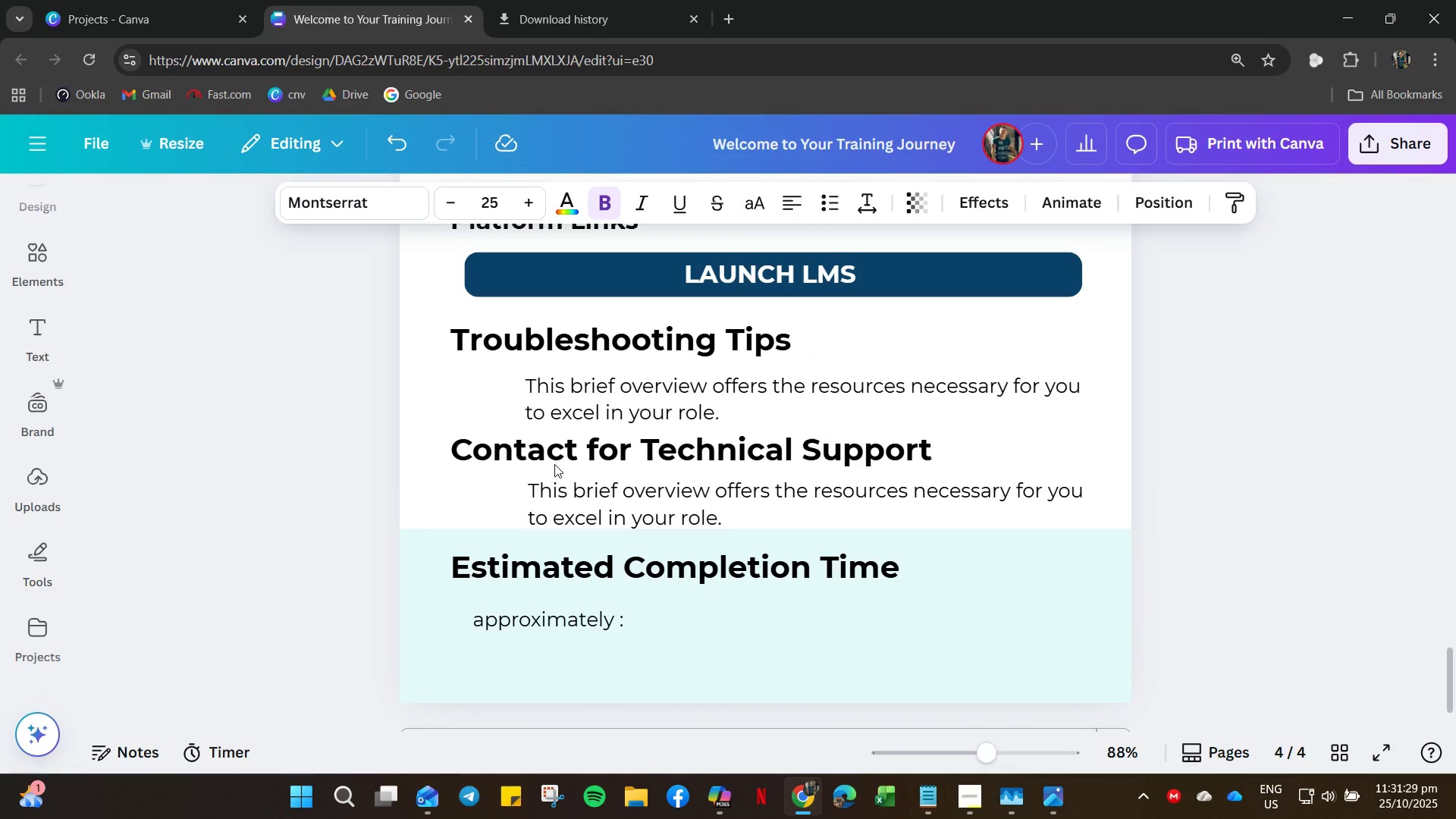 
hold_key(key=ArrowUp, duration=3.5)
 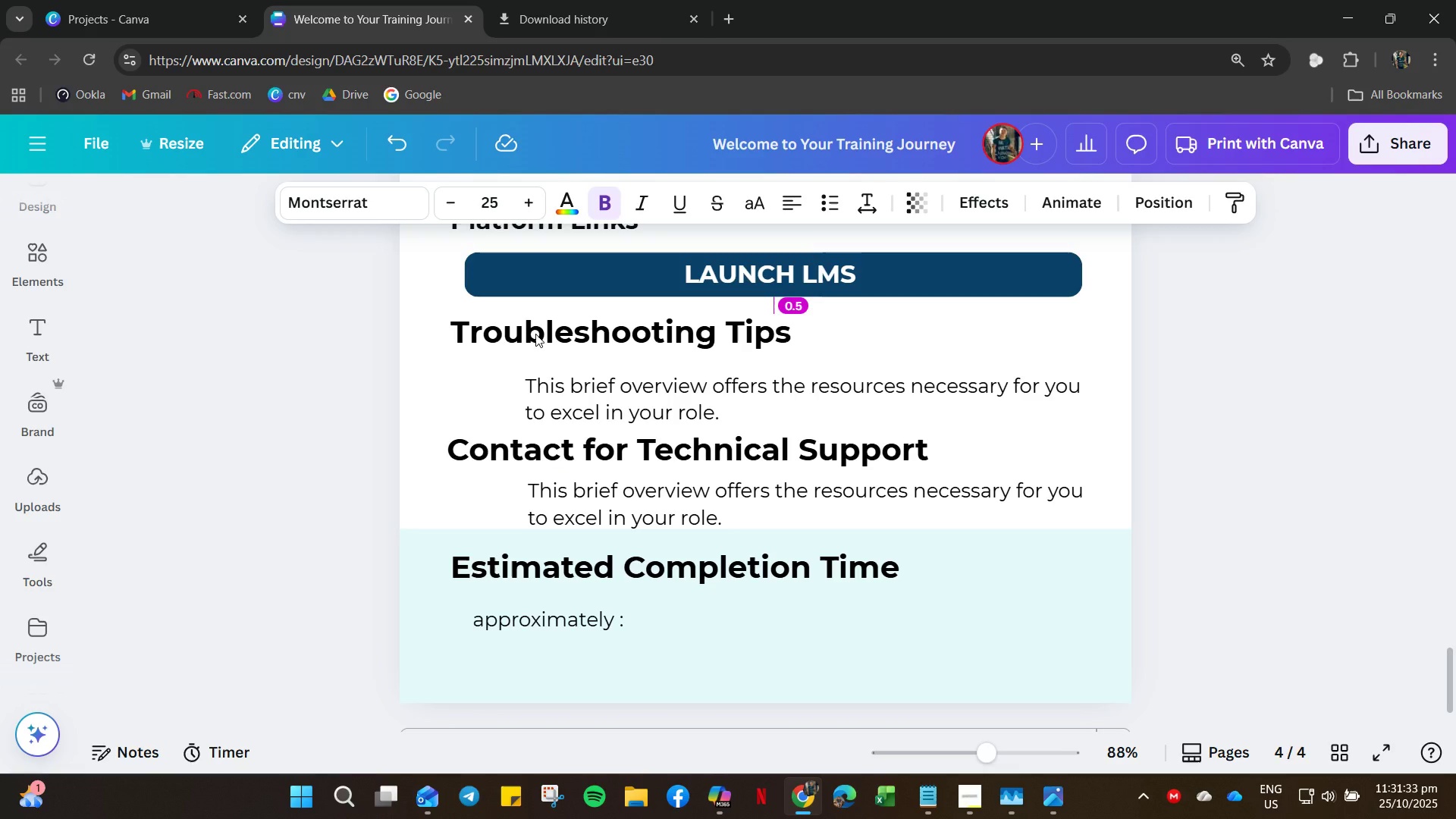 
key(ArrowLeft)
 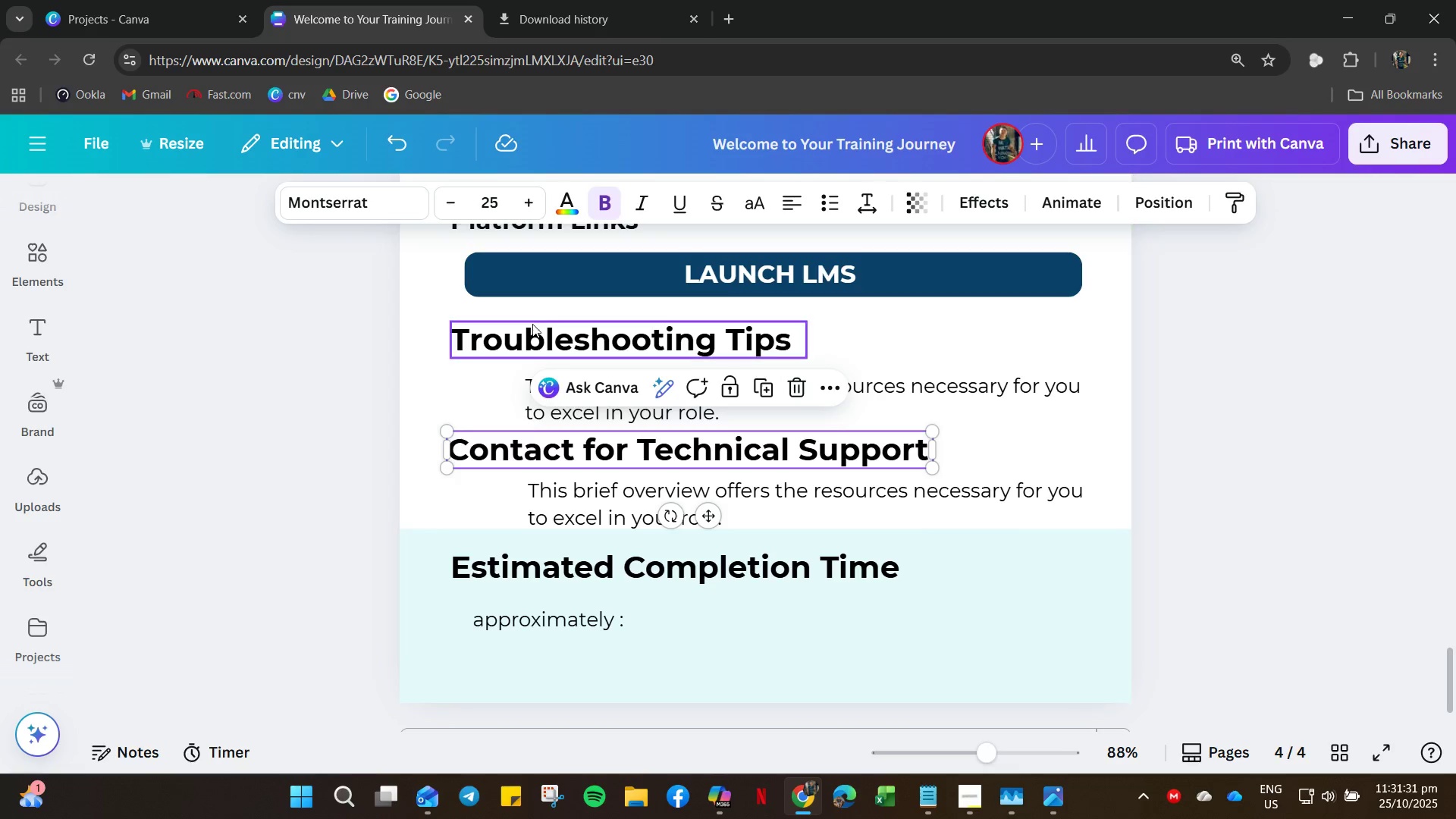 
left_click([532, 324])
 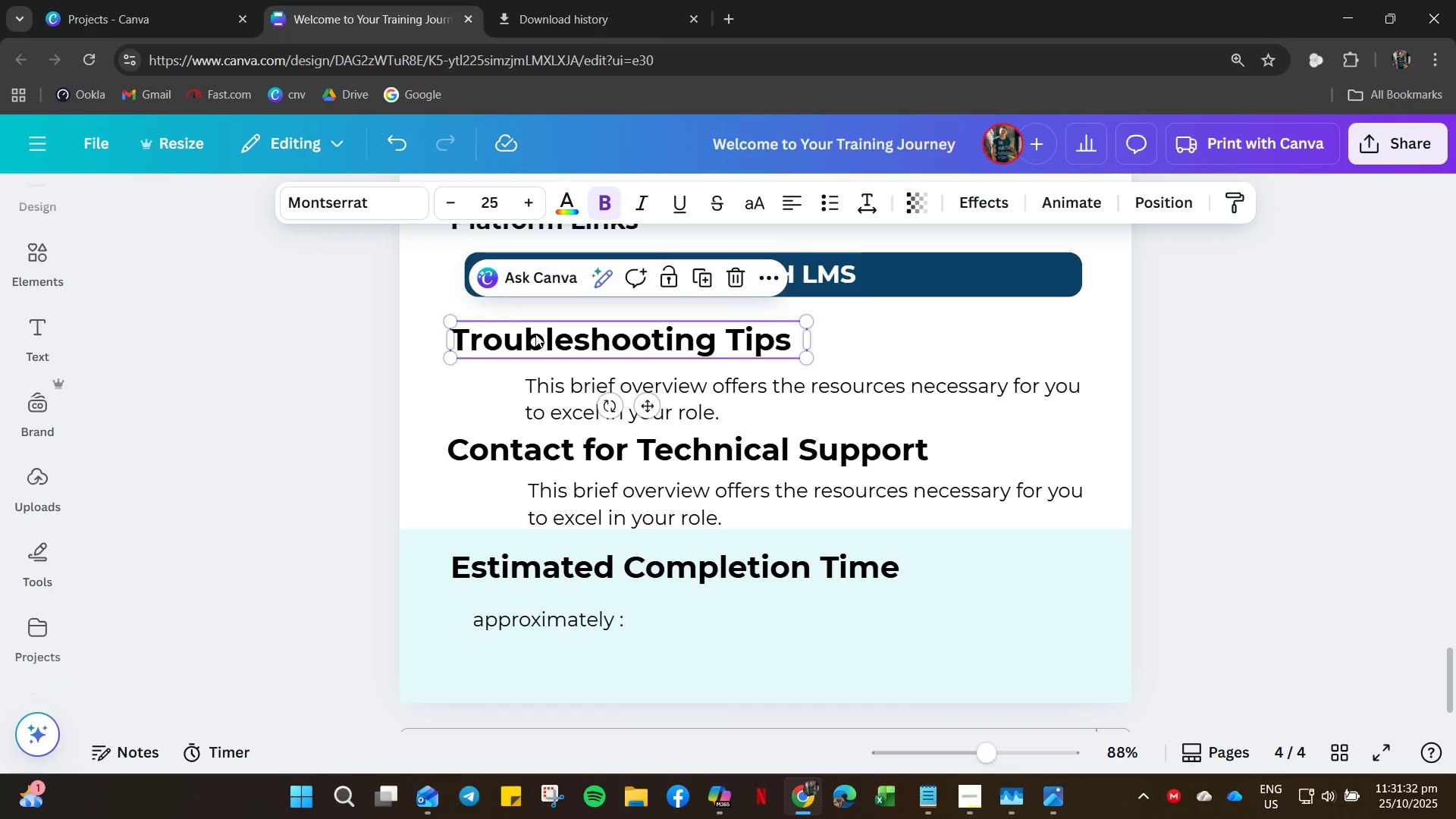 
key(ArrowUp)
 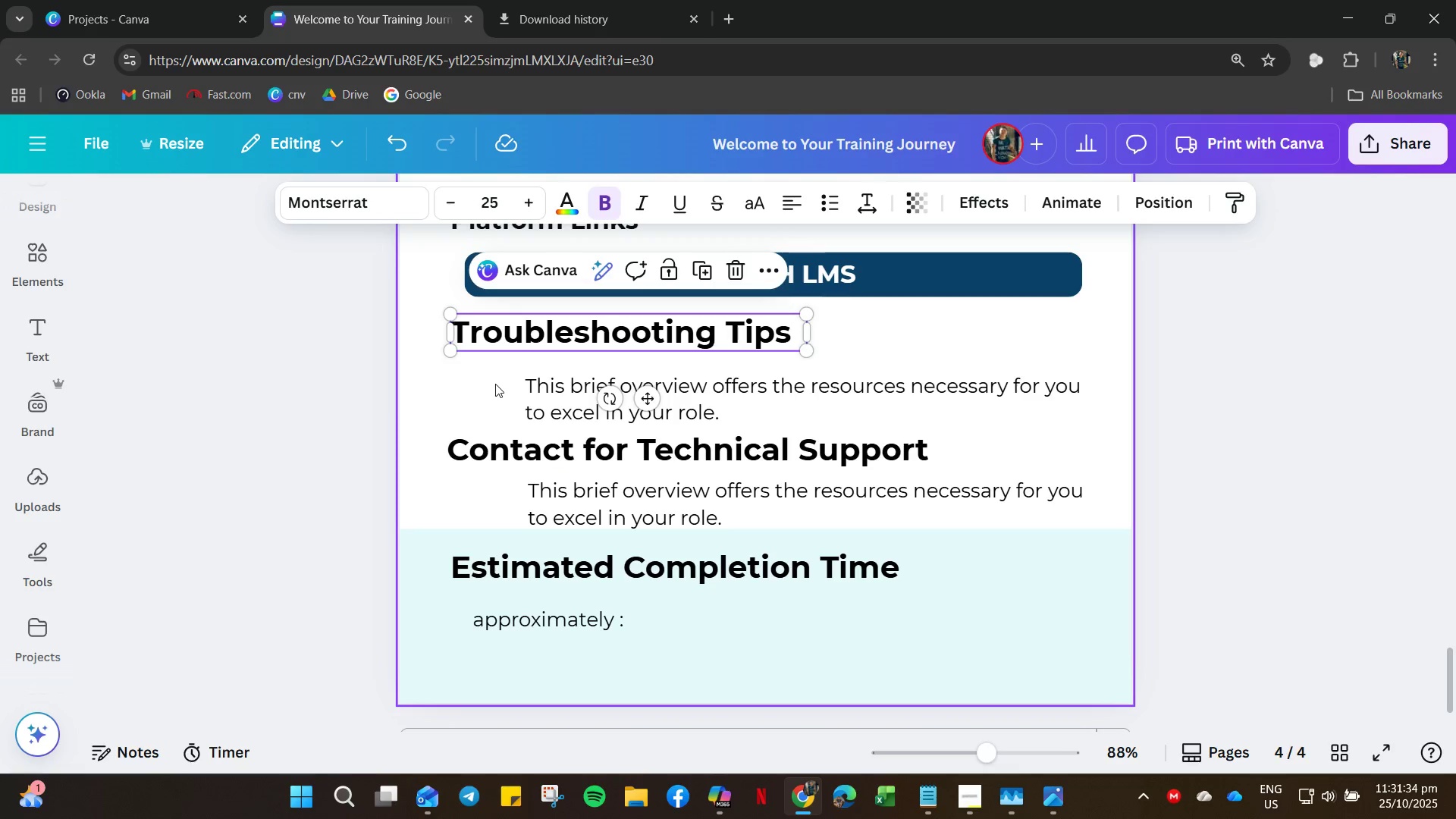 
left_click([553, 396])
 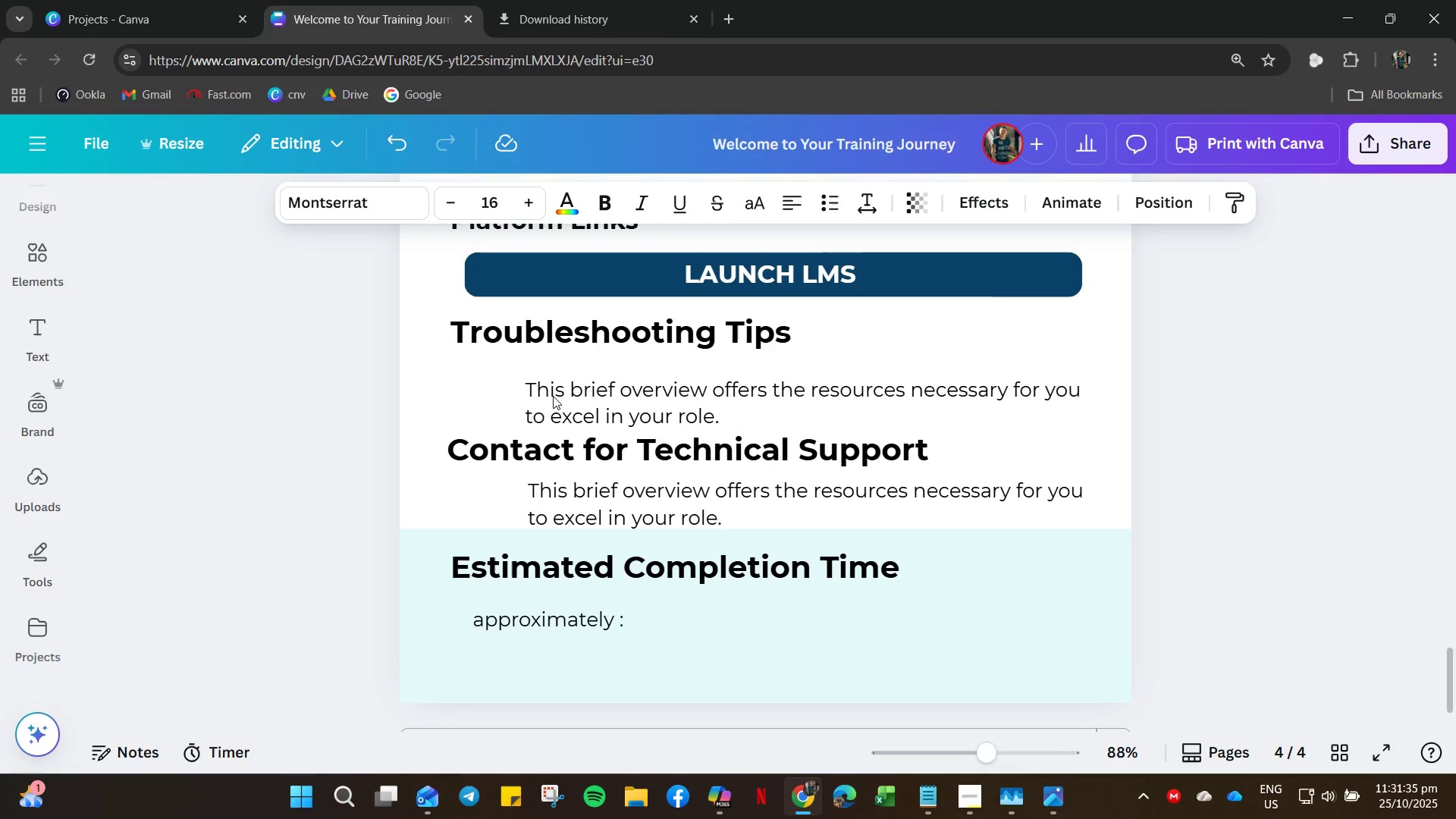 
key(ArrowUp)
 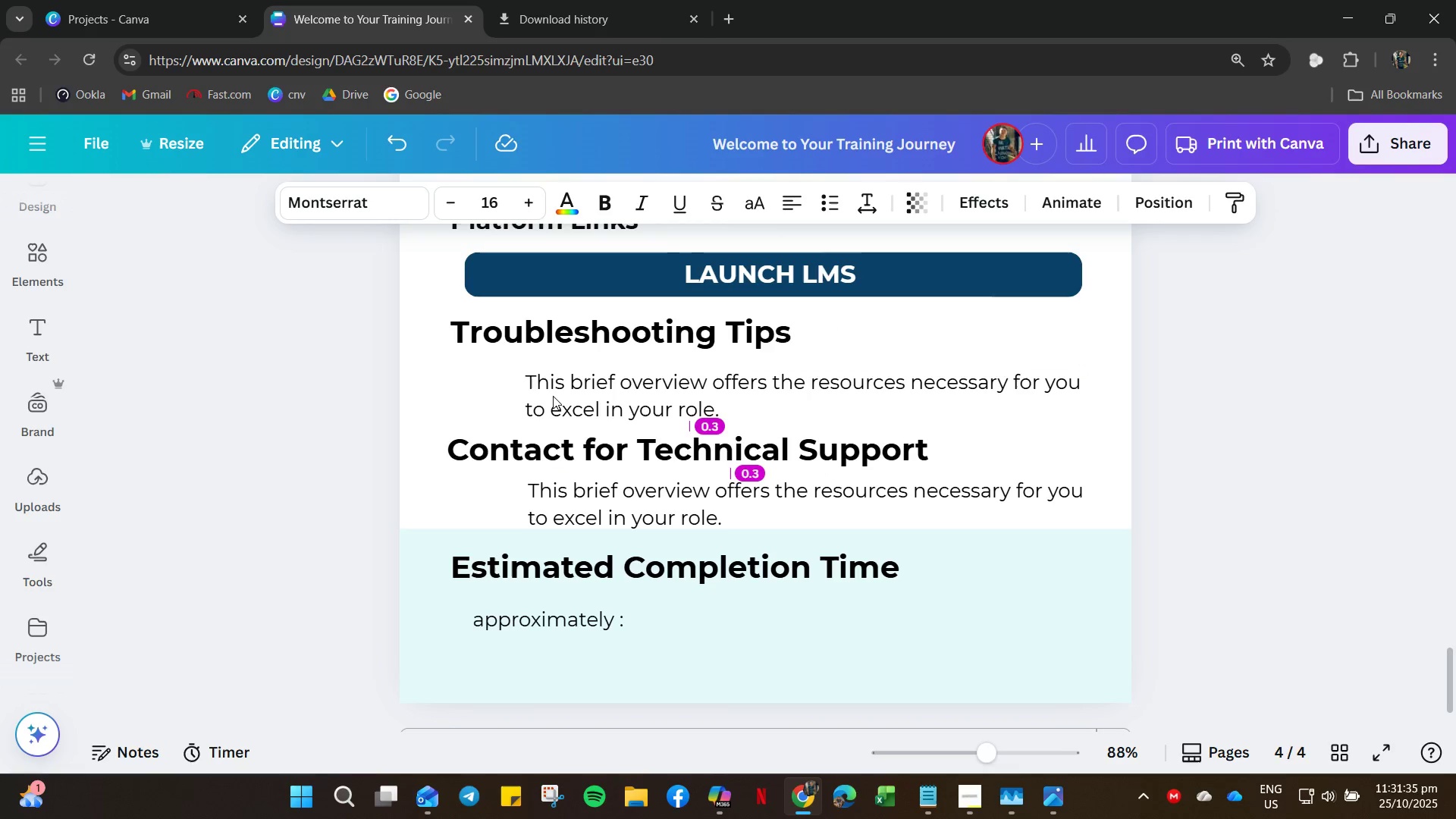 
key(ArrowUp)
 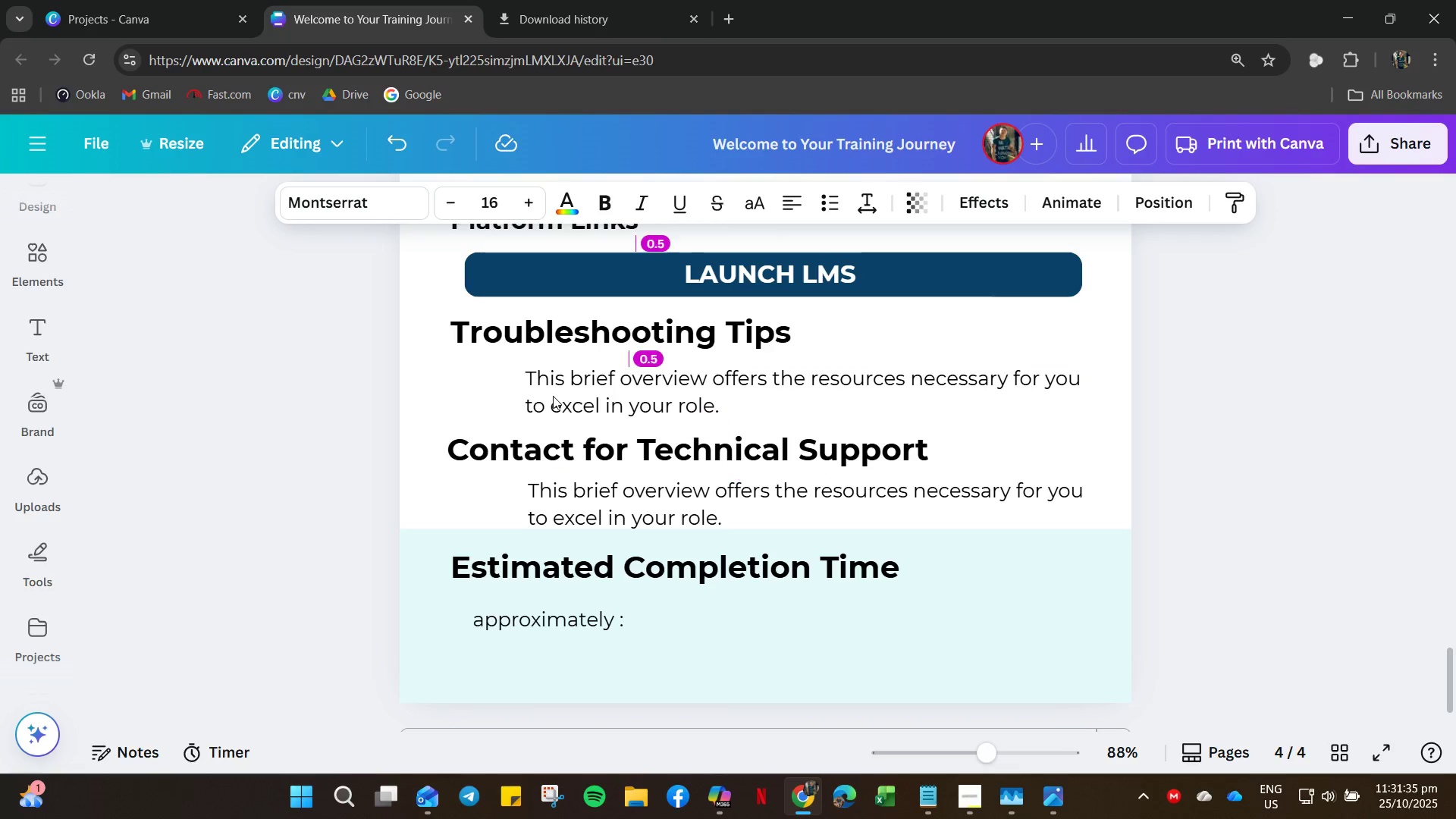 
key(ArrowUp)
 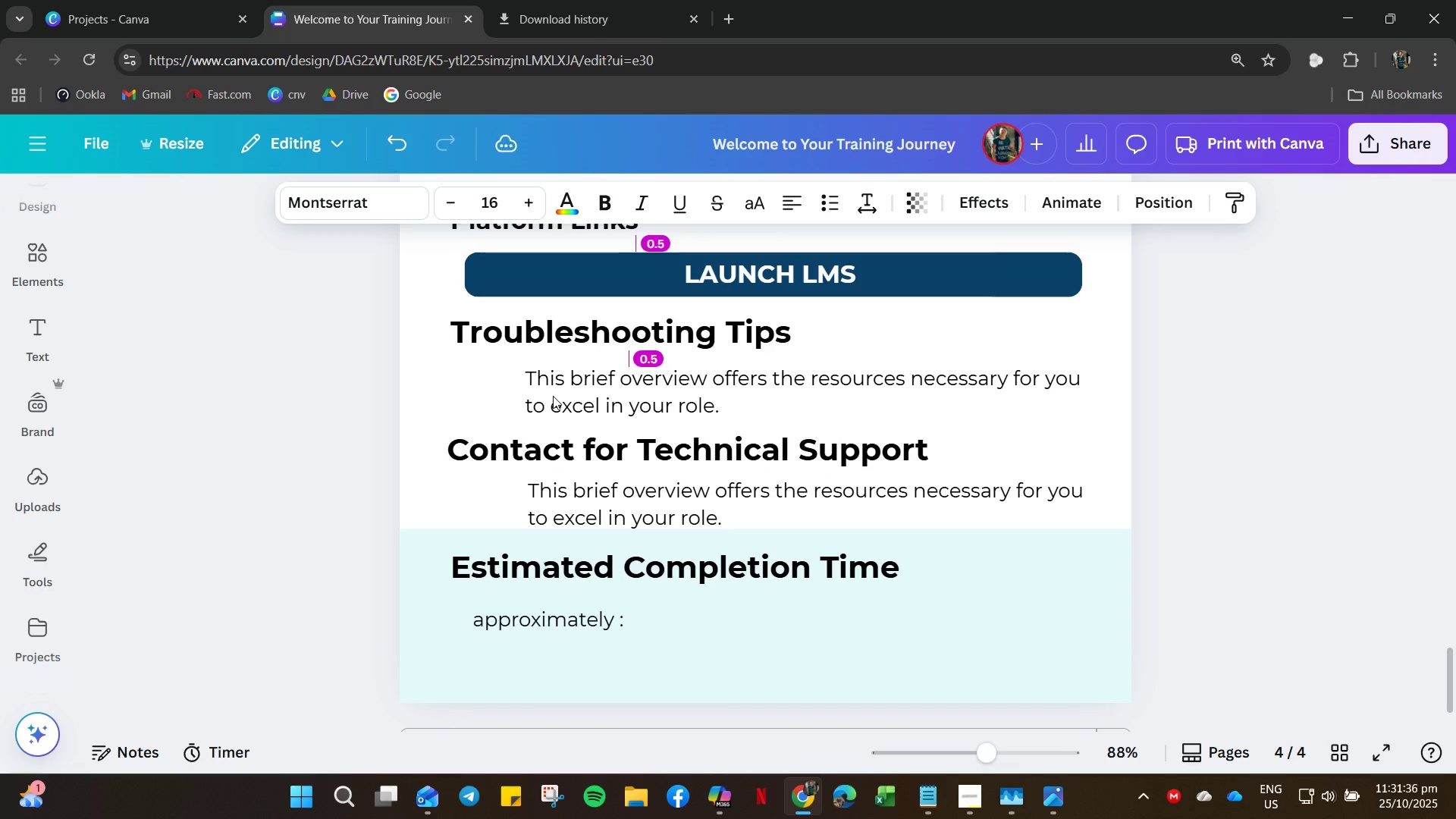 
key(ArrowLeft)
 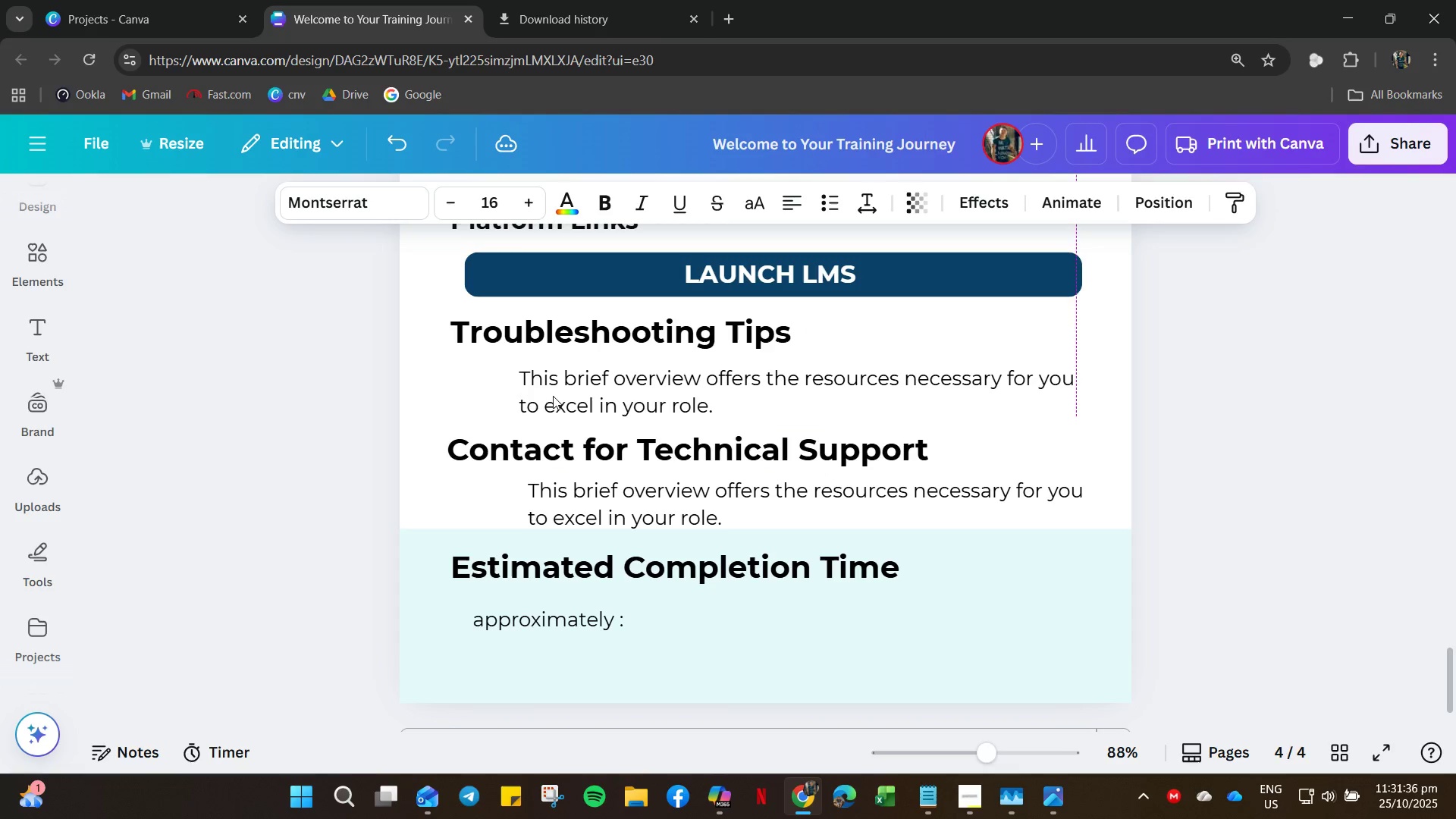 
key(ArrowLeft)
 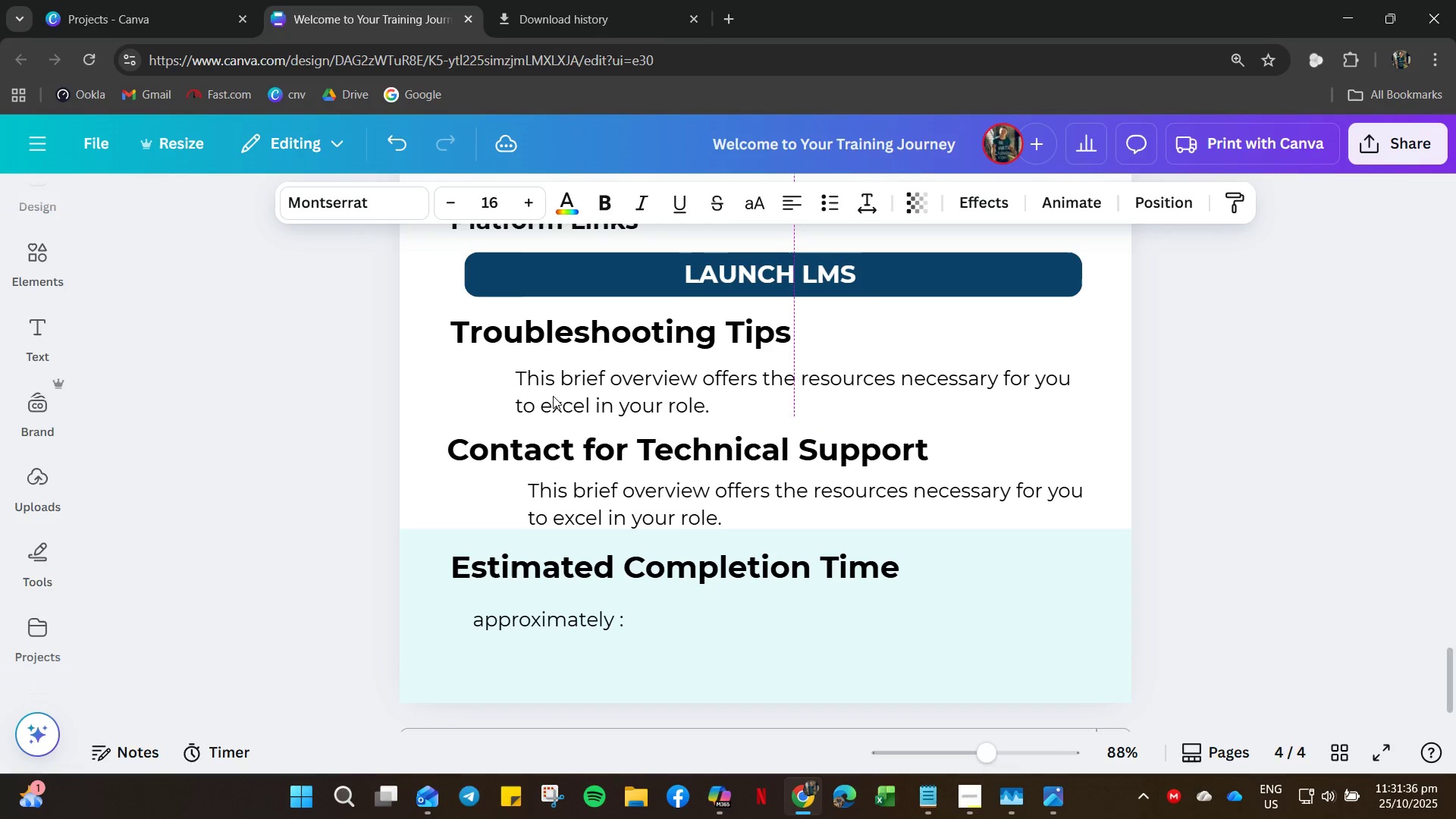 
key(ArrowLeft)
 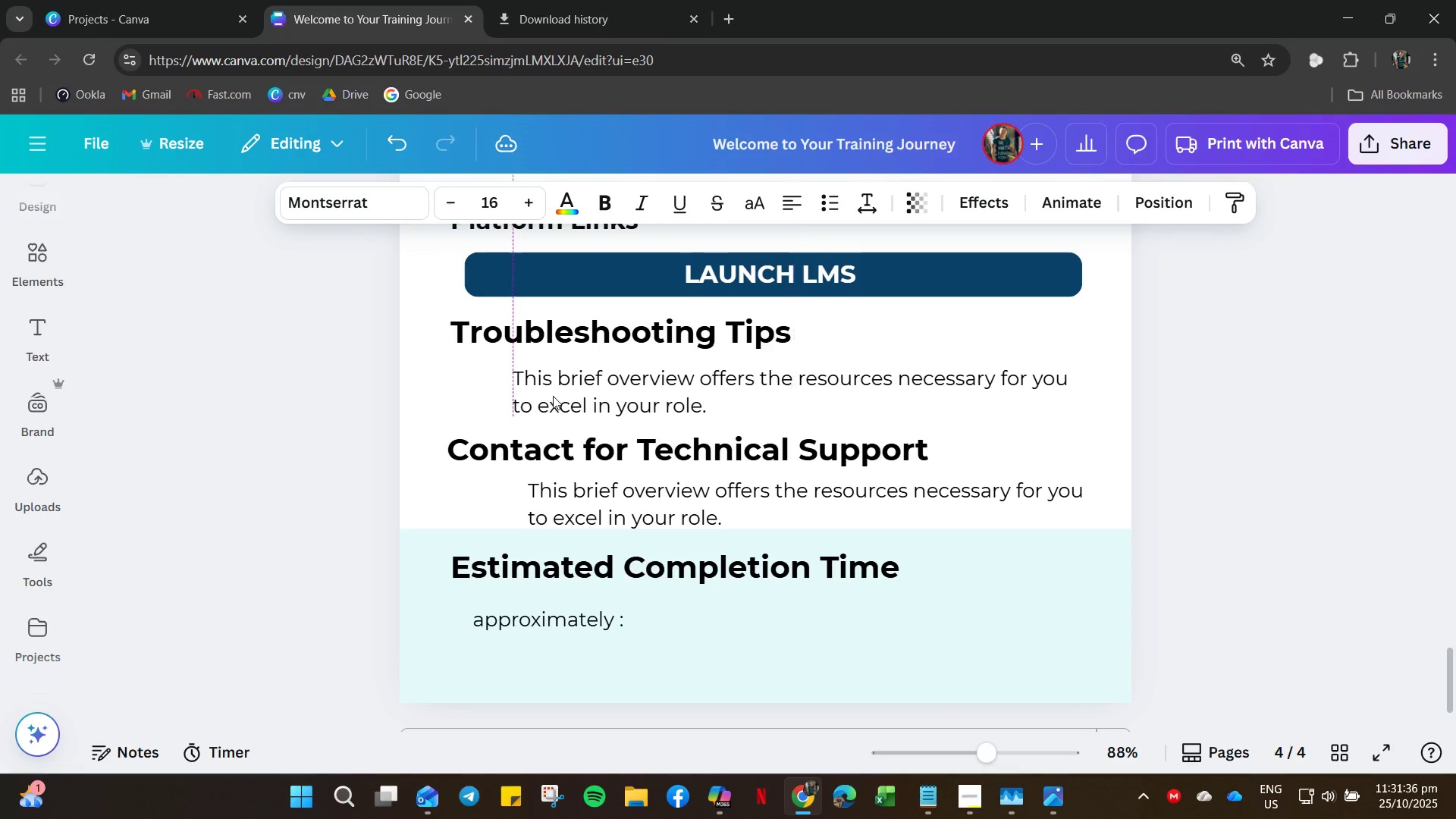 
key(ArrowLeft)
 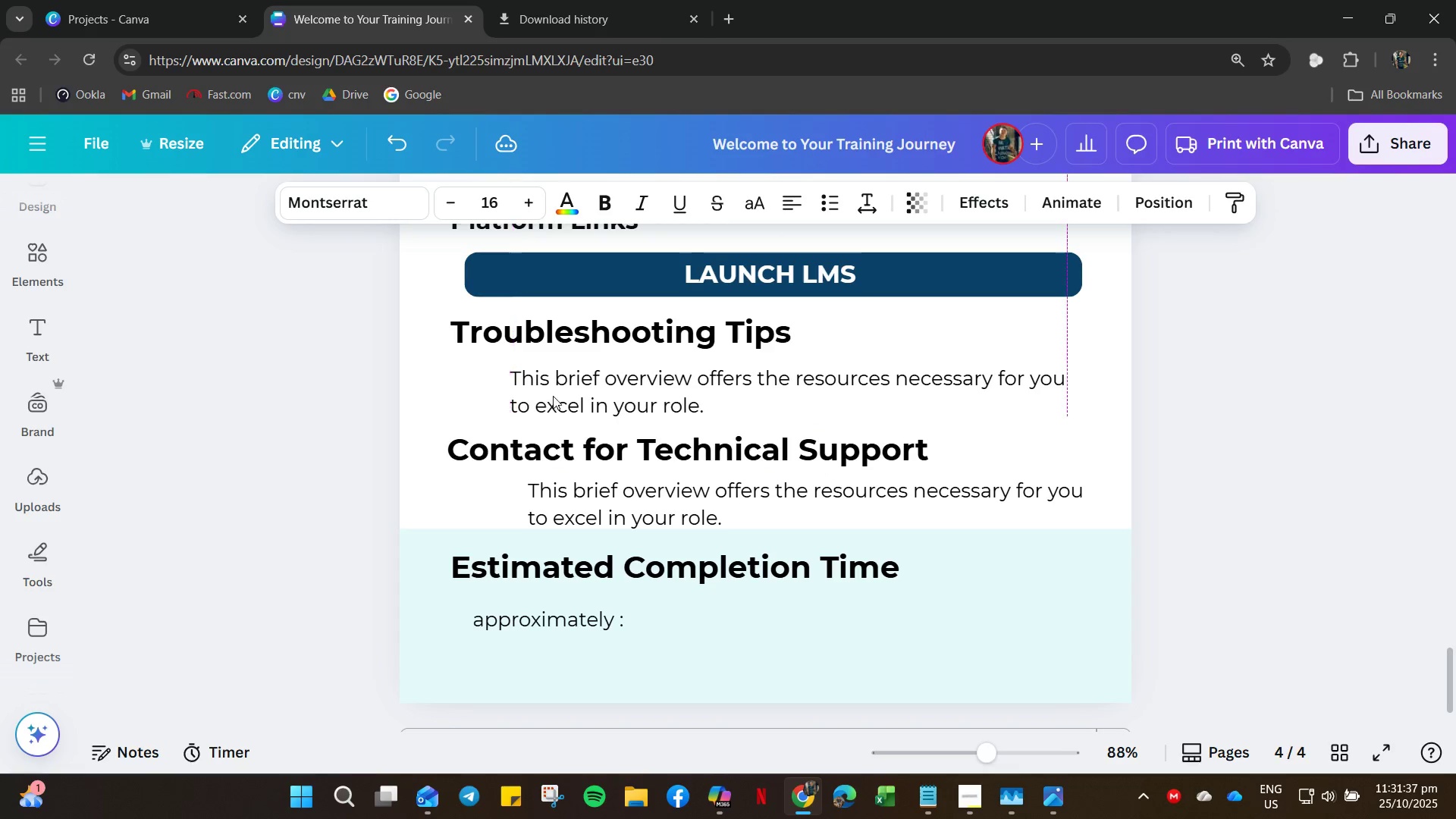 
key(ArrowLeft)
 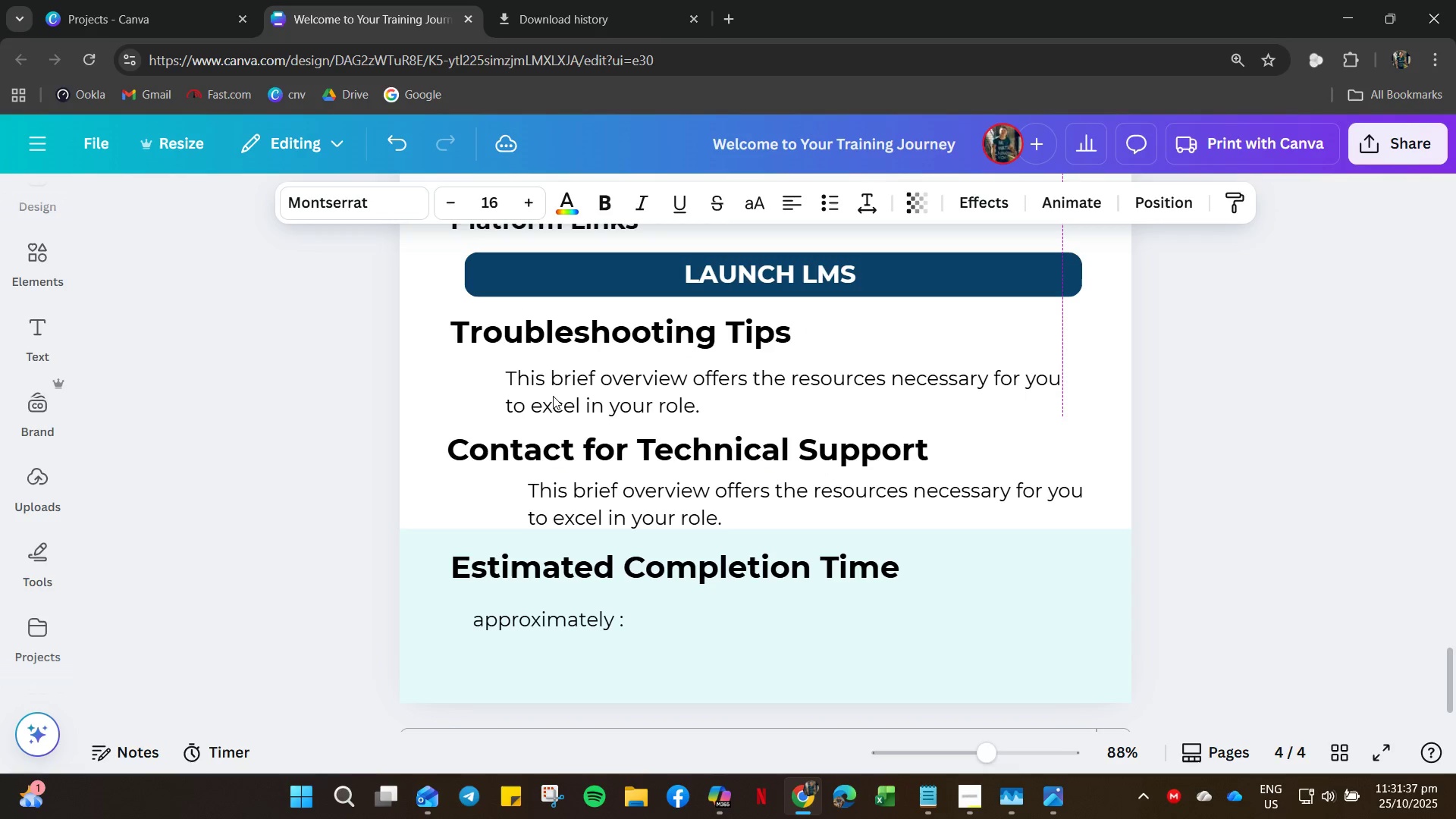 
hold_key(key=ArrowLeft, duration=0.42)
 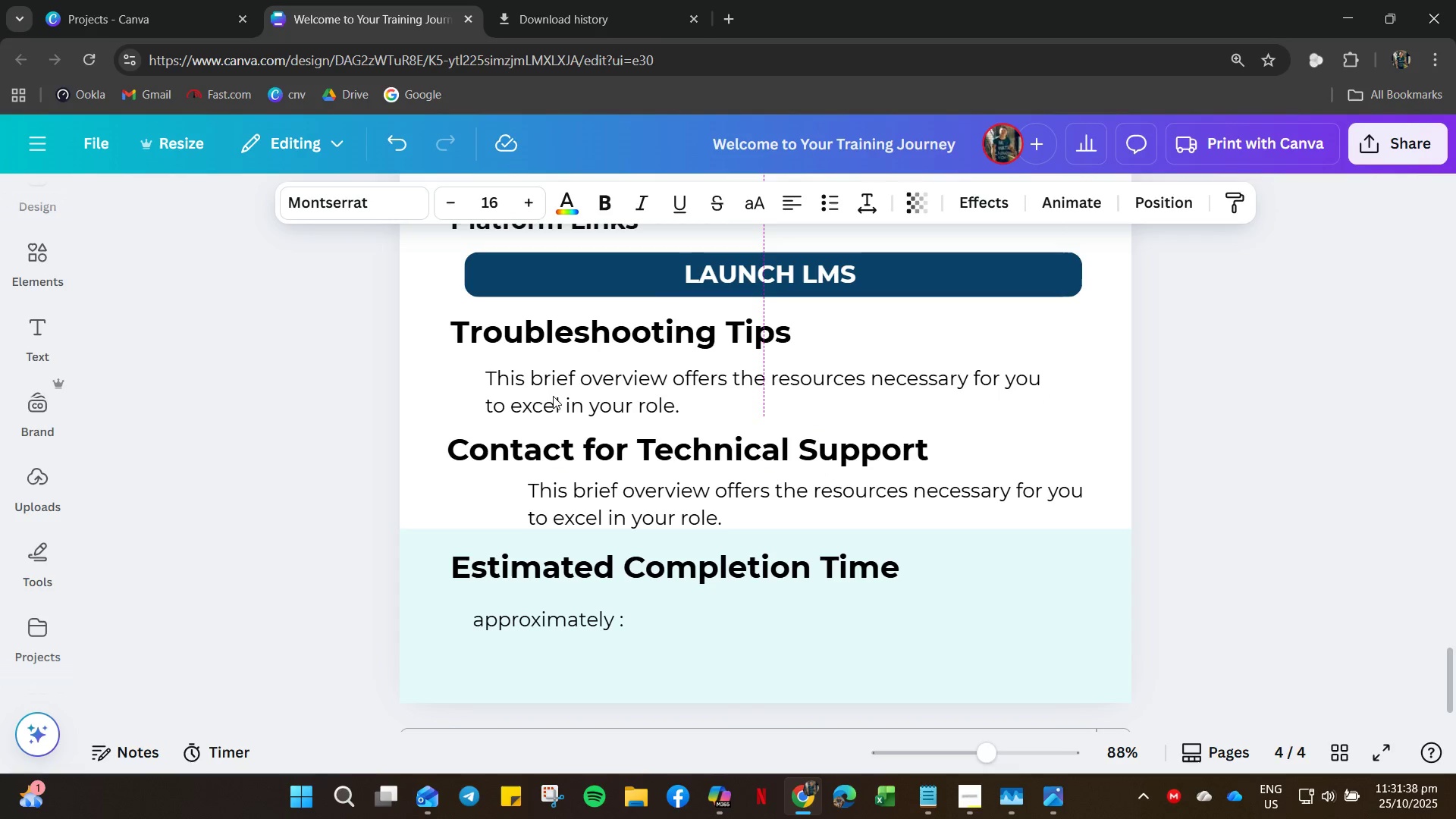 
key(ArrowRight)
 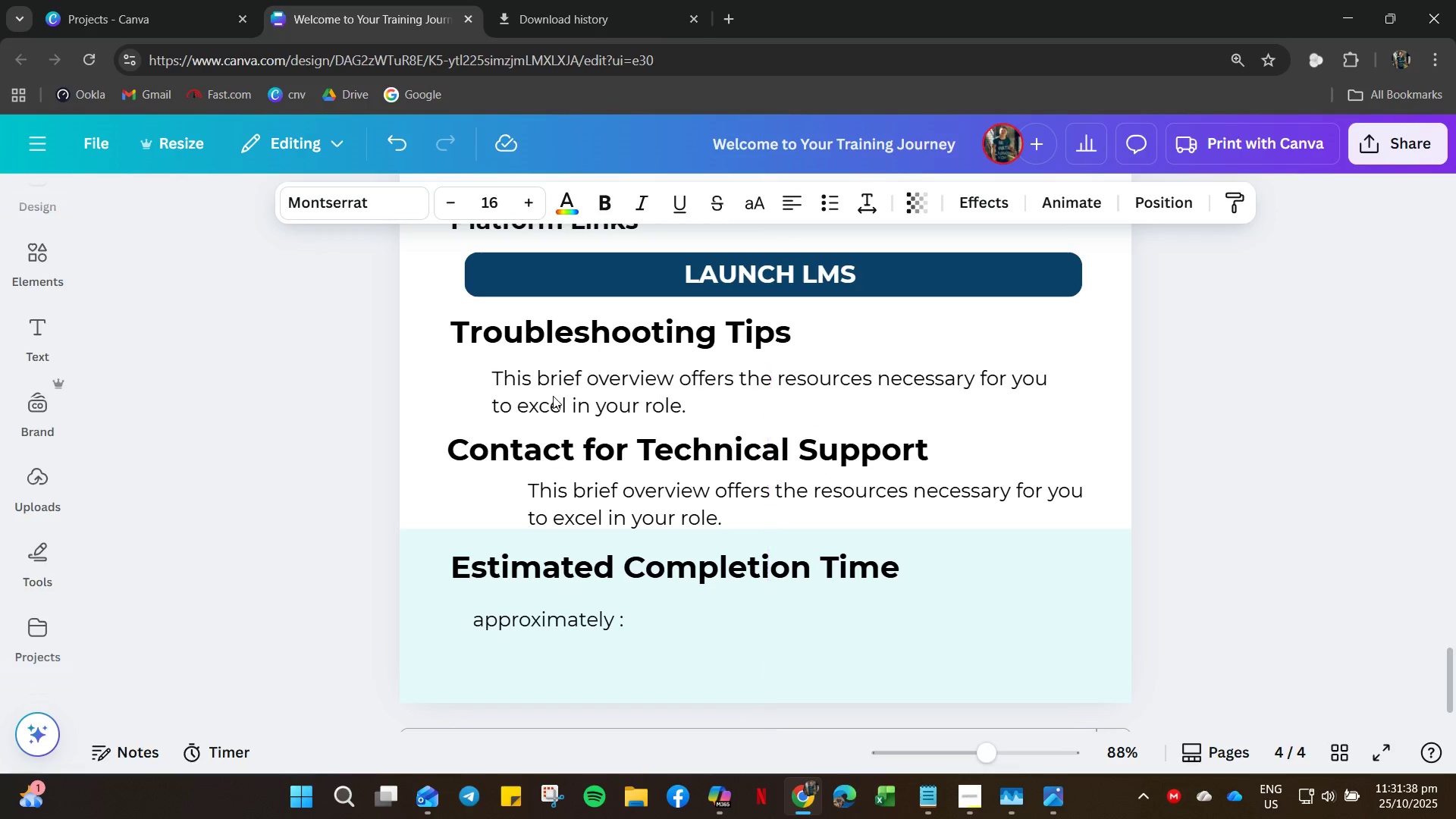 
hold_key(key=ArrowRight, duration=0.52)
 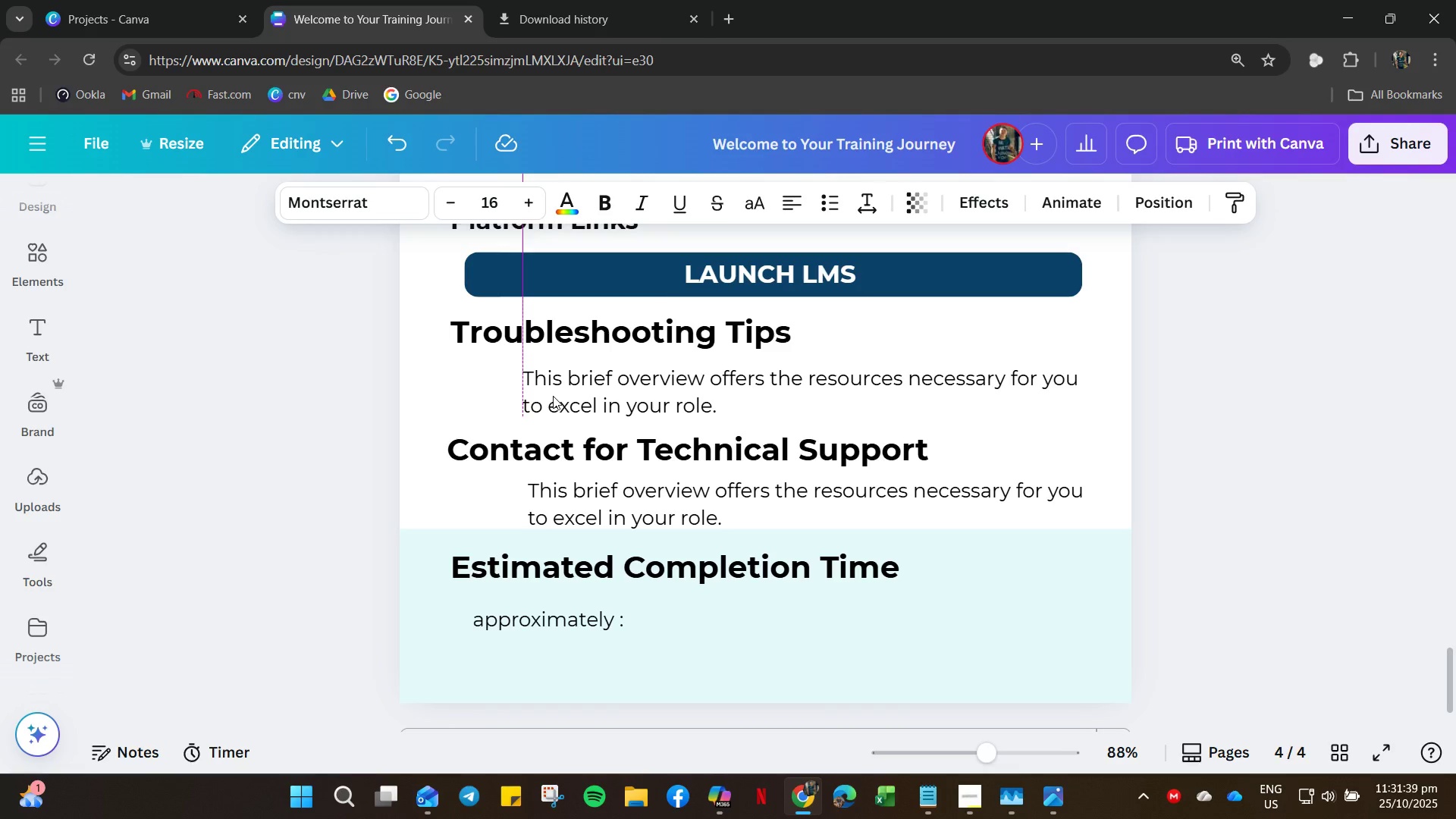 
key(ArrowRight)
 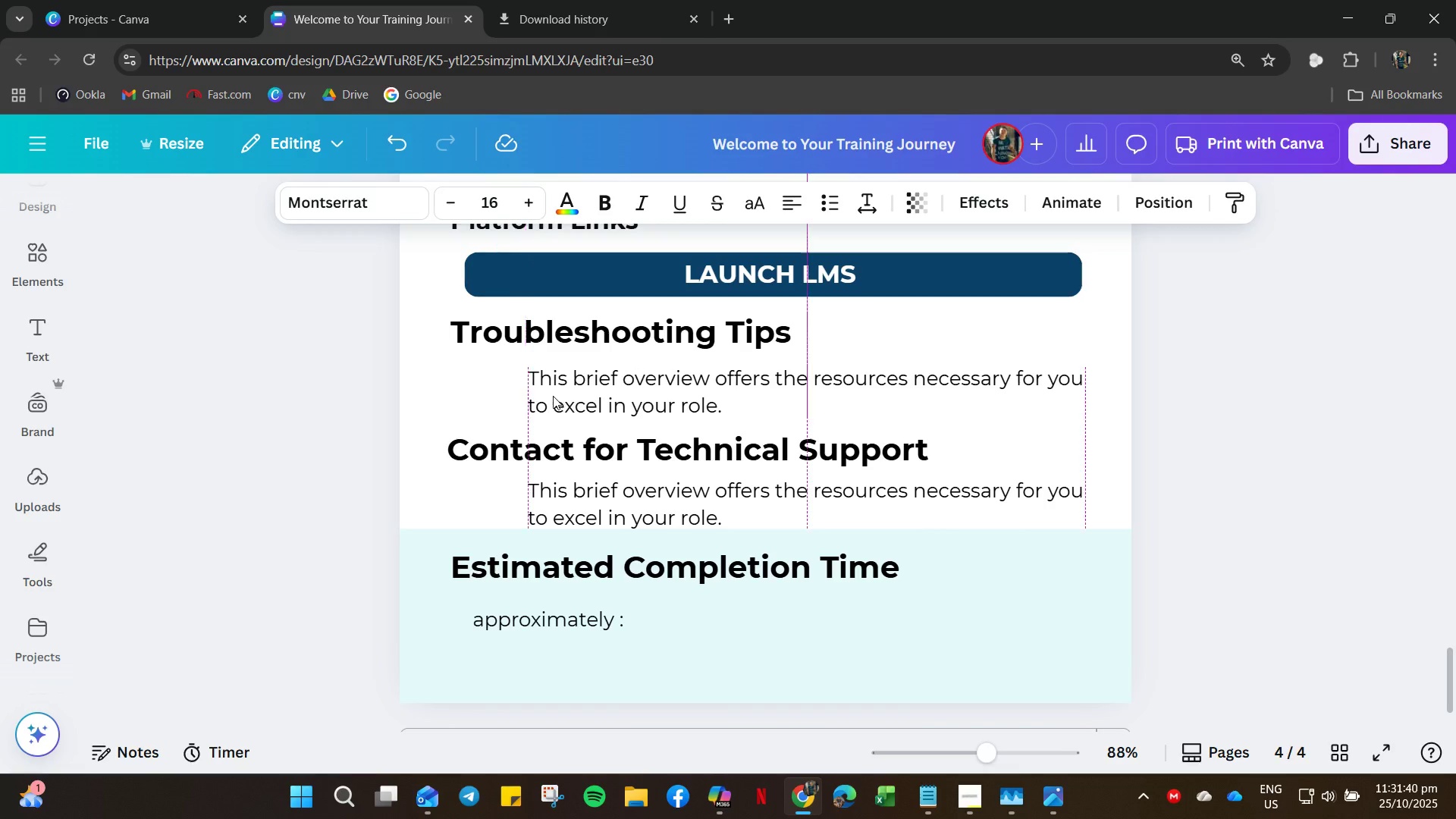 
key(ArrowRight)
 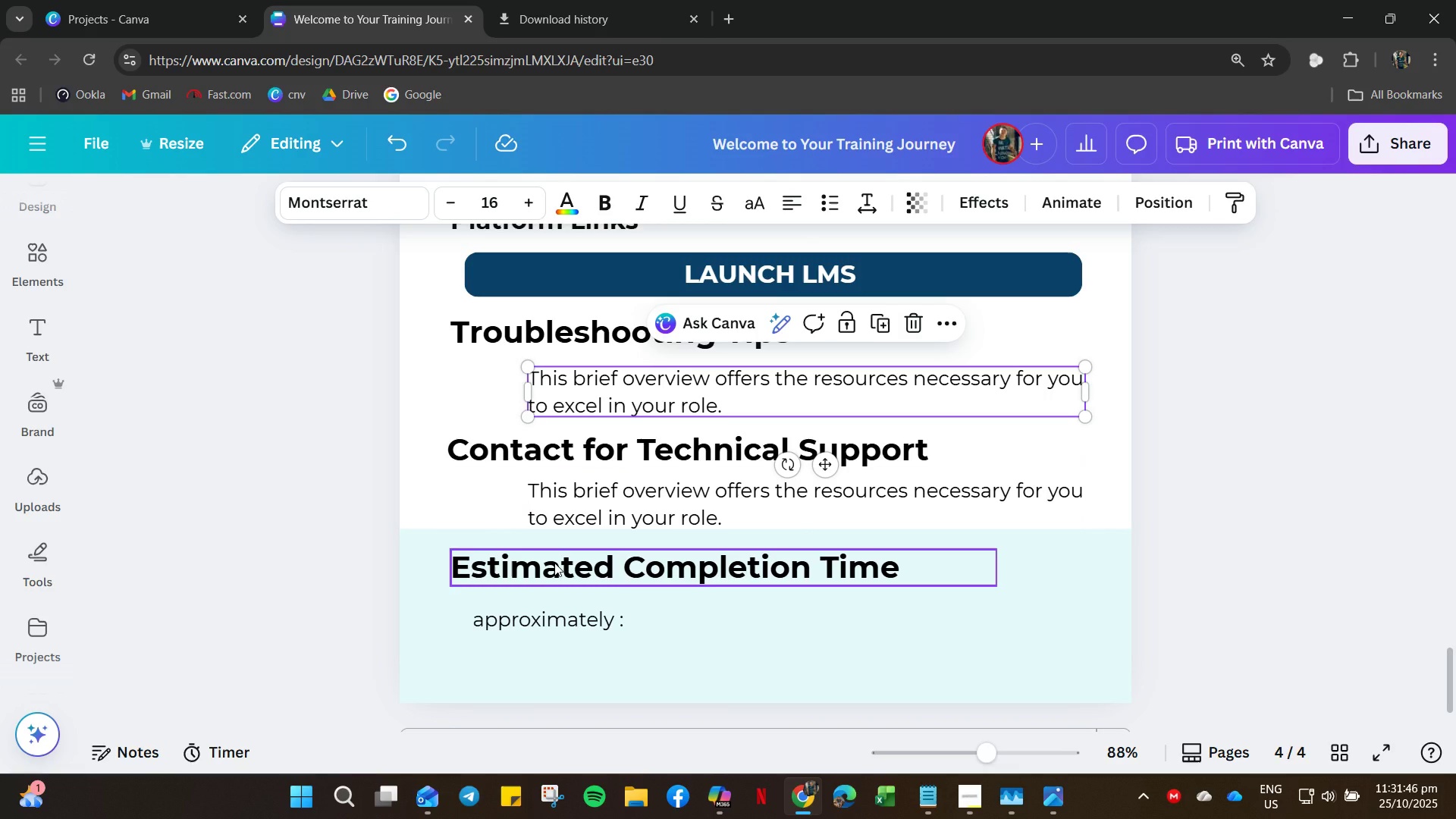 
wait(10.94)
 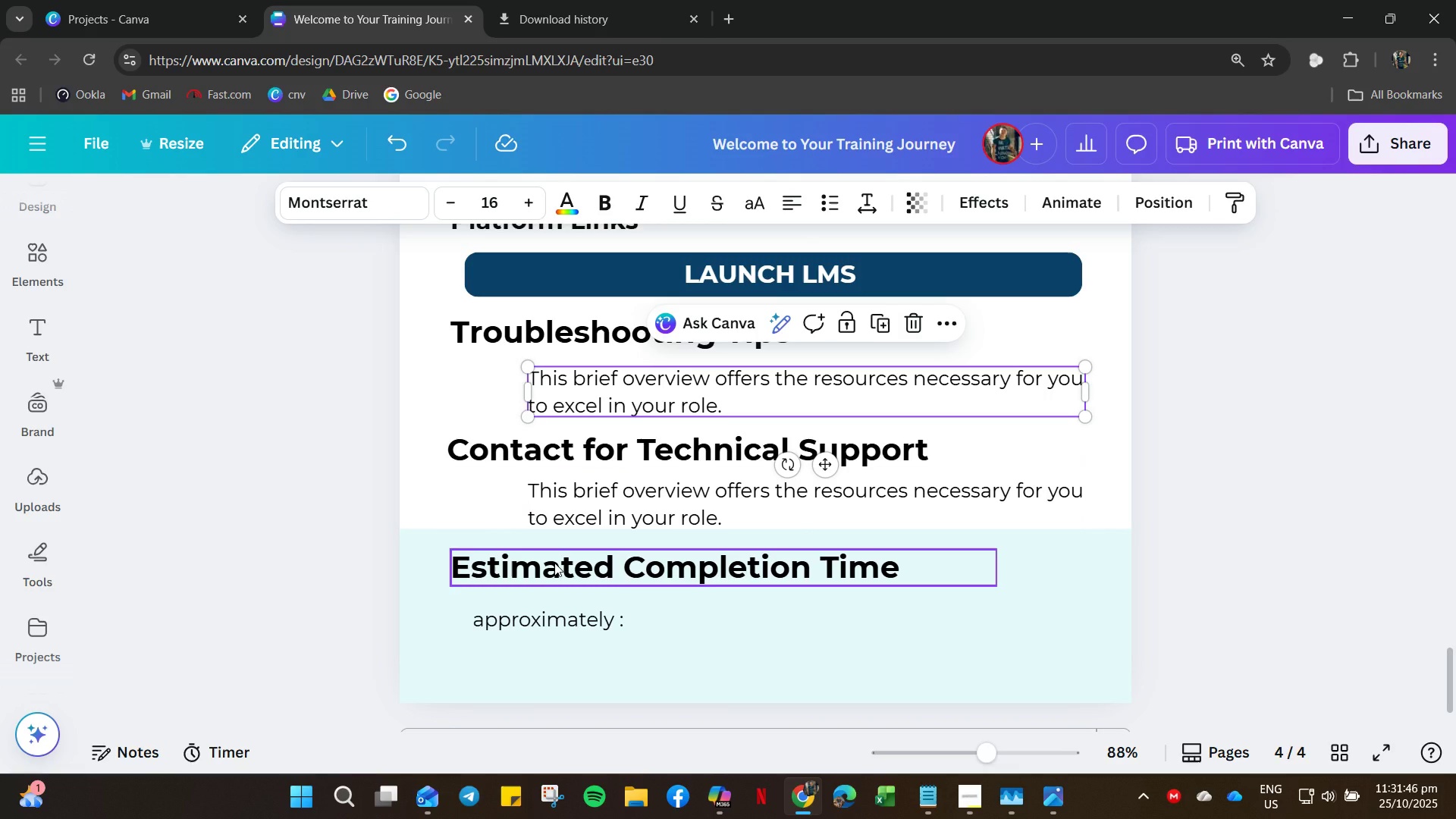 
left_click([715, 804])
 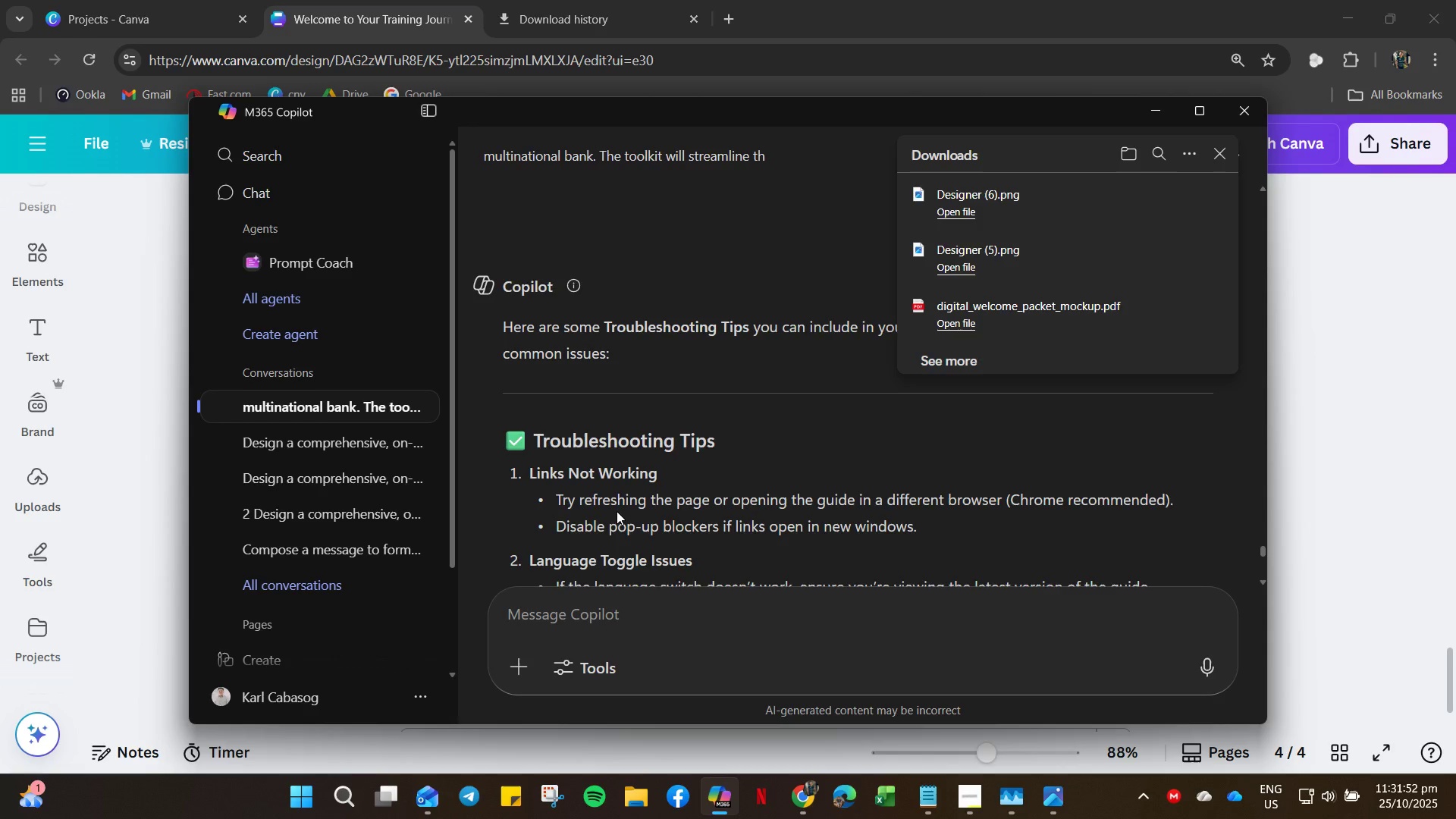 
scroll: coordinate [580, 491], scroll_direction: down, amount: 21.0
 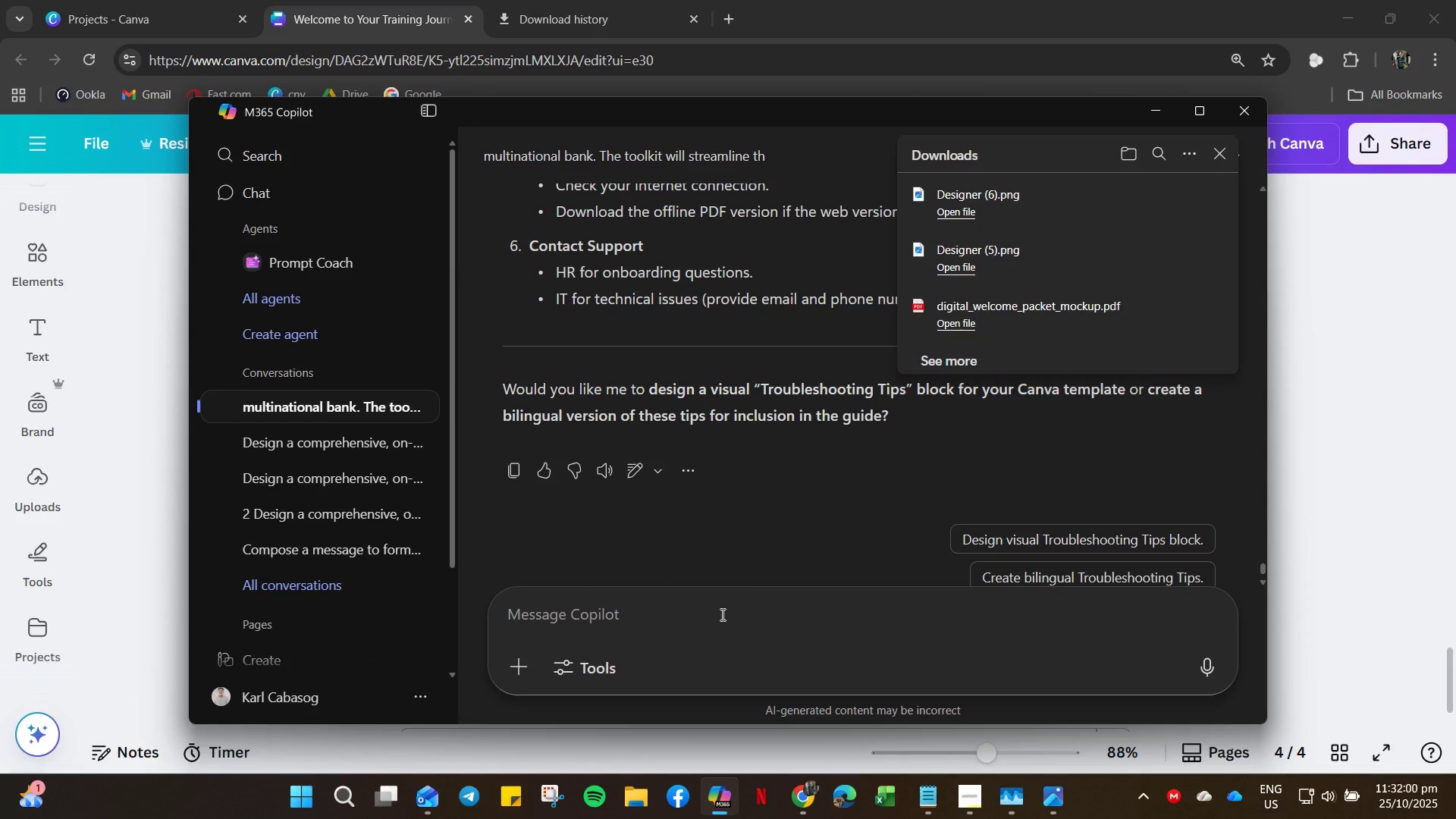 
wait(6.58)
 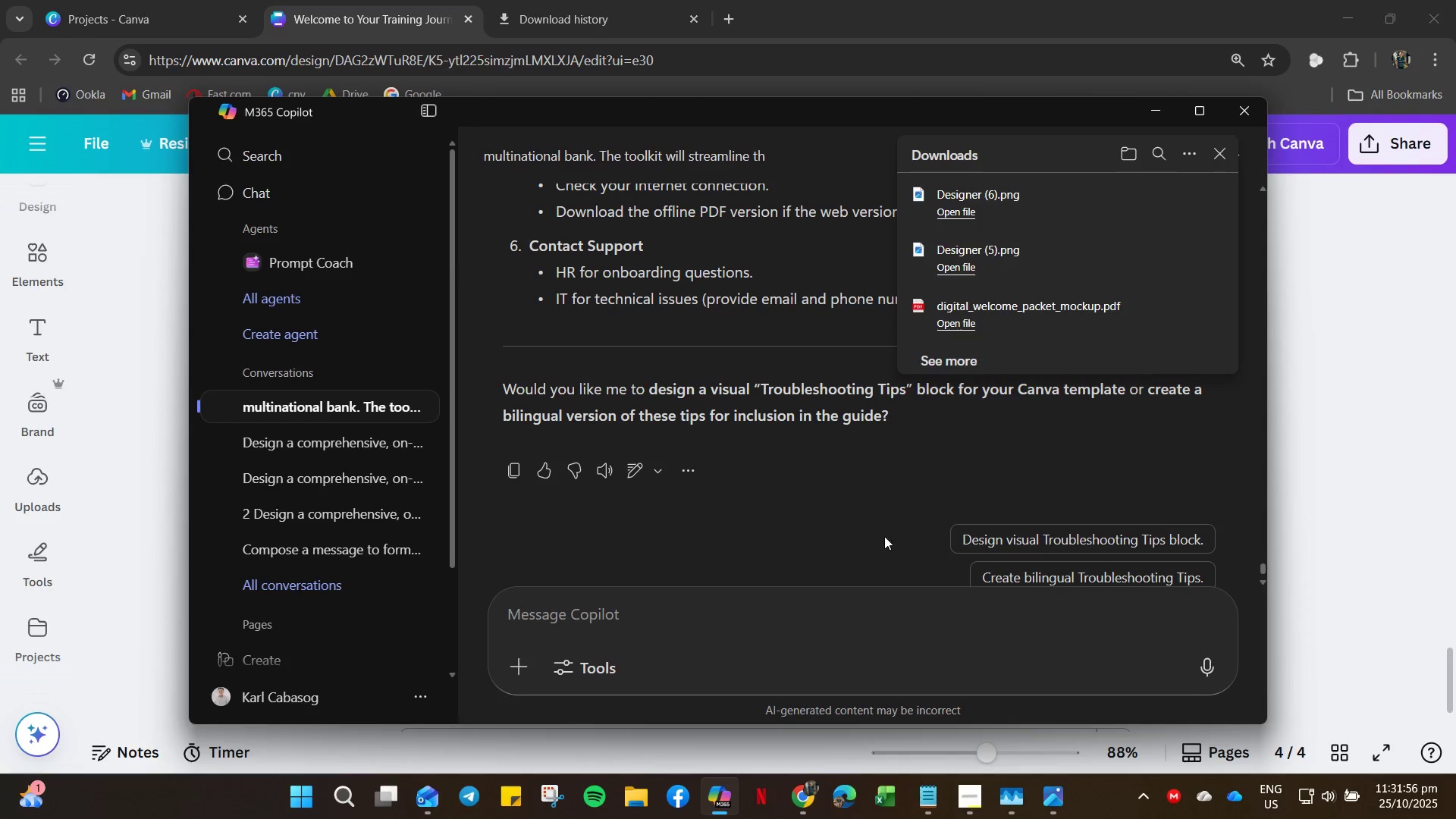 
left_click([1317, 544])
 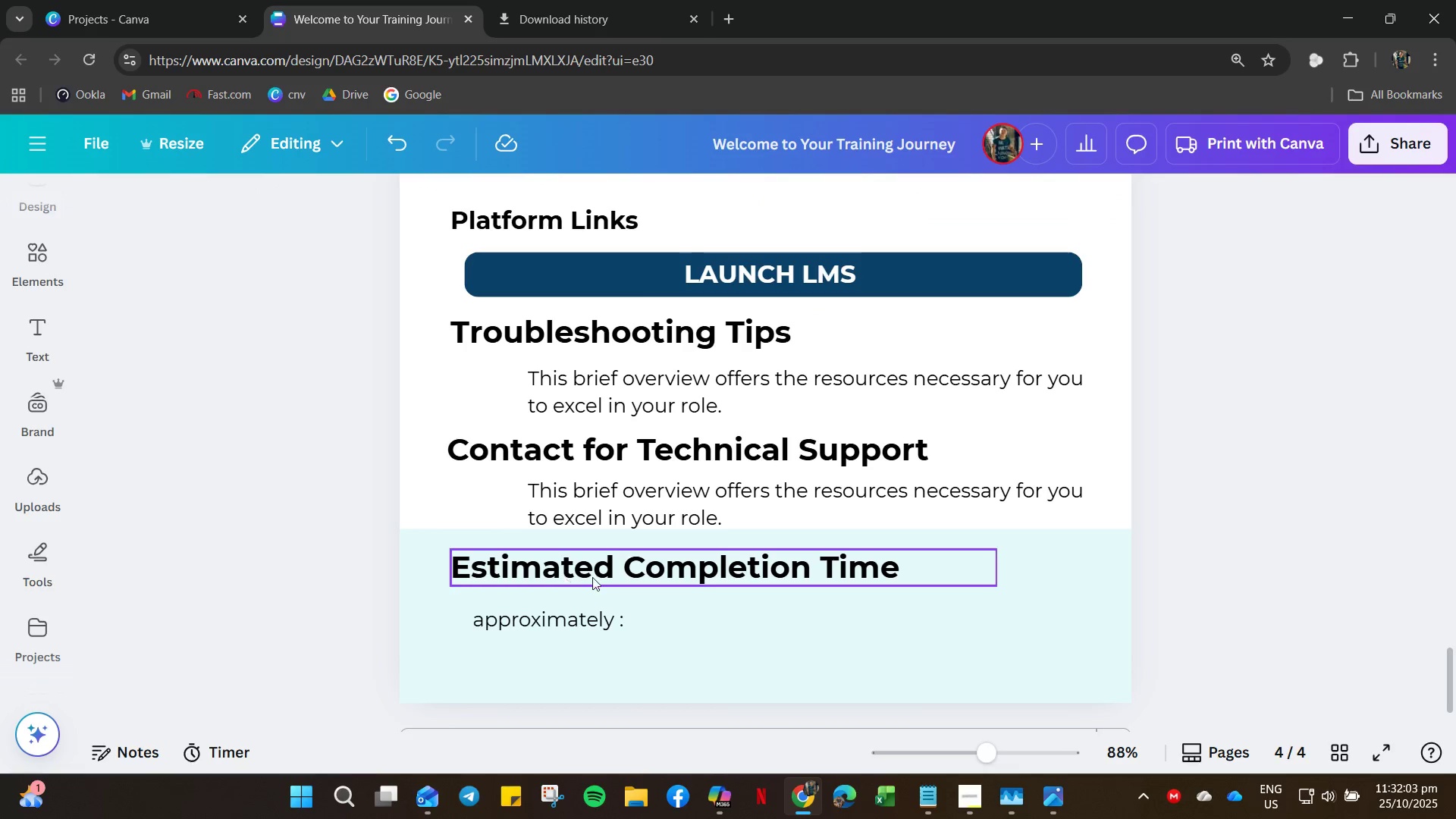 
scroll: coordinate [918, 521], scroll_direction: up, amount: 5.0
 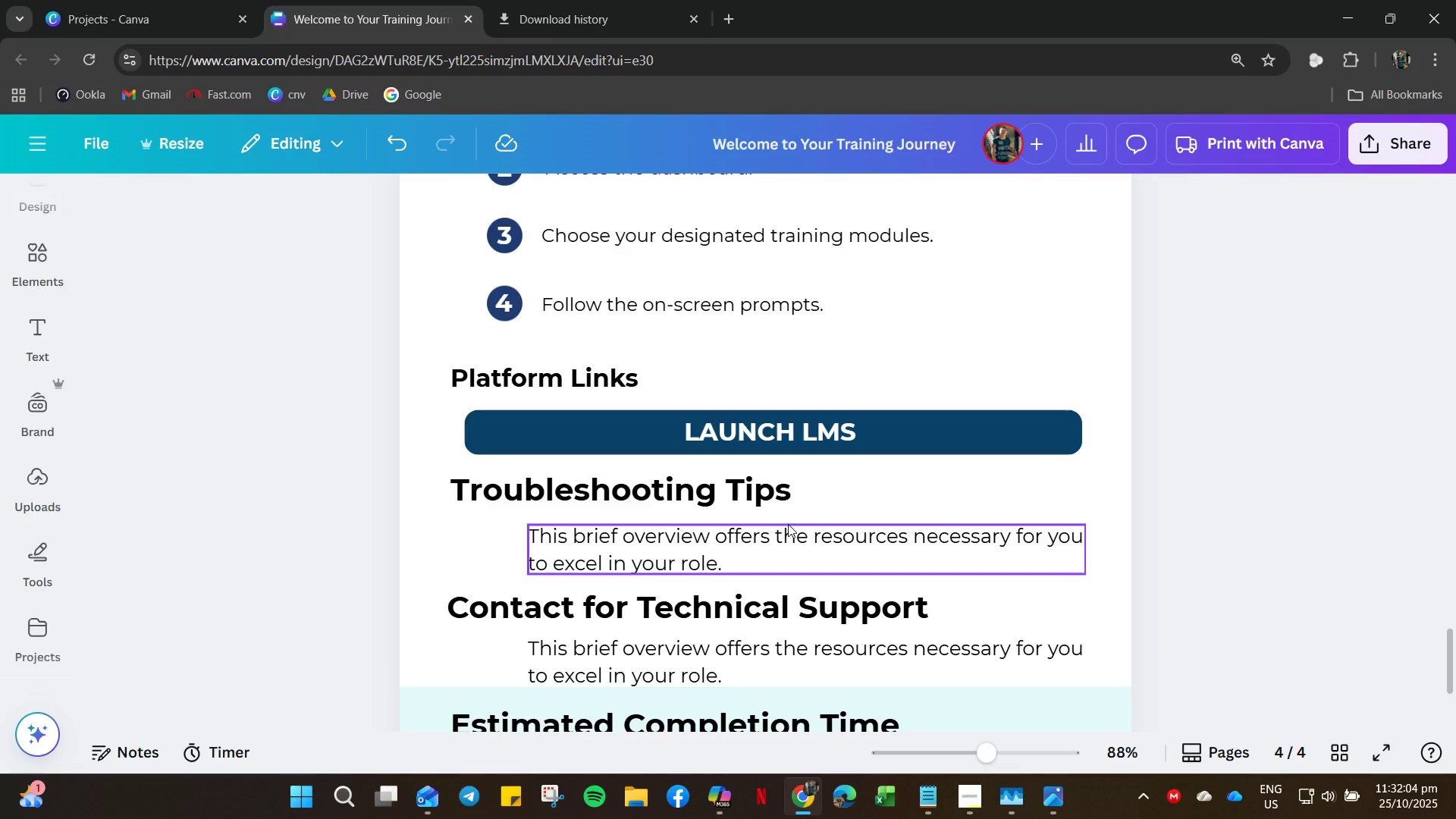 
hold_key(key=ControlLeft, duration=0.52)
scroll: coordinate [784, 524], scroll_direction: down, amount: 3.0
 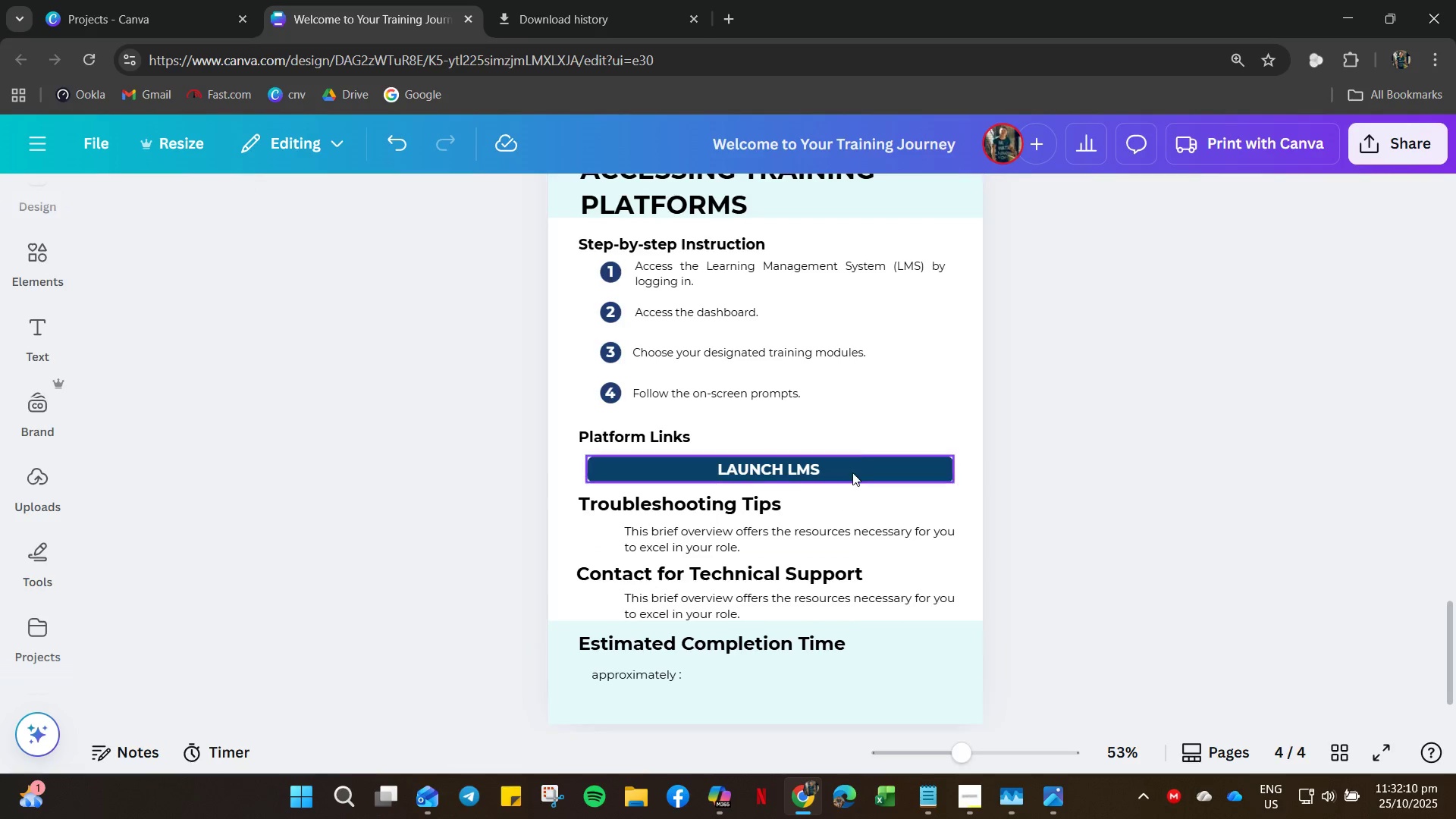 
wait(6.53)
 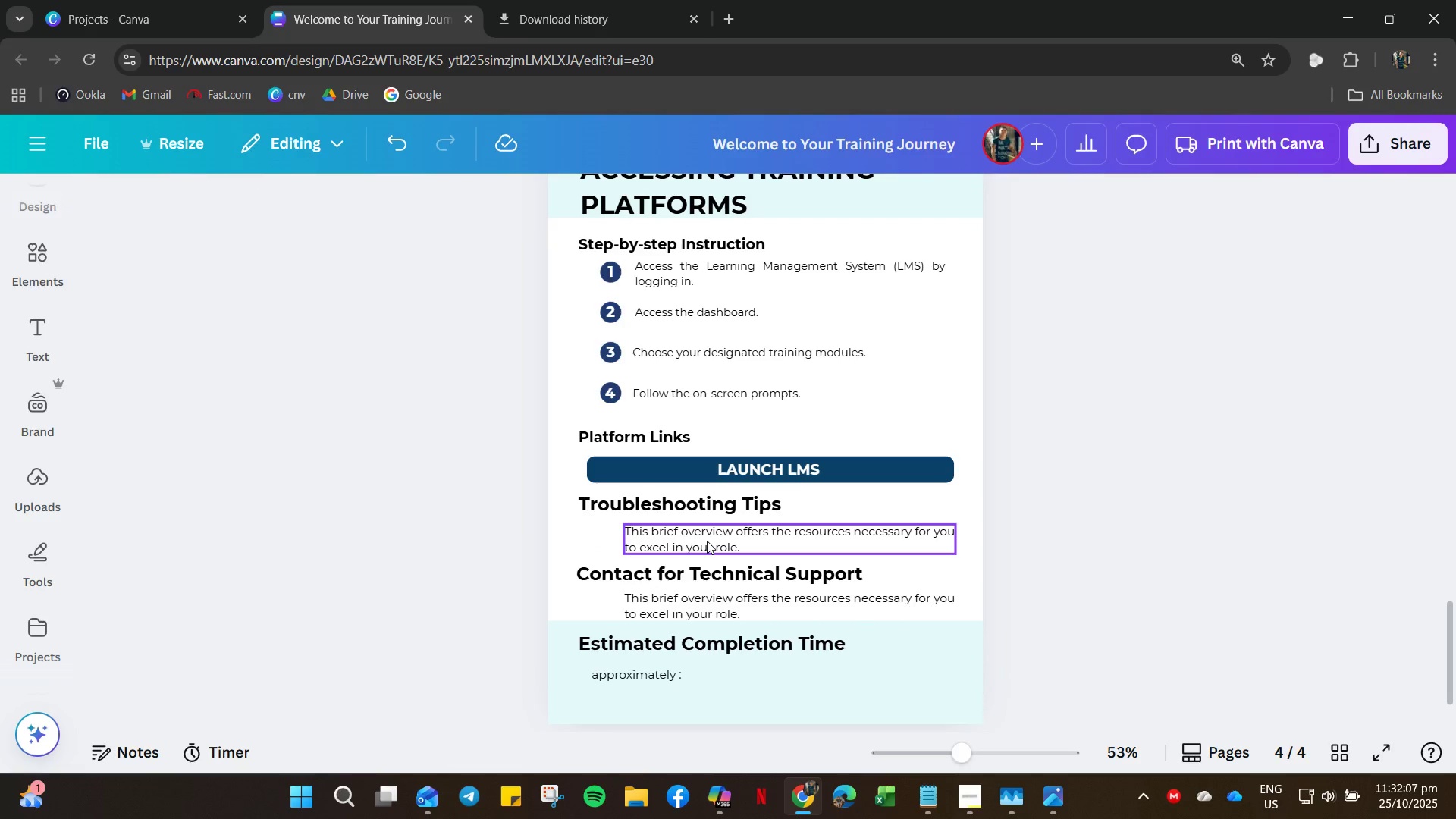 
left_click([634, 436])
 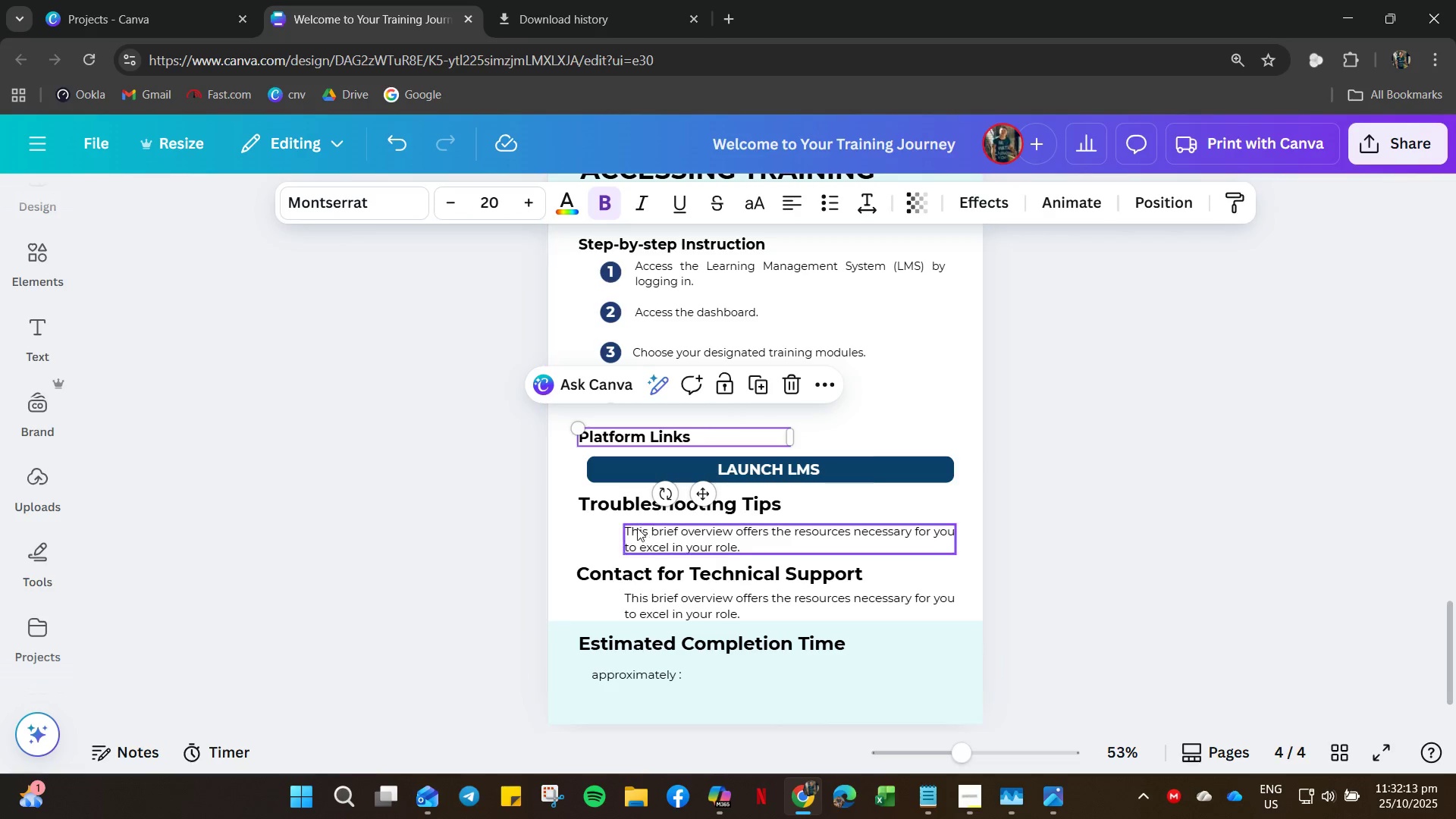 
left_click([629, 504])
 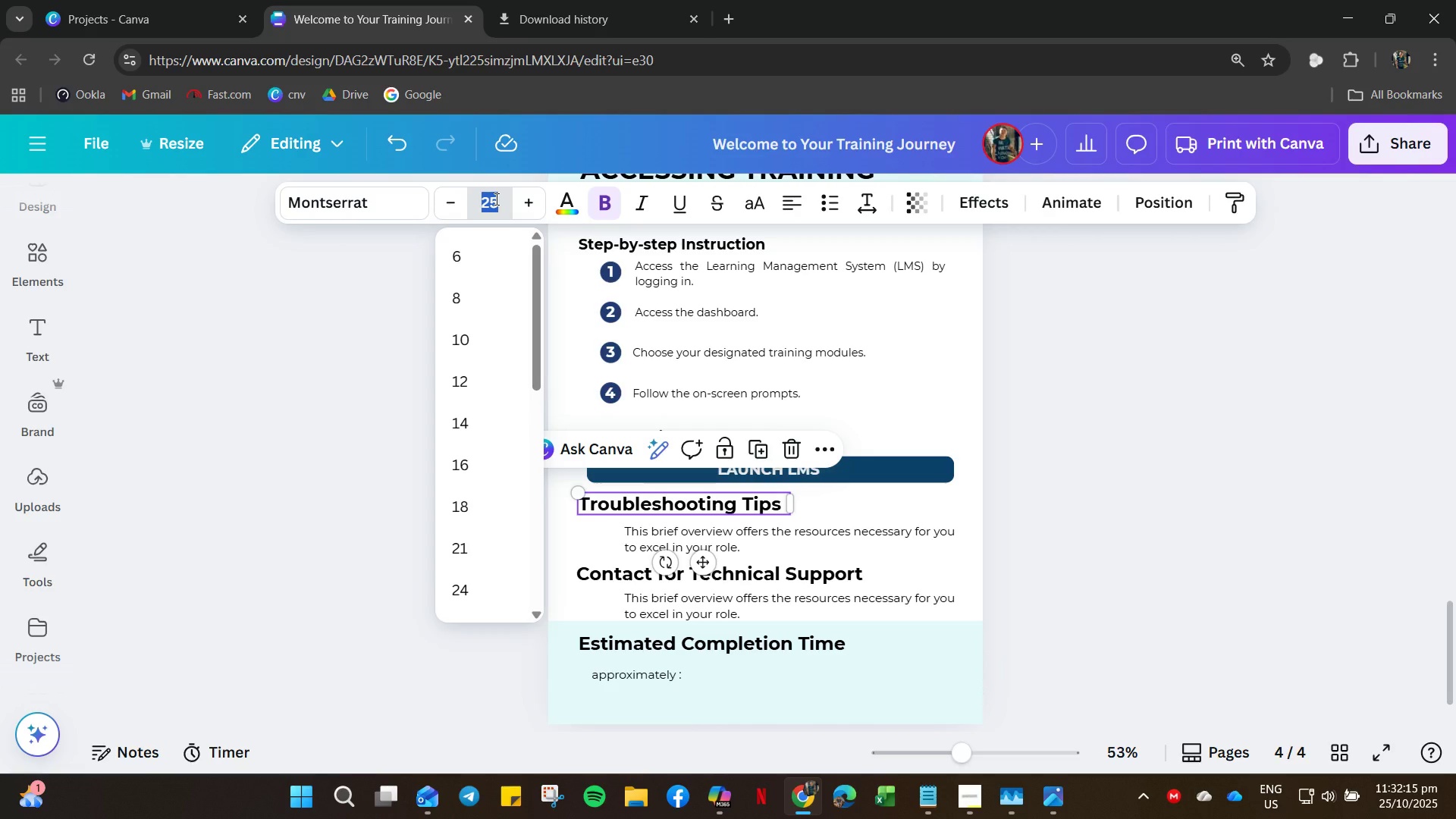 
key(Numpad2)
 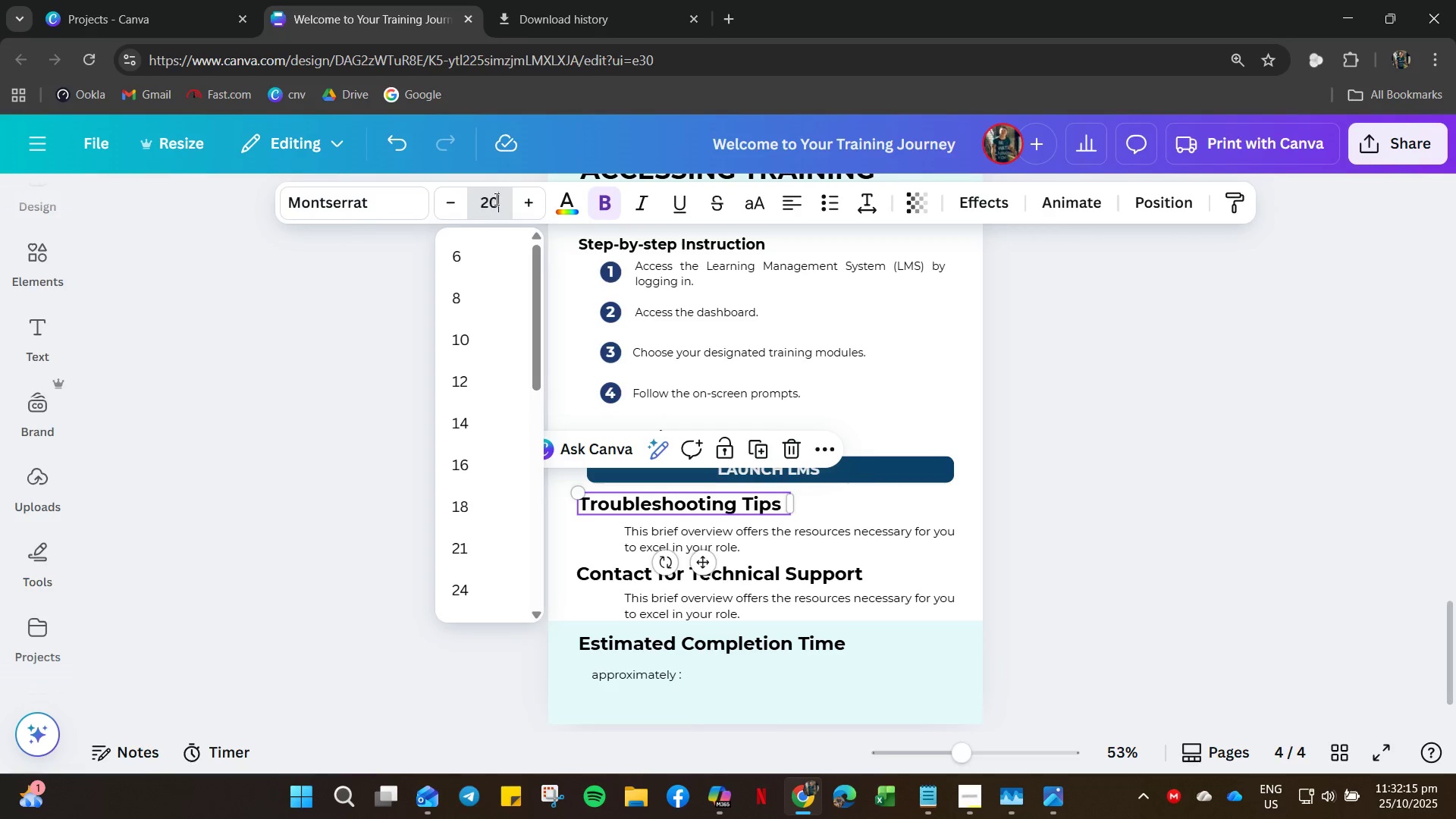 
key(Numpad0)
 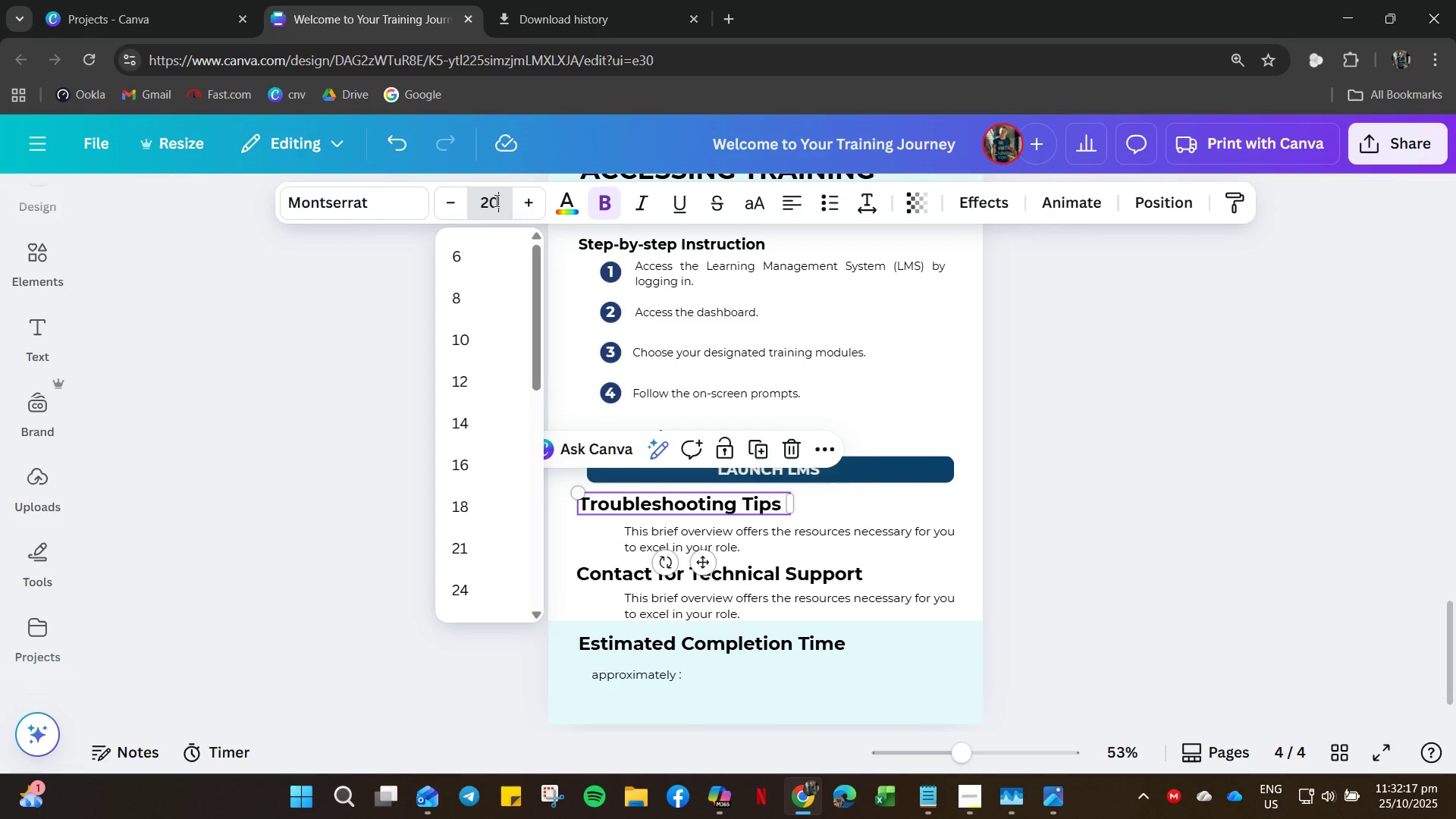 
double_click([495, 201])
 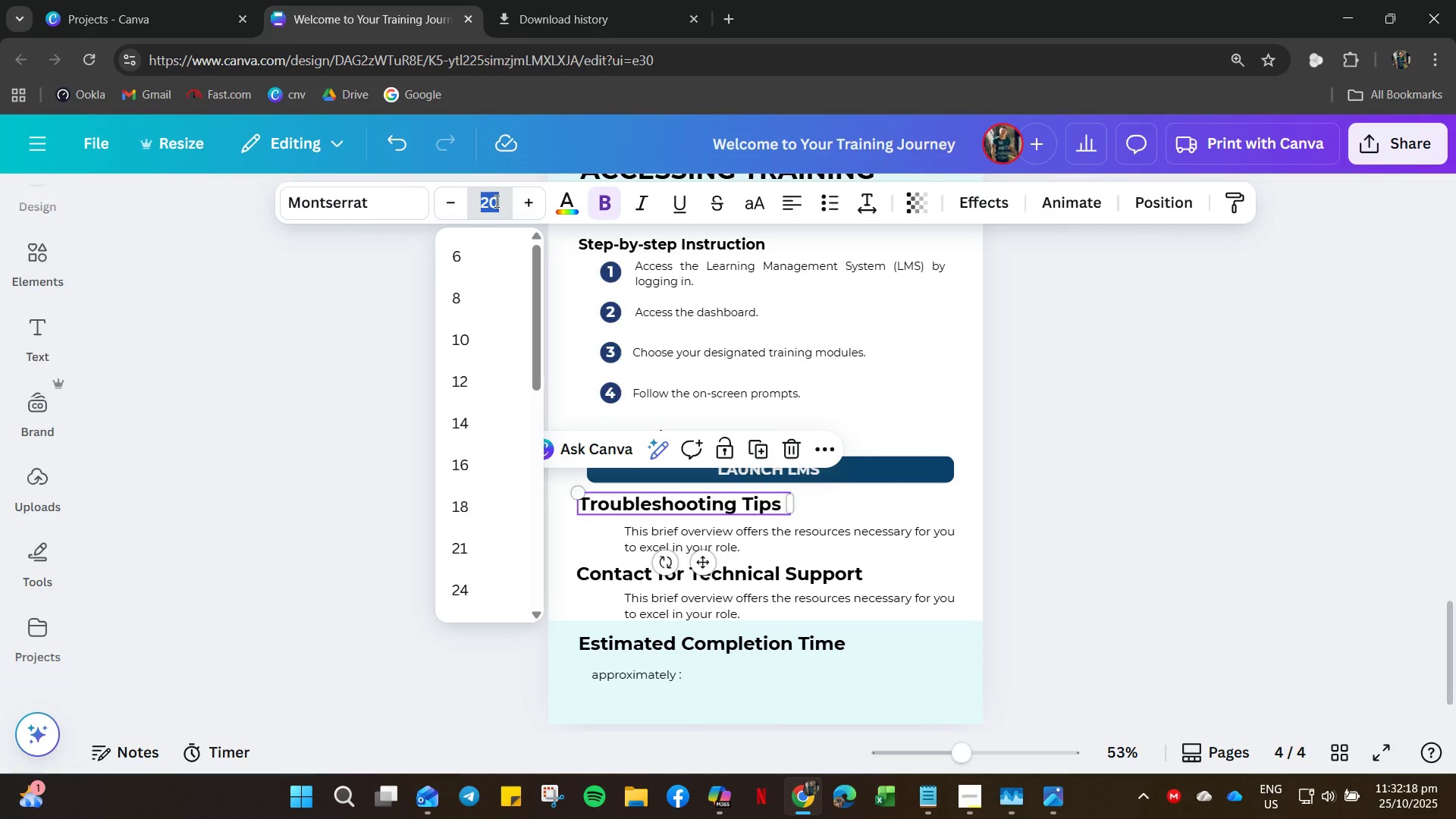 
key(NumpadEnter)
 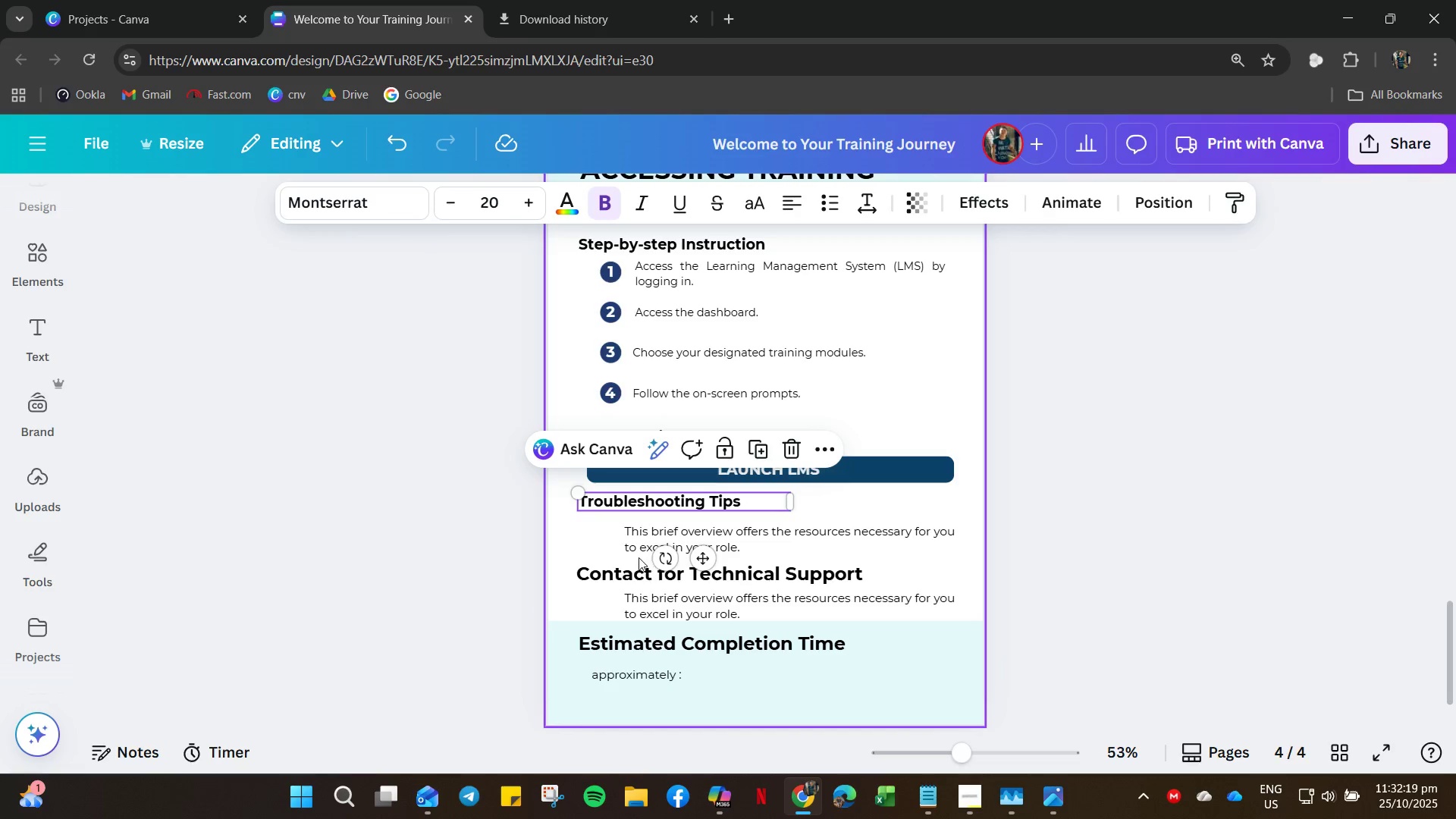 
double_click([620, 569])
 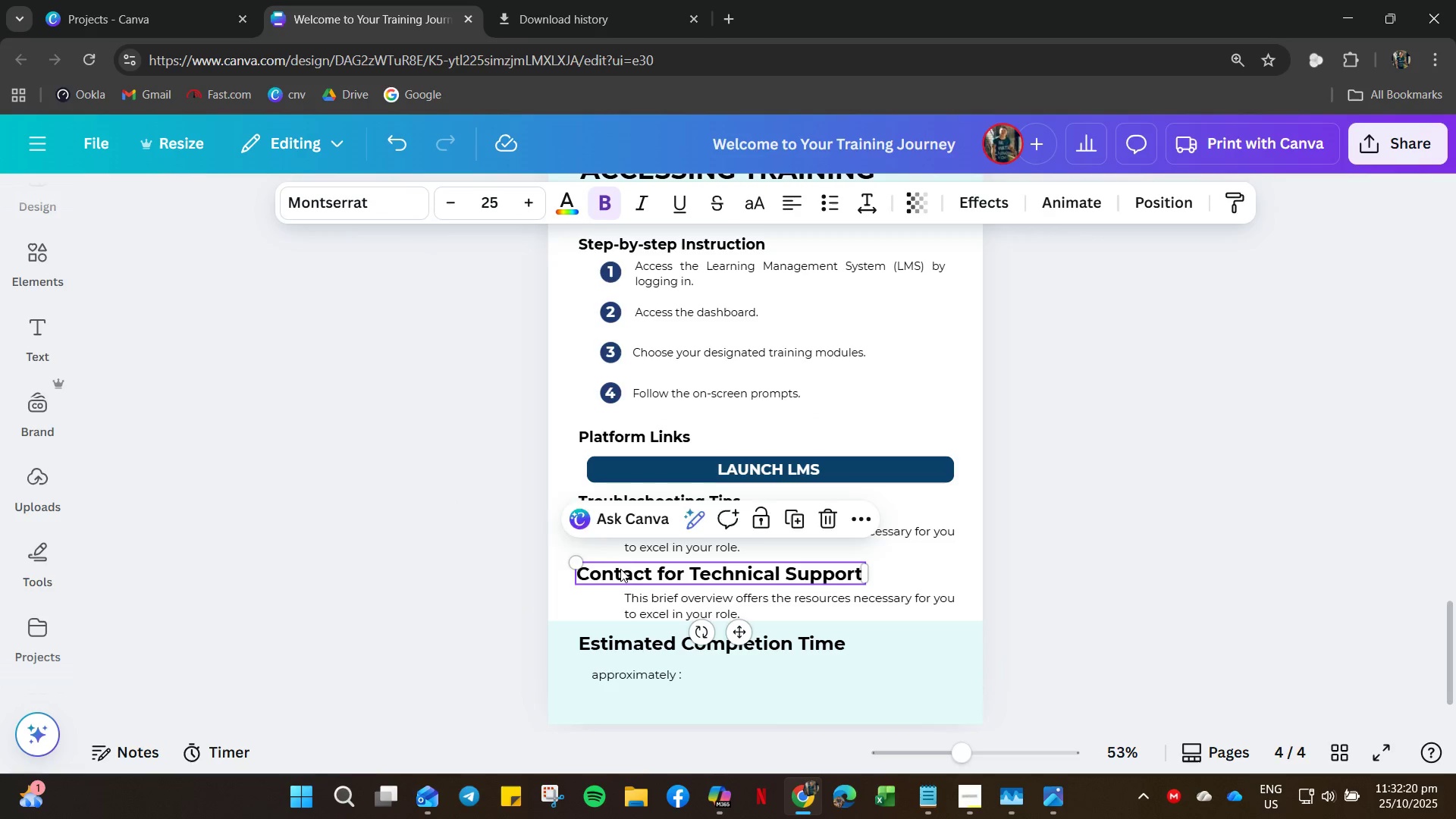 
triple_click([620, 569])
 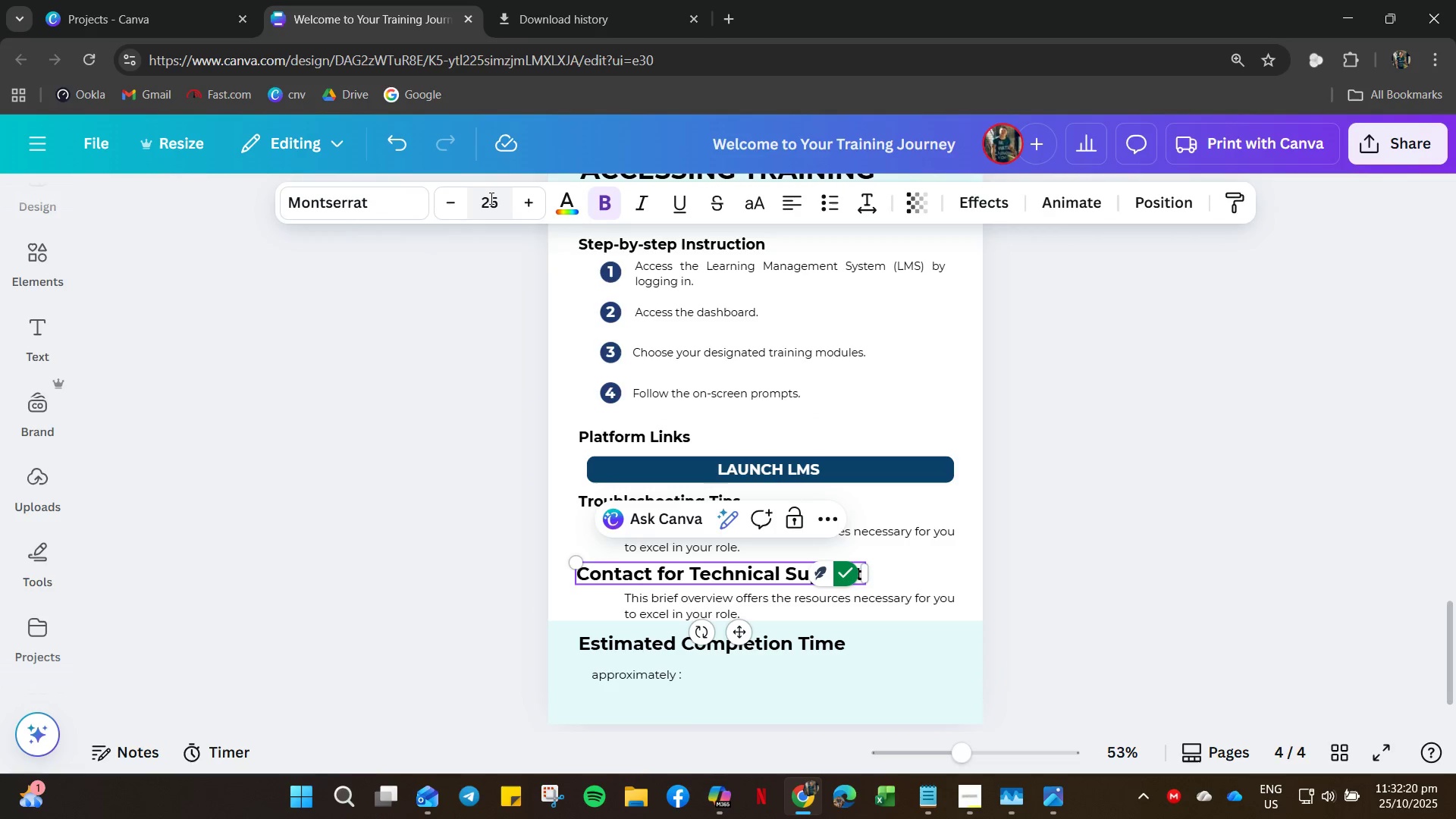 
double_click([490, 198])
 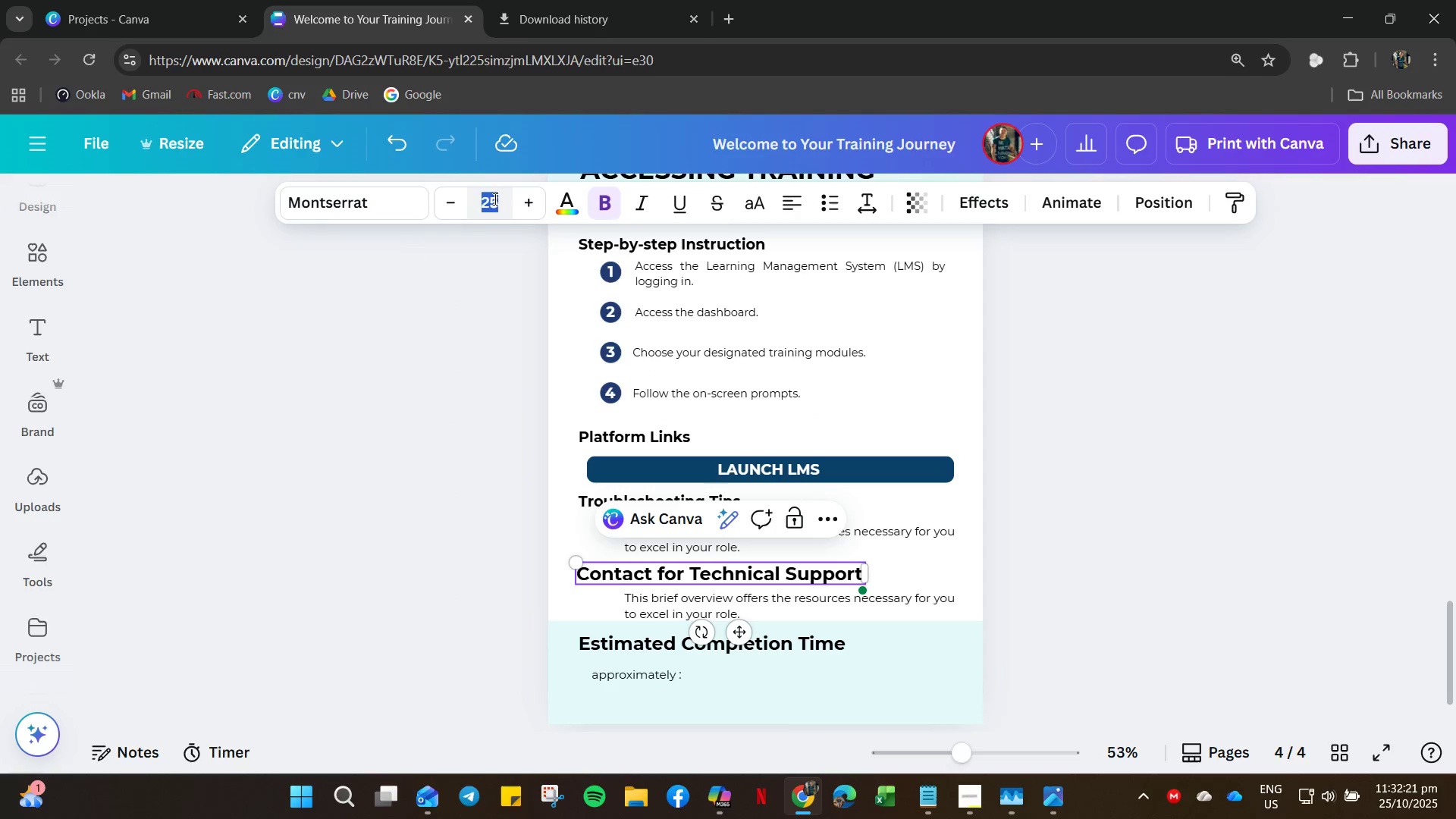 
key(Numpad2)
 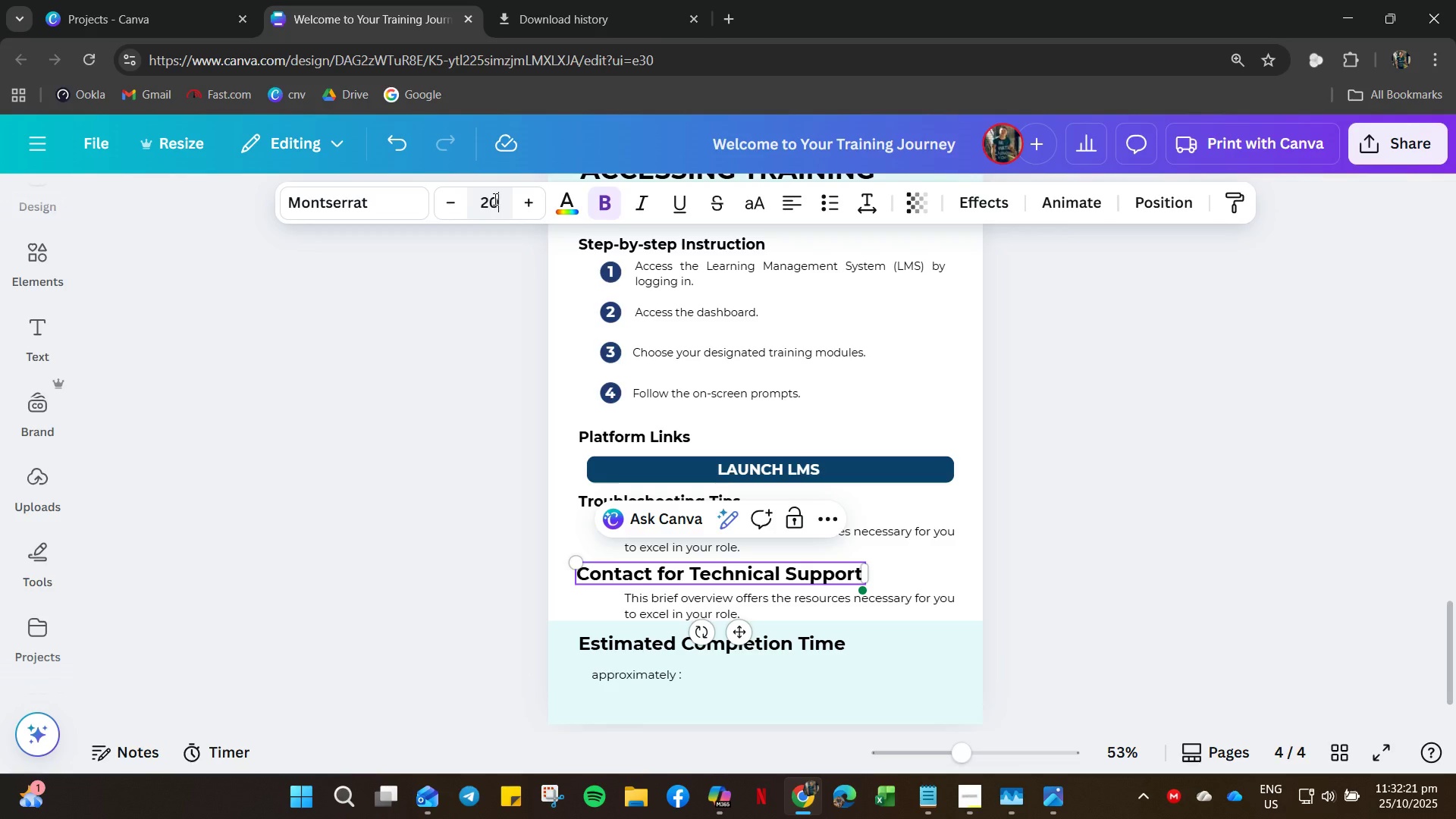 
key(Numpad0)
 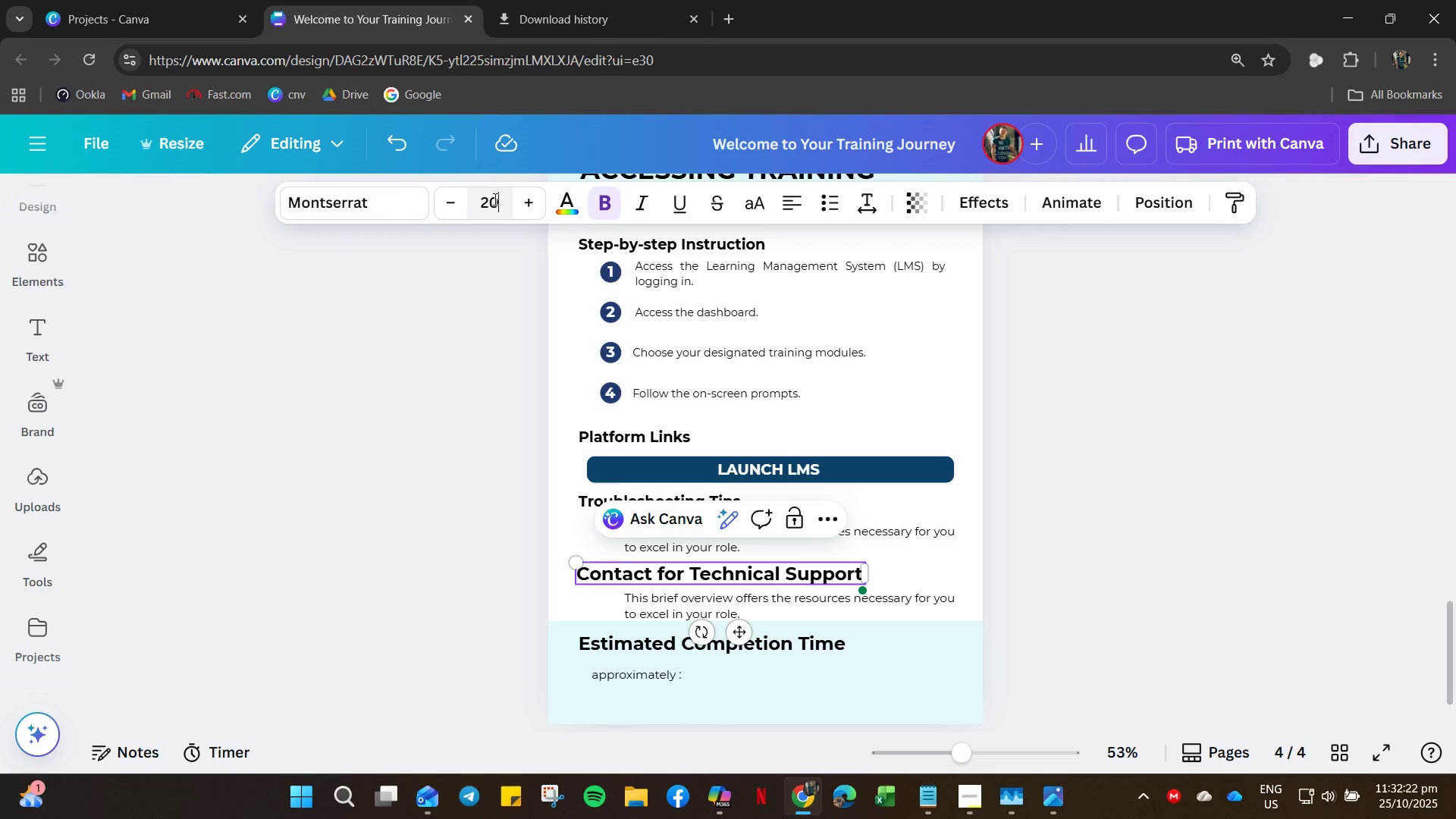 
key(NumpadEnter)
 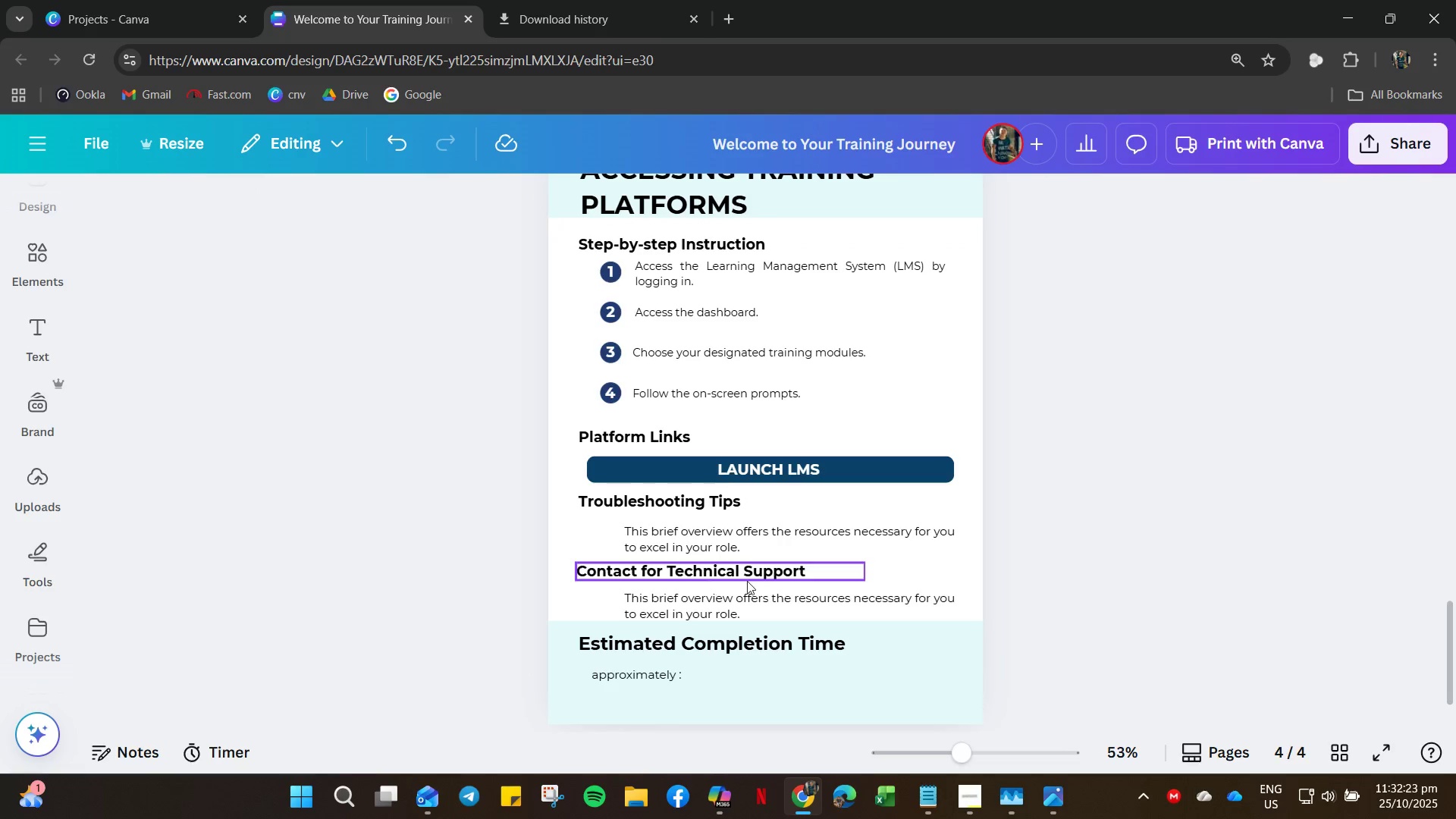 
left_click([711, 602])
 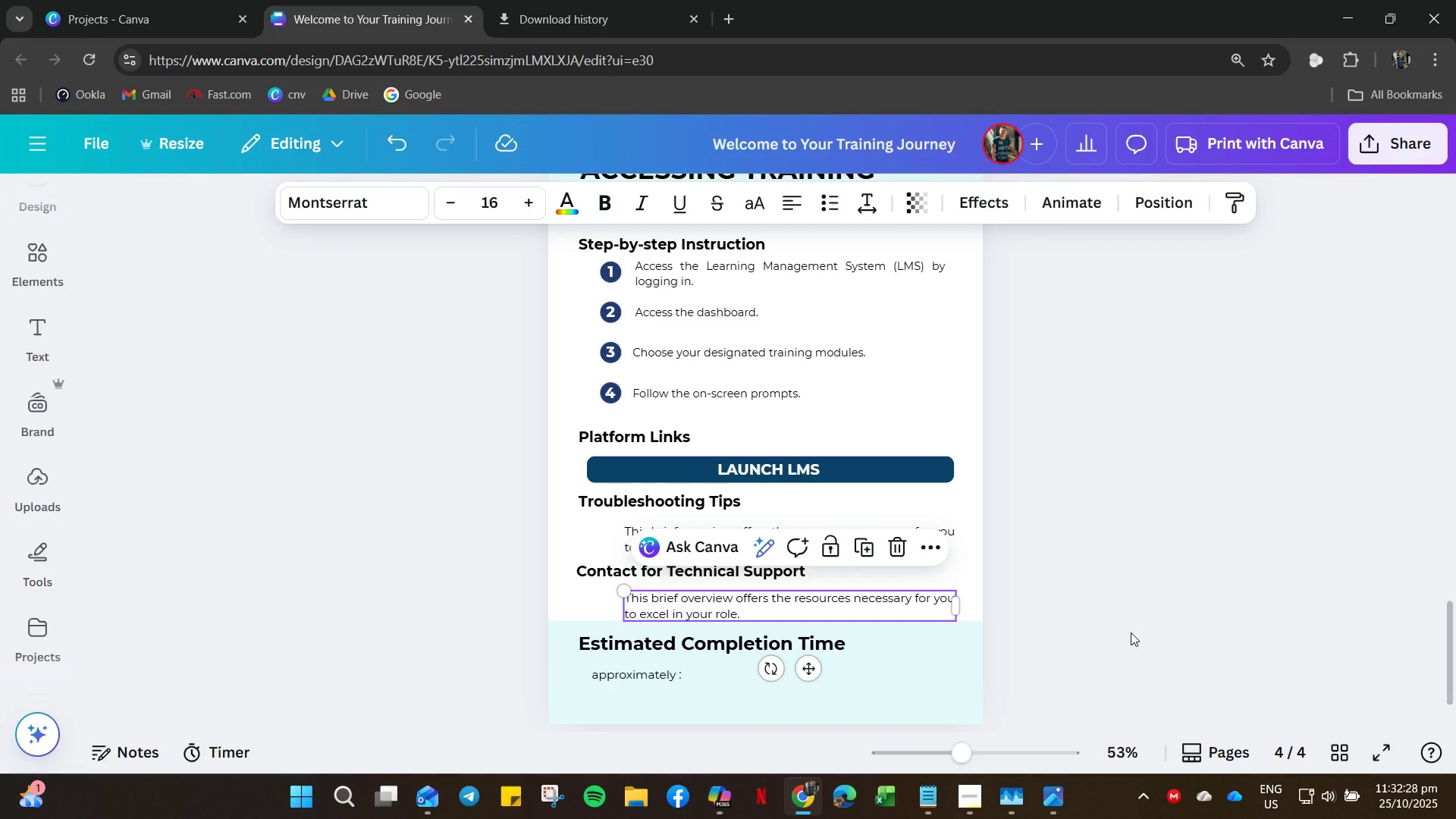 
wait(9.52)
 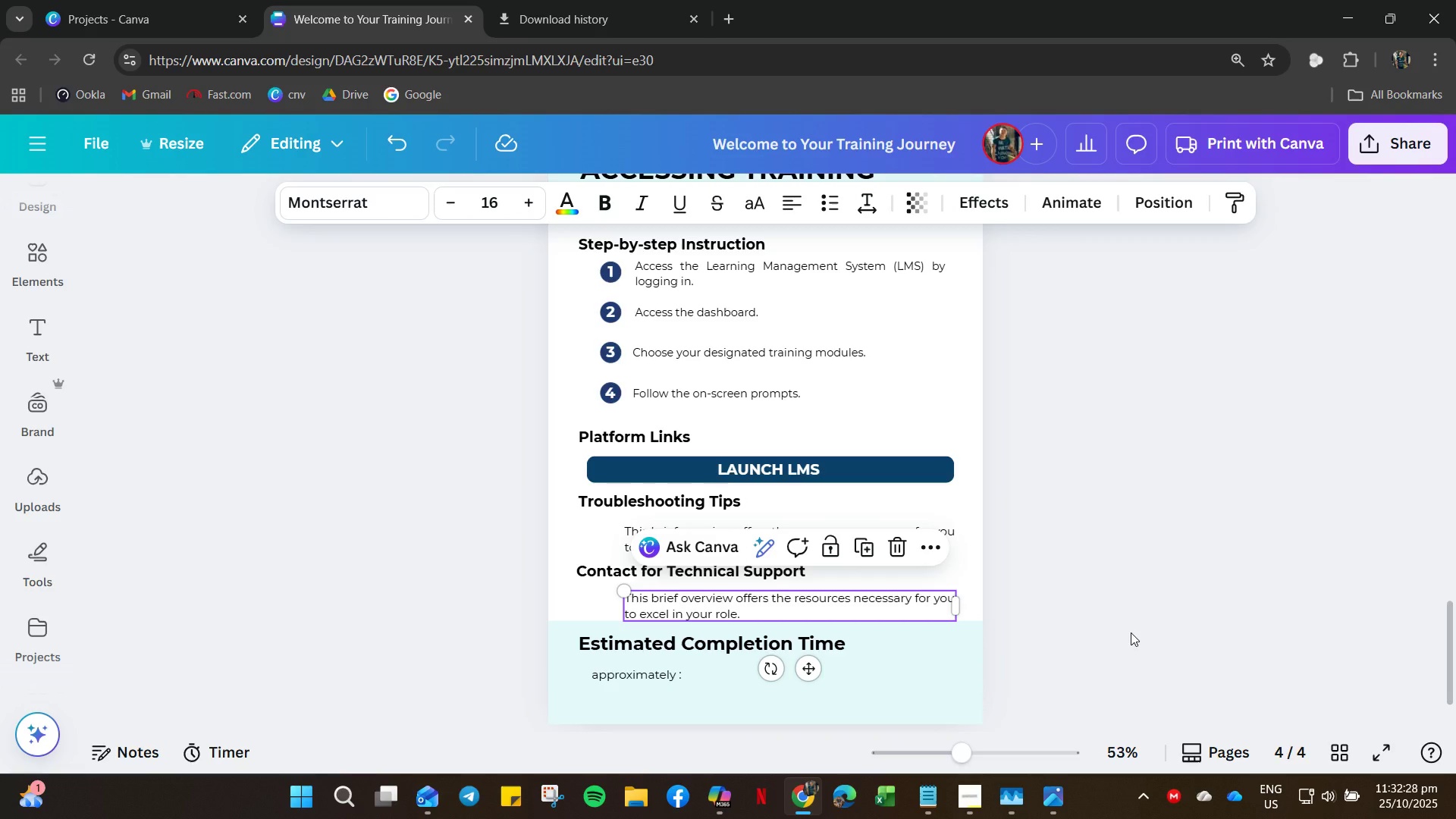 
left_click([629, 527])
 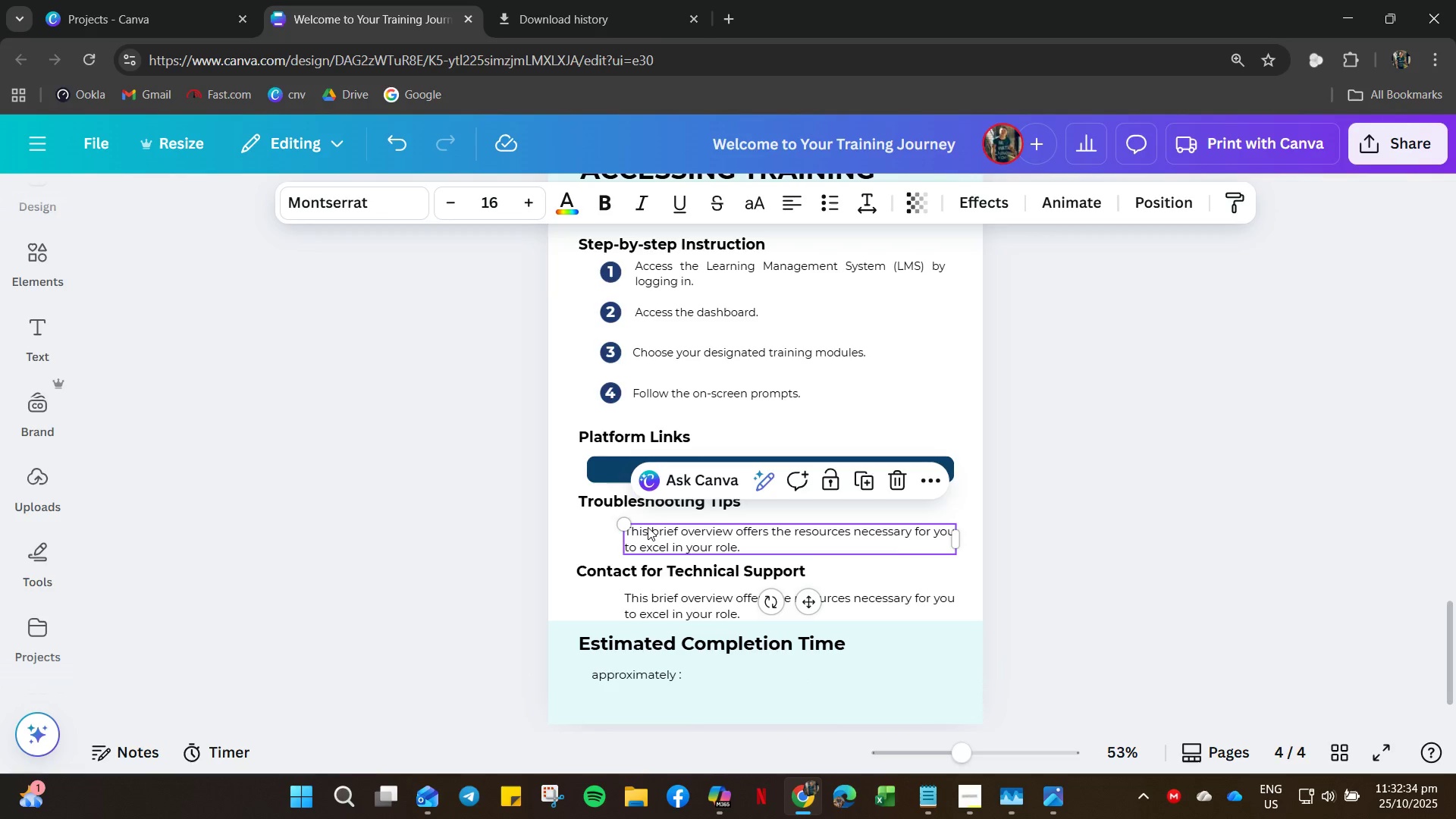 
key(ArrowUp)
 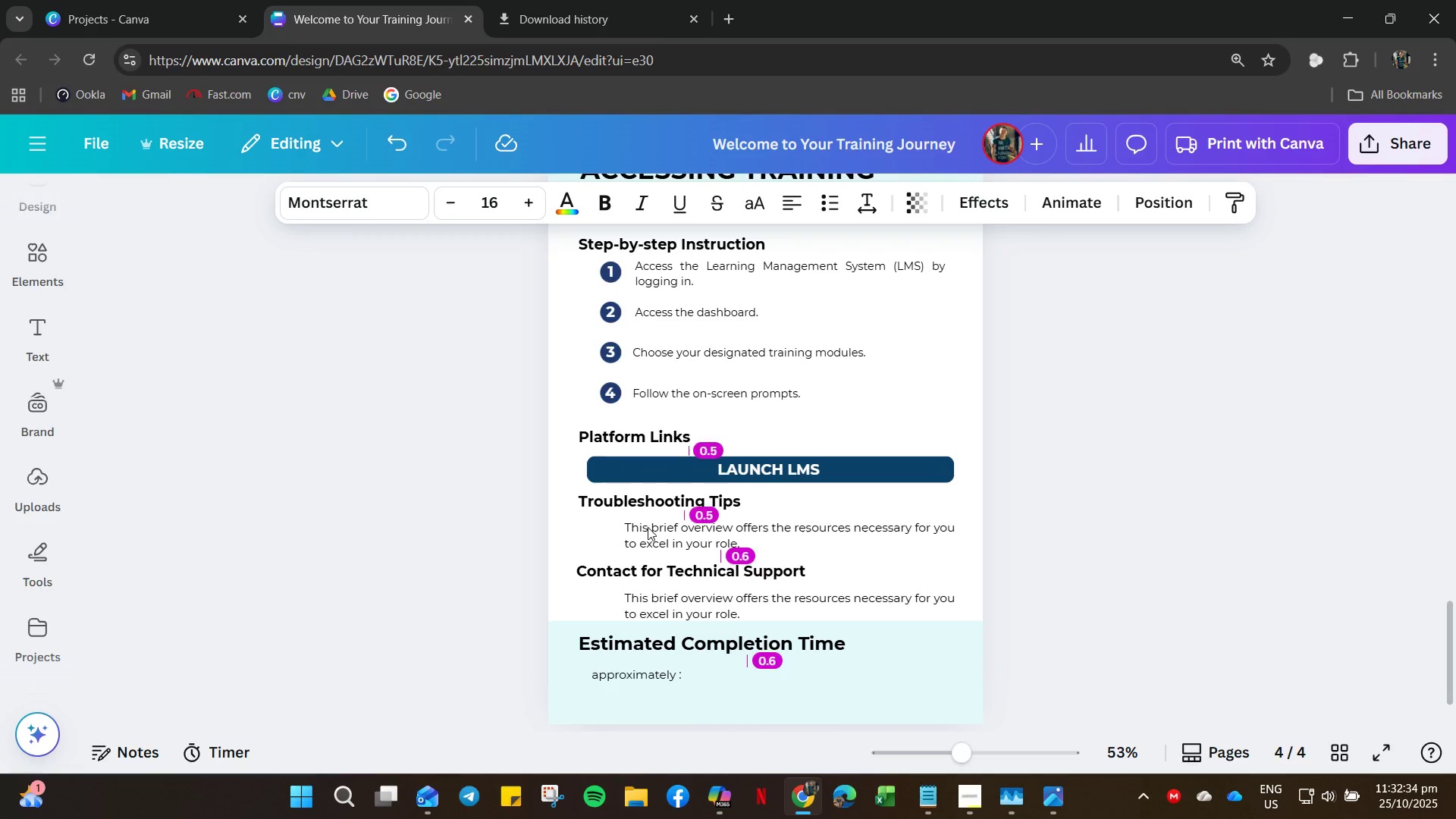 
key(ArrowUp)
 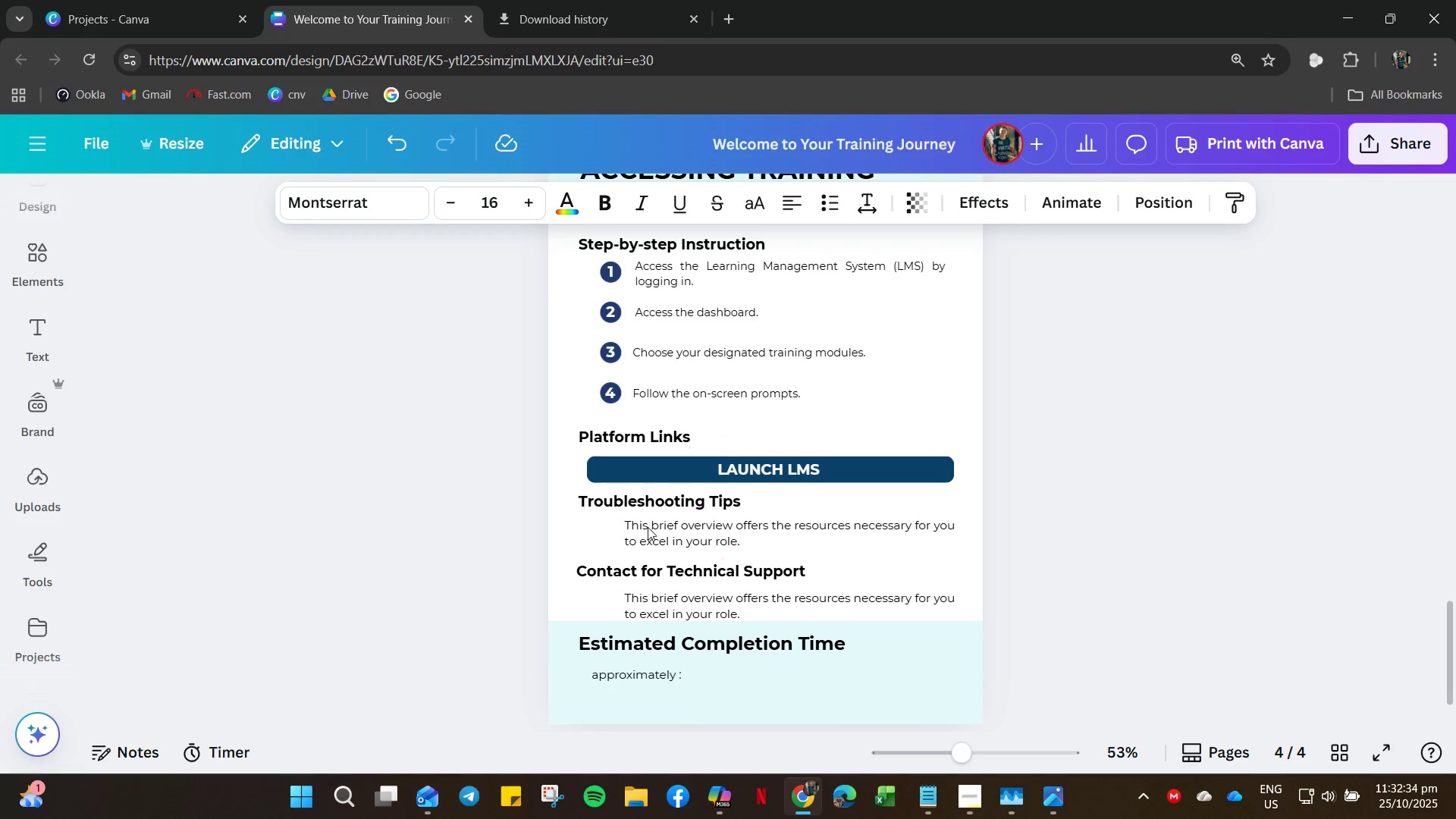 
key(ArrowUp)
 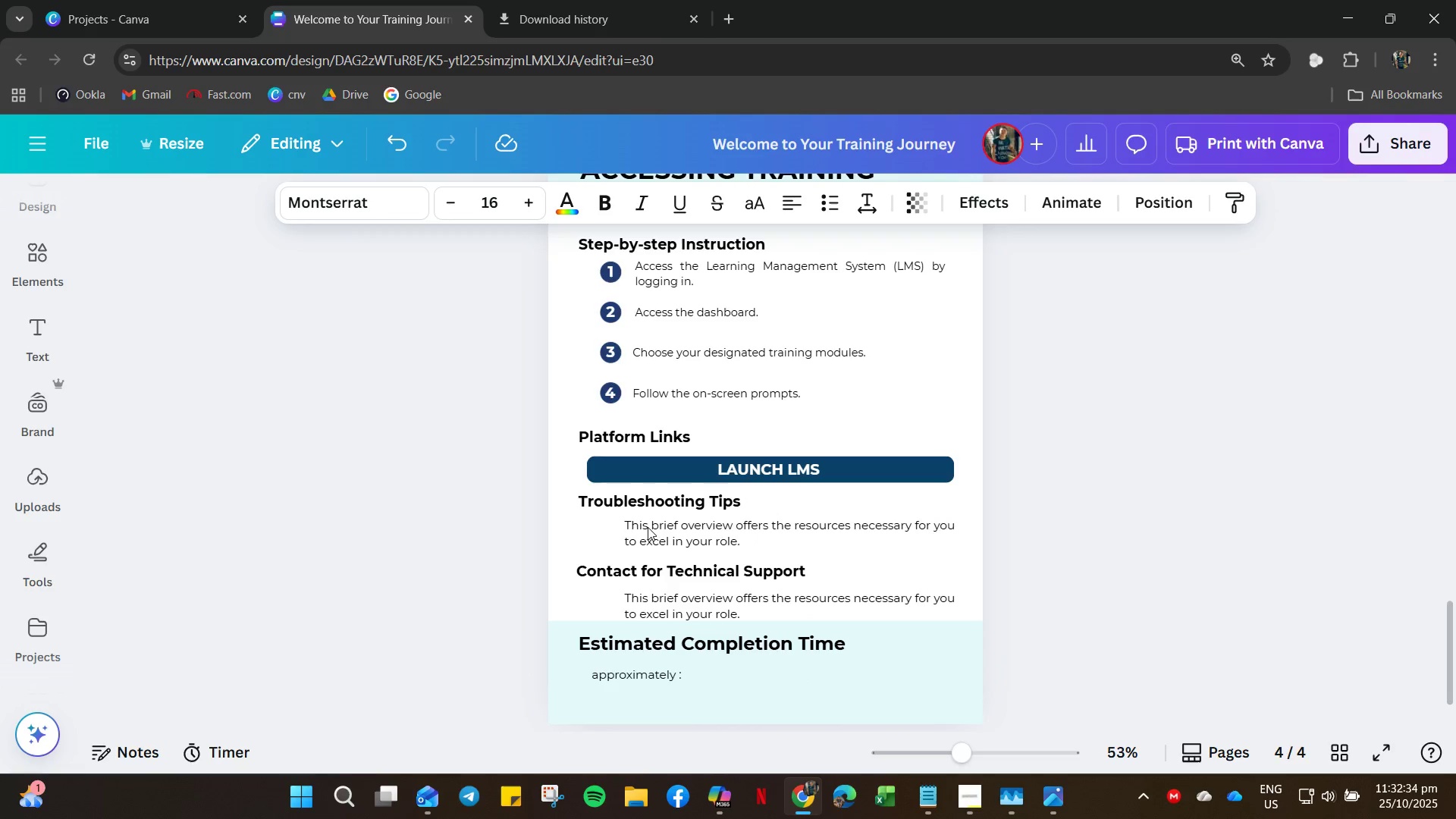 
key(ArrowUp)
 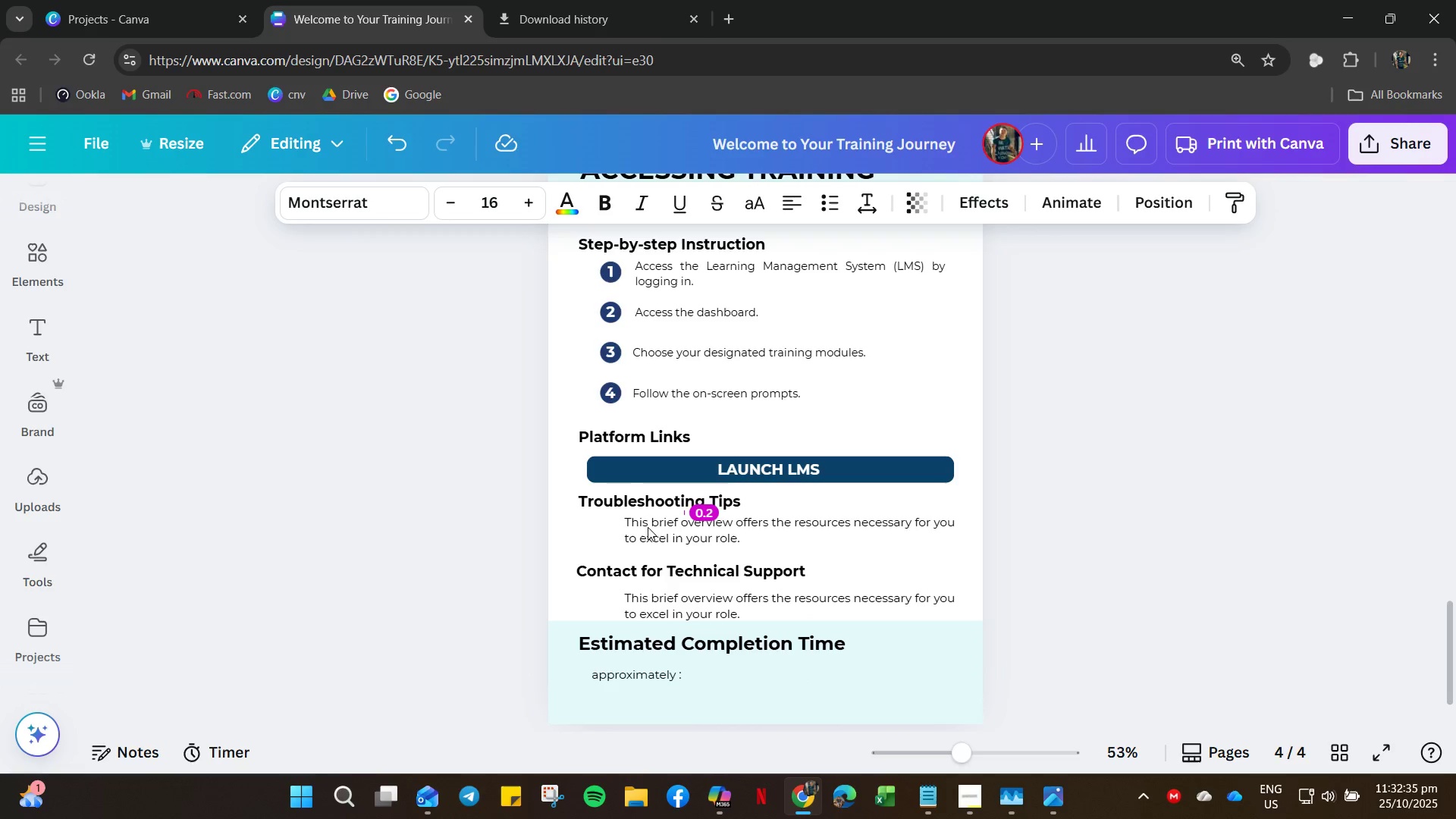 
key(ArrowDown)
 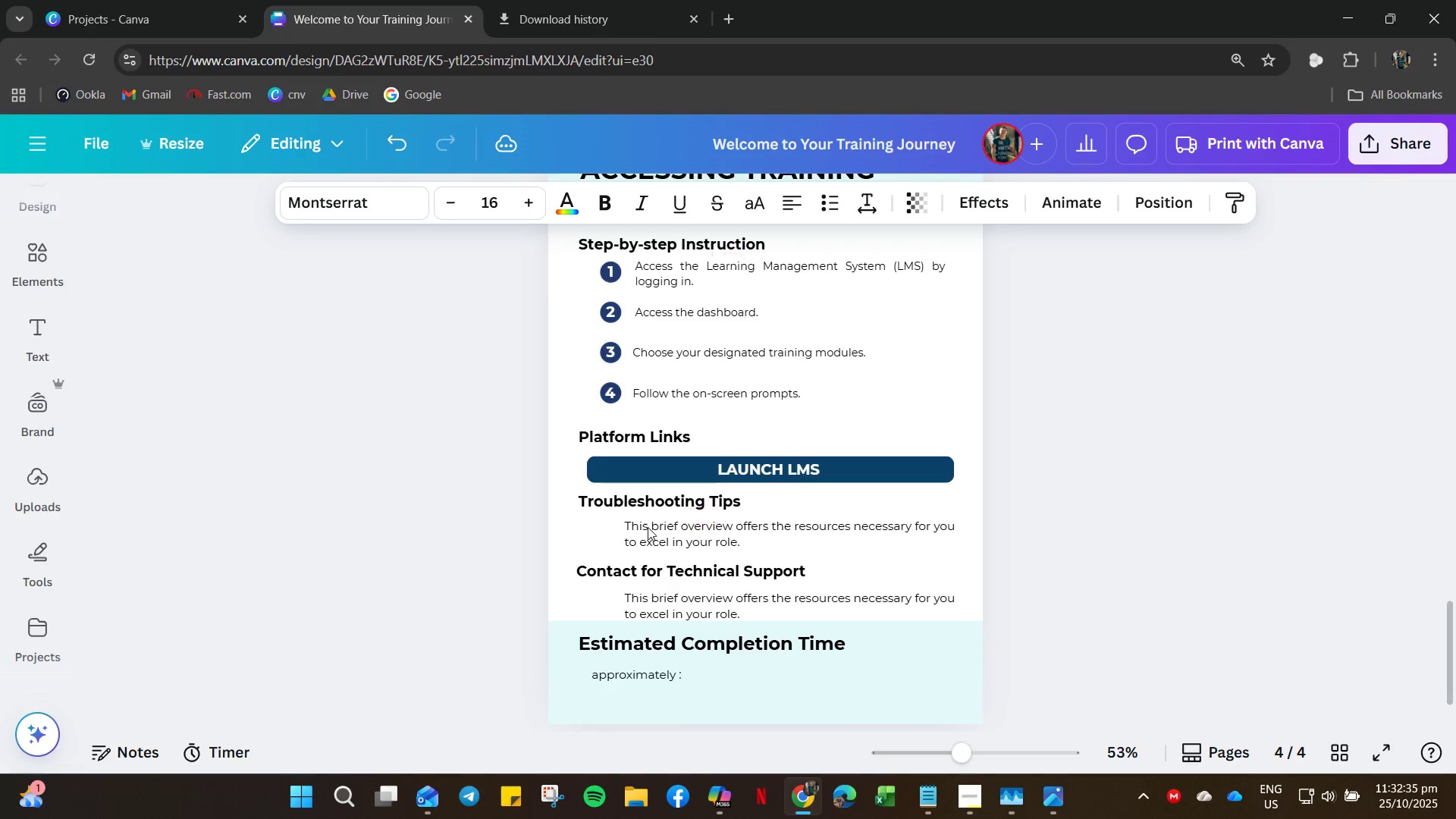 
key(ArrowDown)
 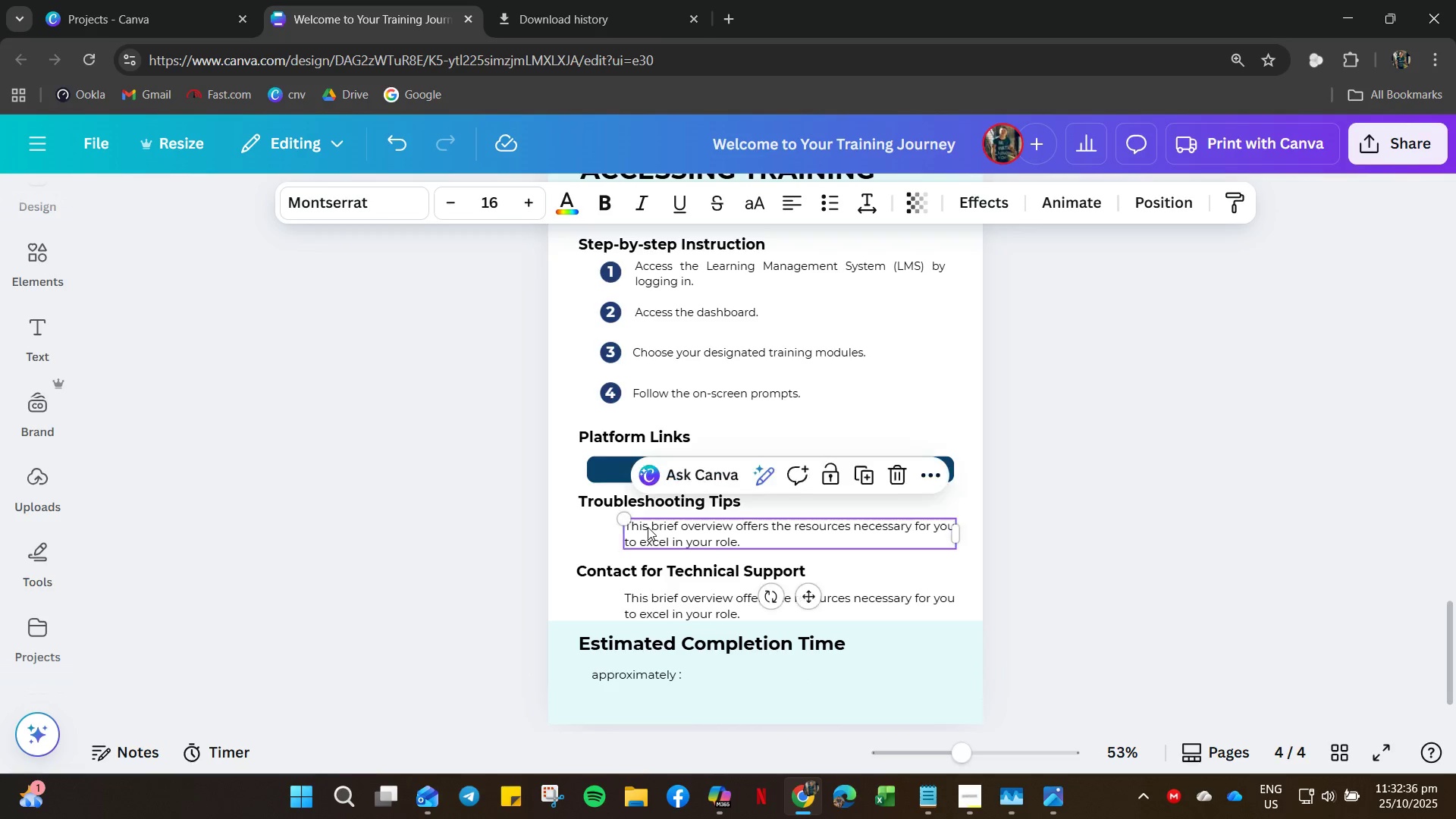 
key(ArrowUp)
 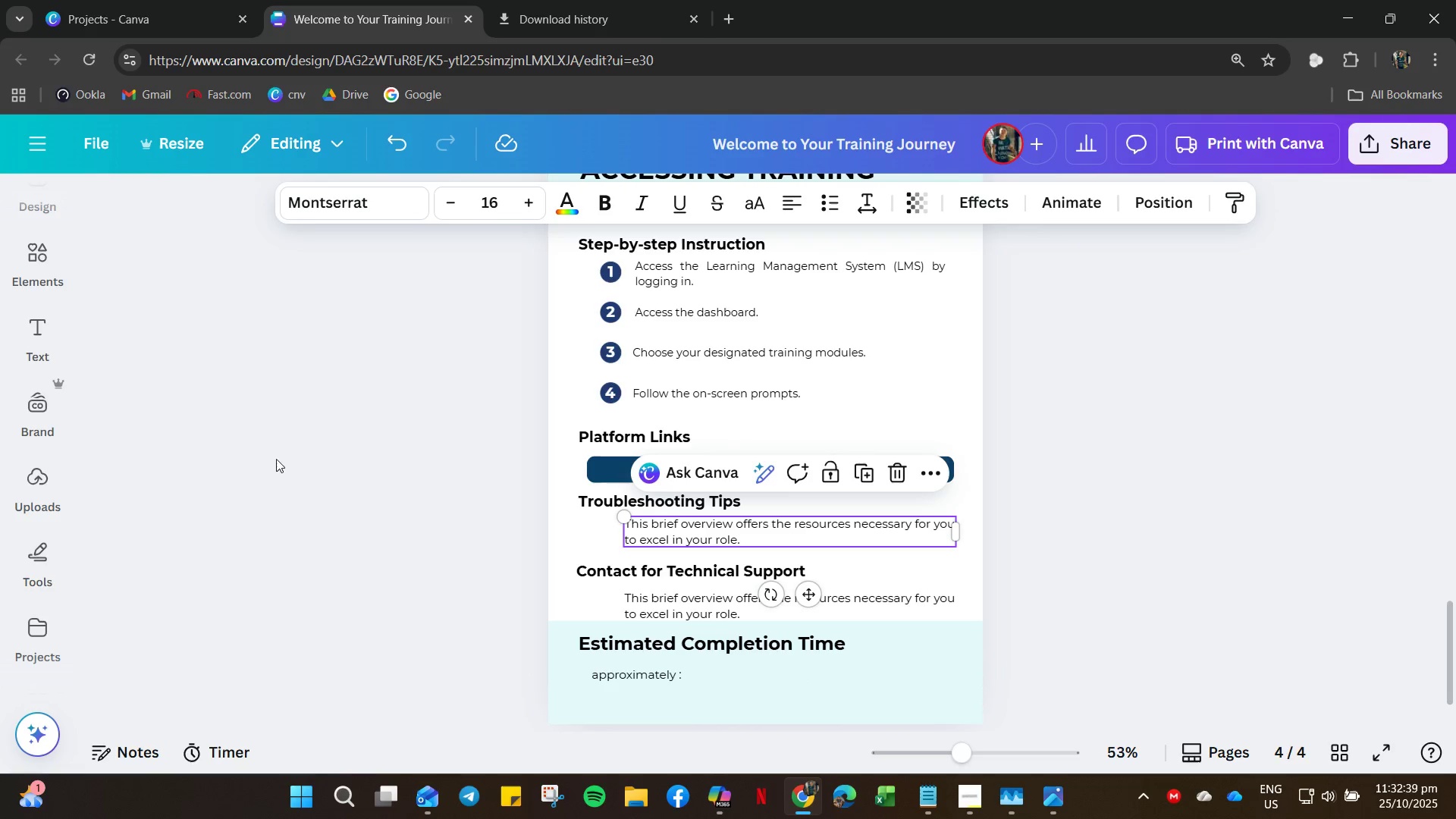 
left_click([38, 263])
 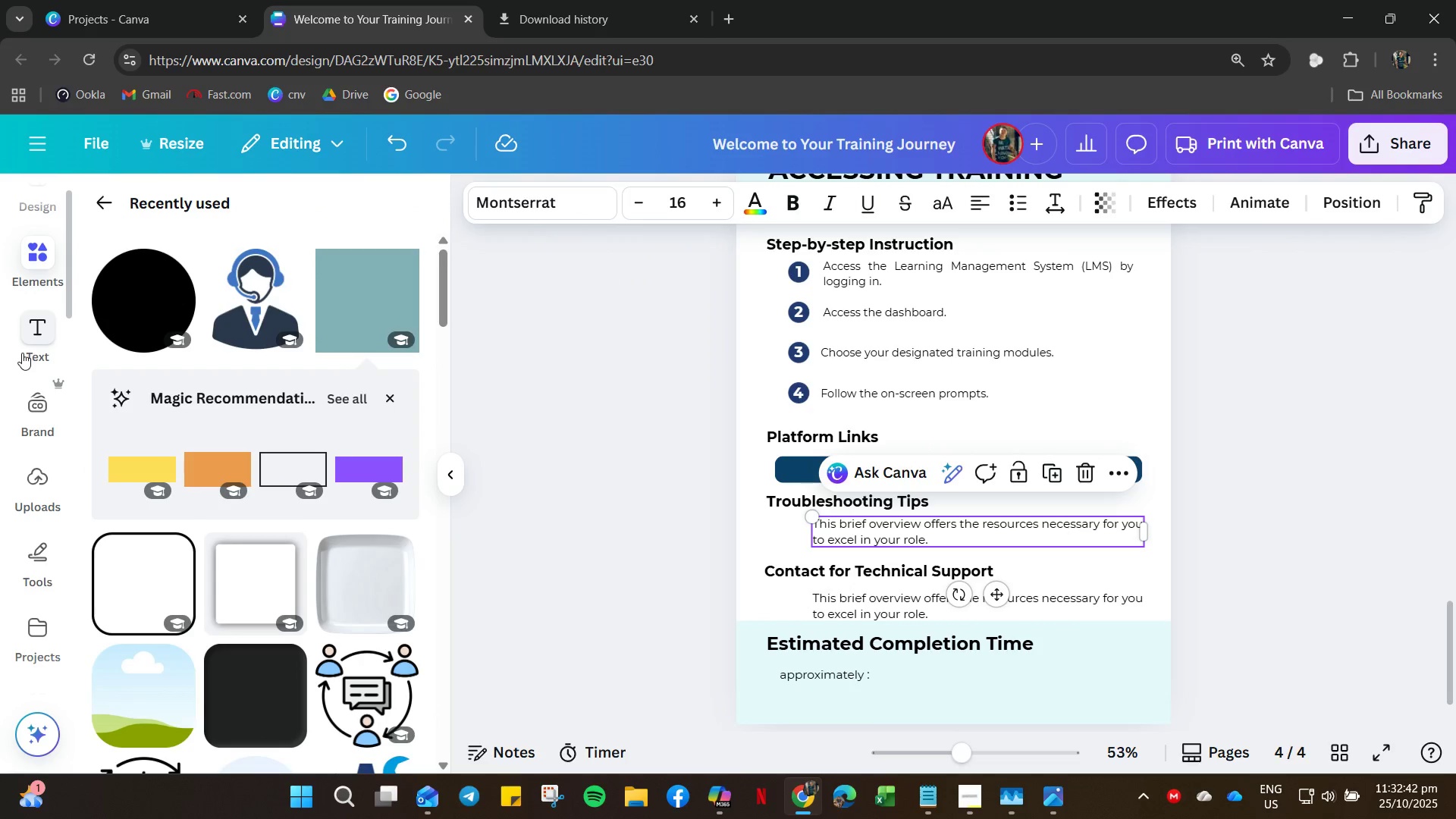 
scroll: coordinate [146, 217], scroll_direction: up, amount: 3.0
 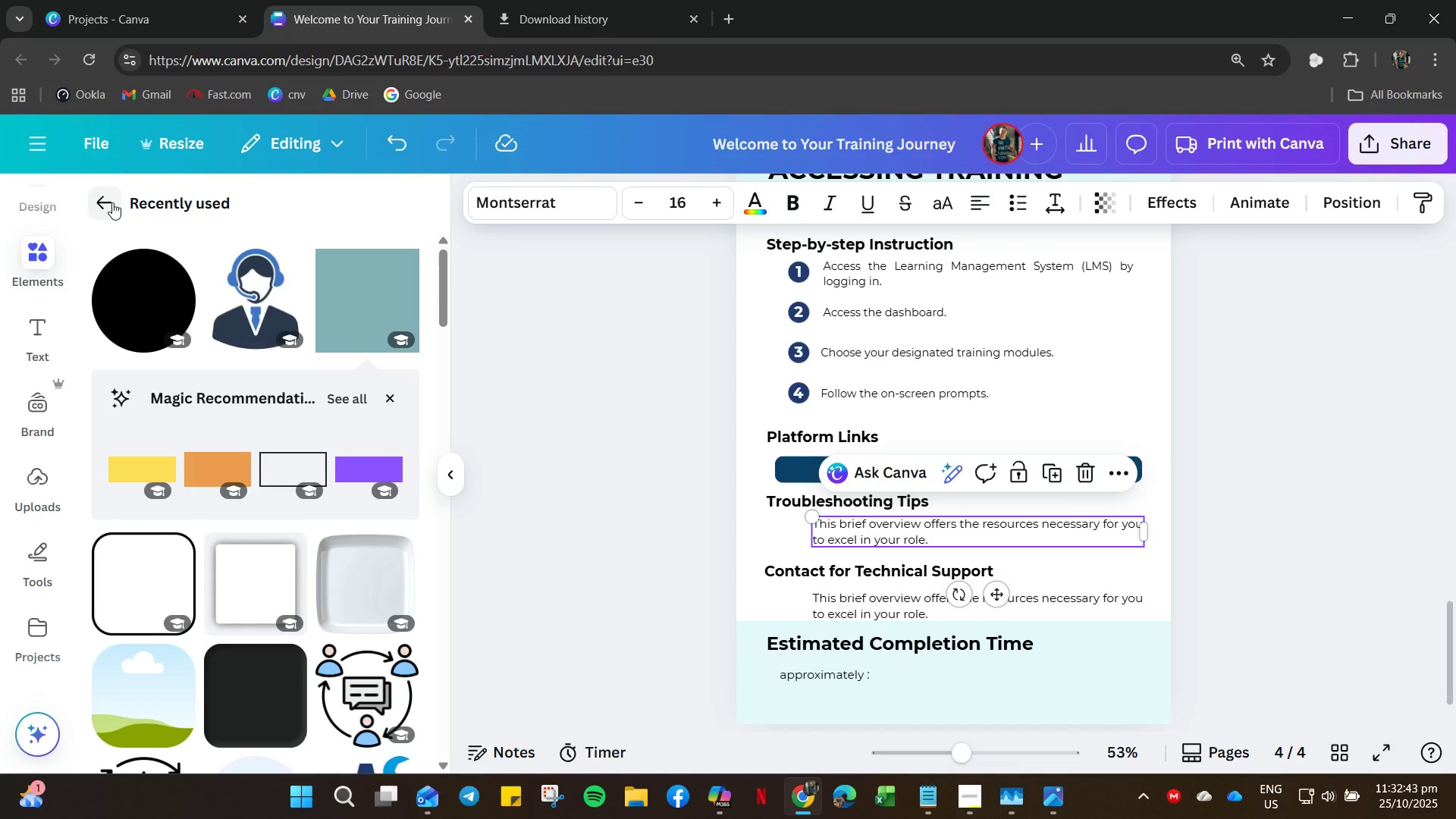 
left_click([112, 202])
 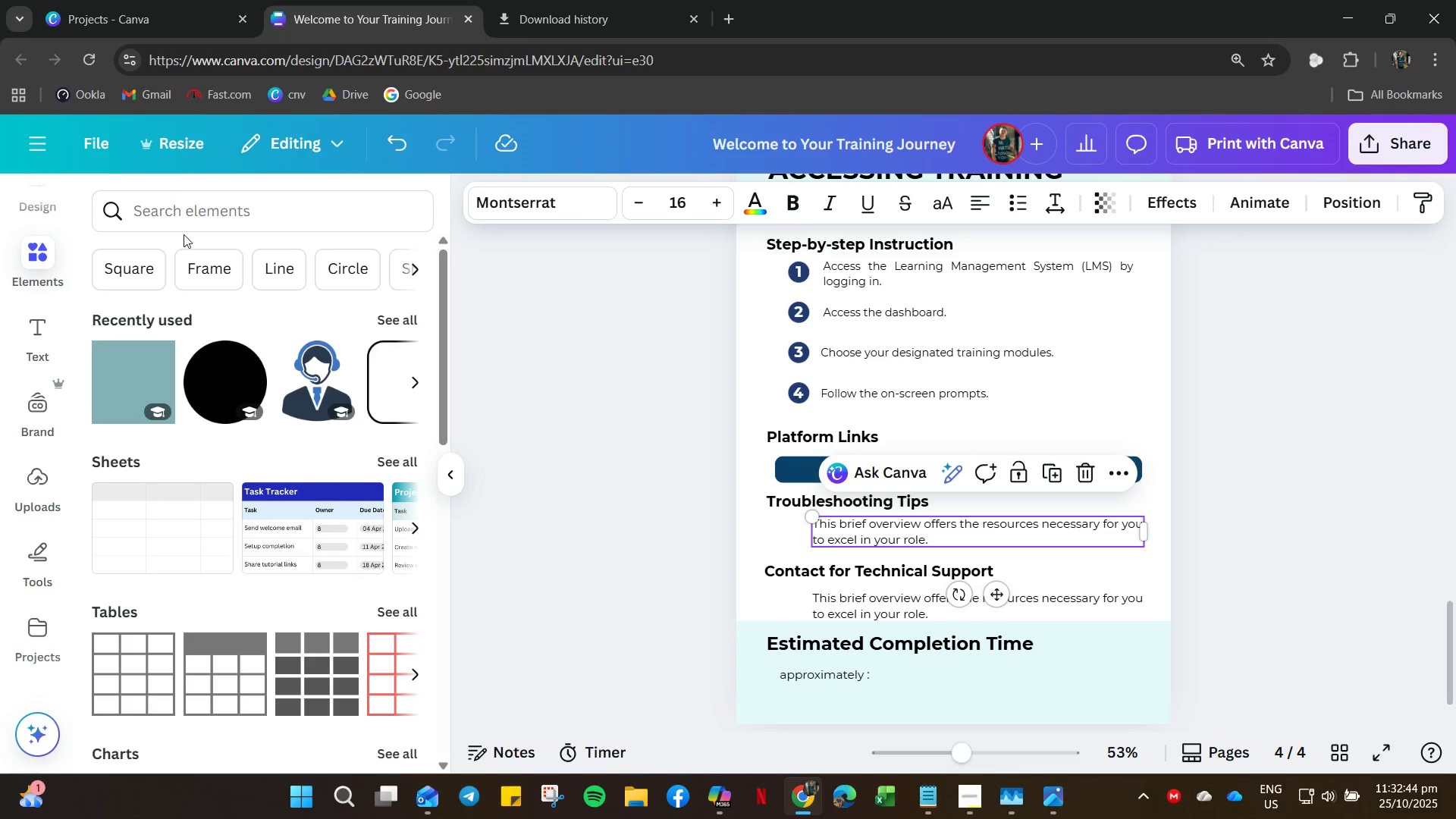 
left_click([184, 219])
 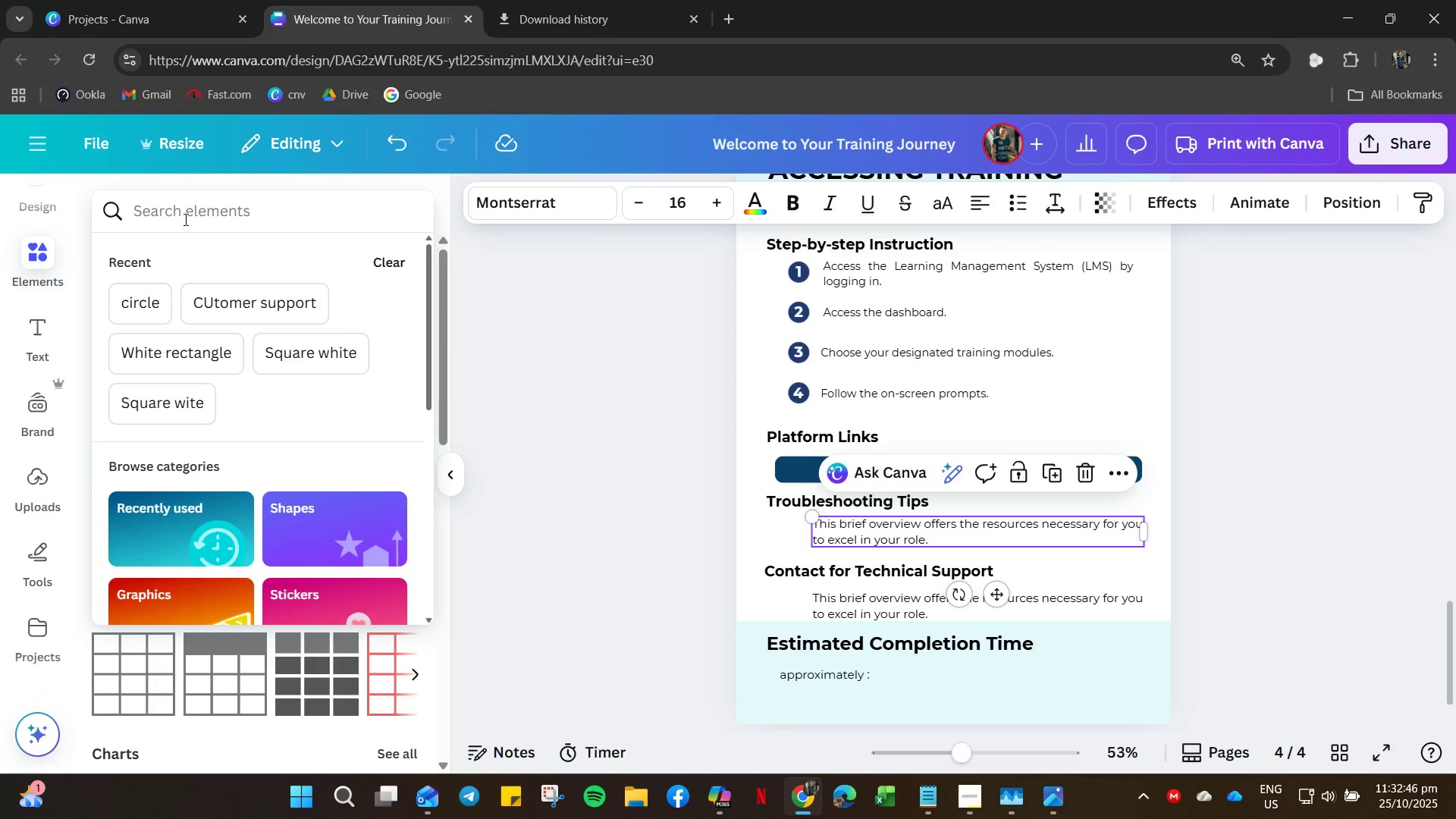 
type(check box)
 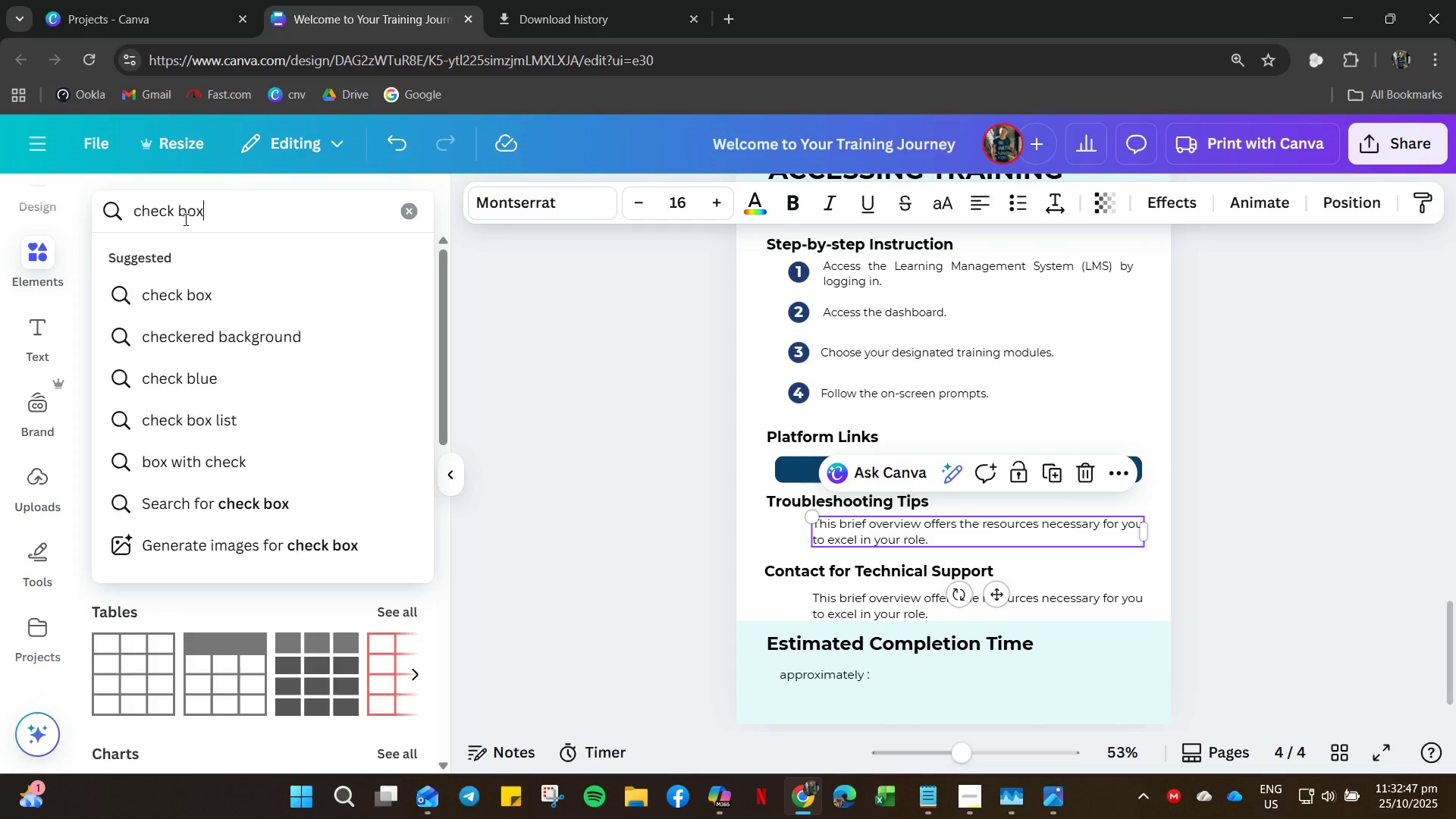 
key(Enter)
 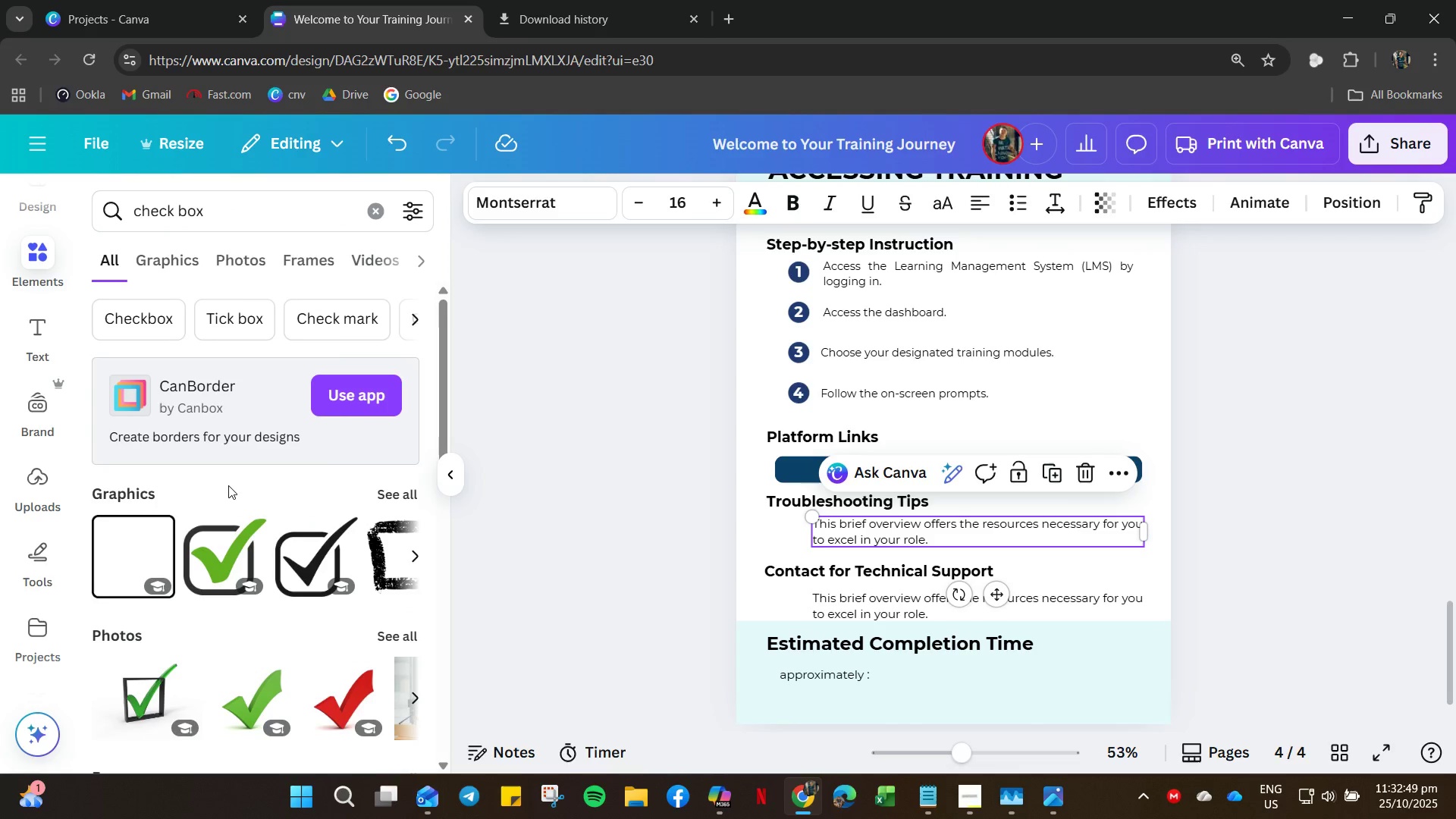 
scroll: coordinate [225, 485], scroll_direction: down, amount: 2.0
 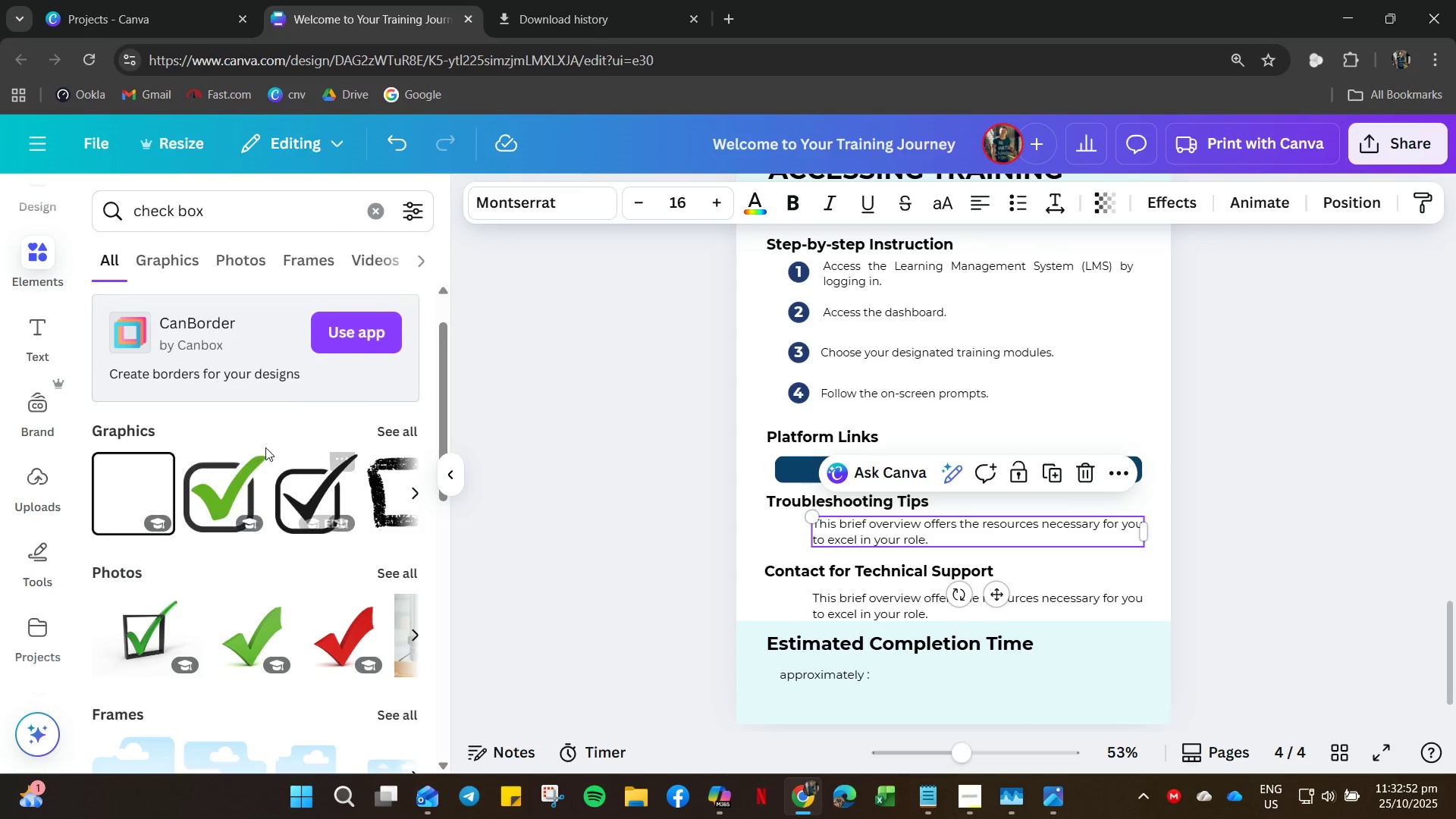 
left_click([215, 505])
 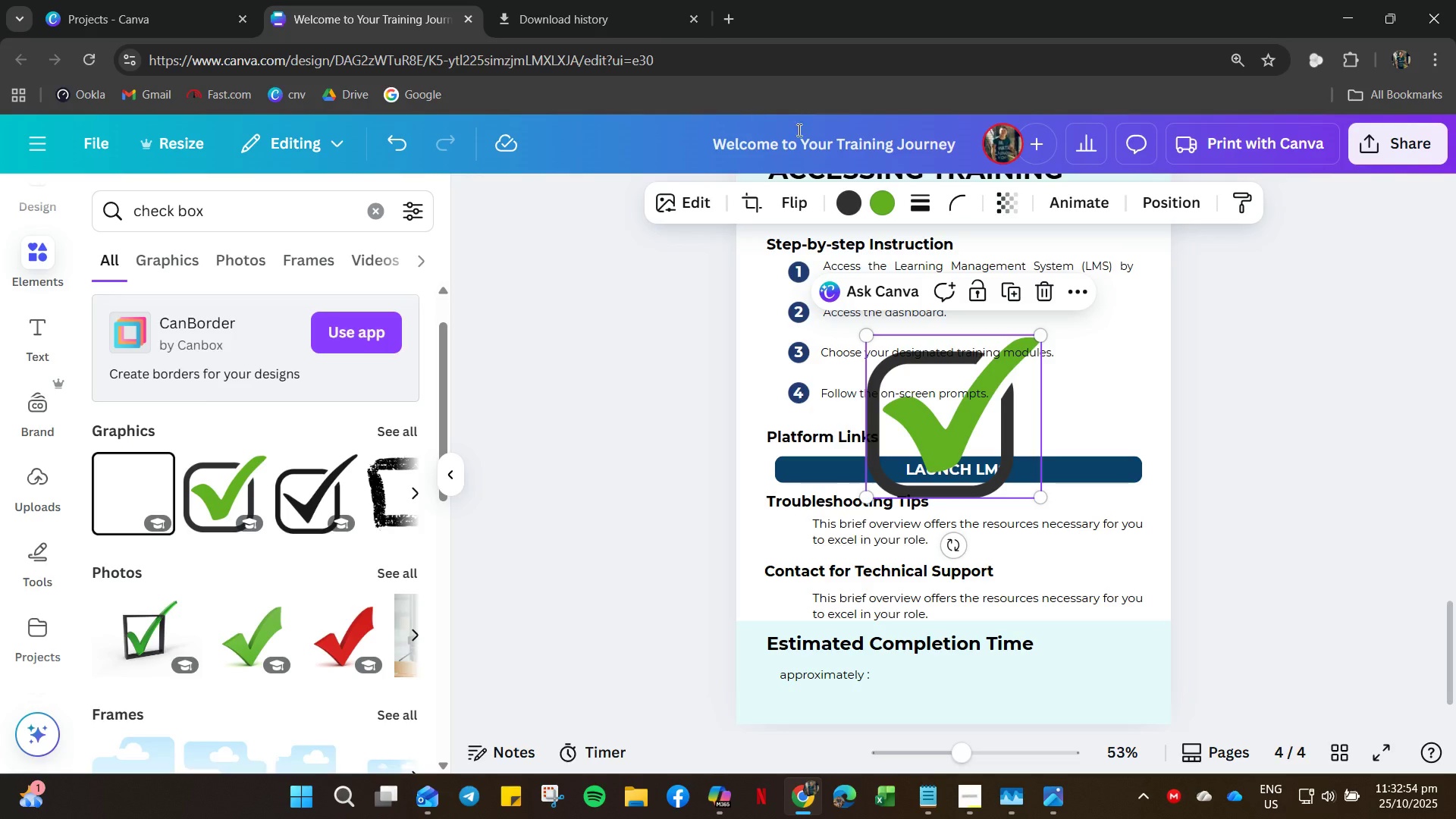 
left_click([880, 204])
 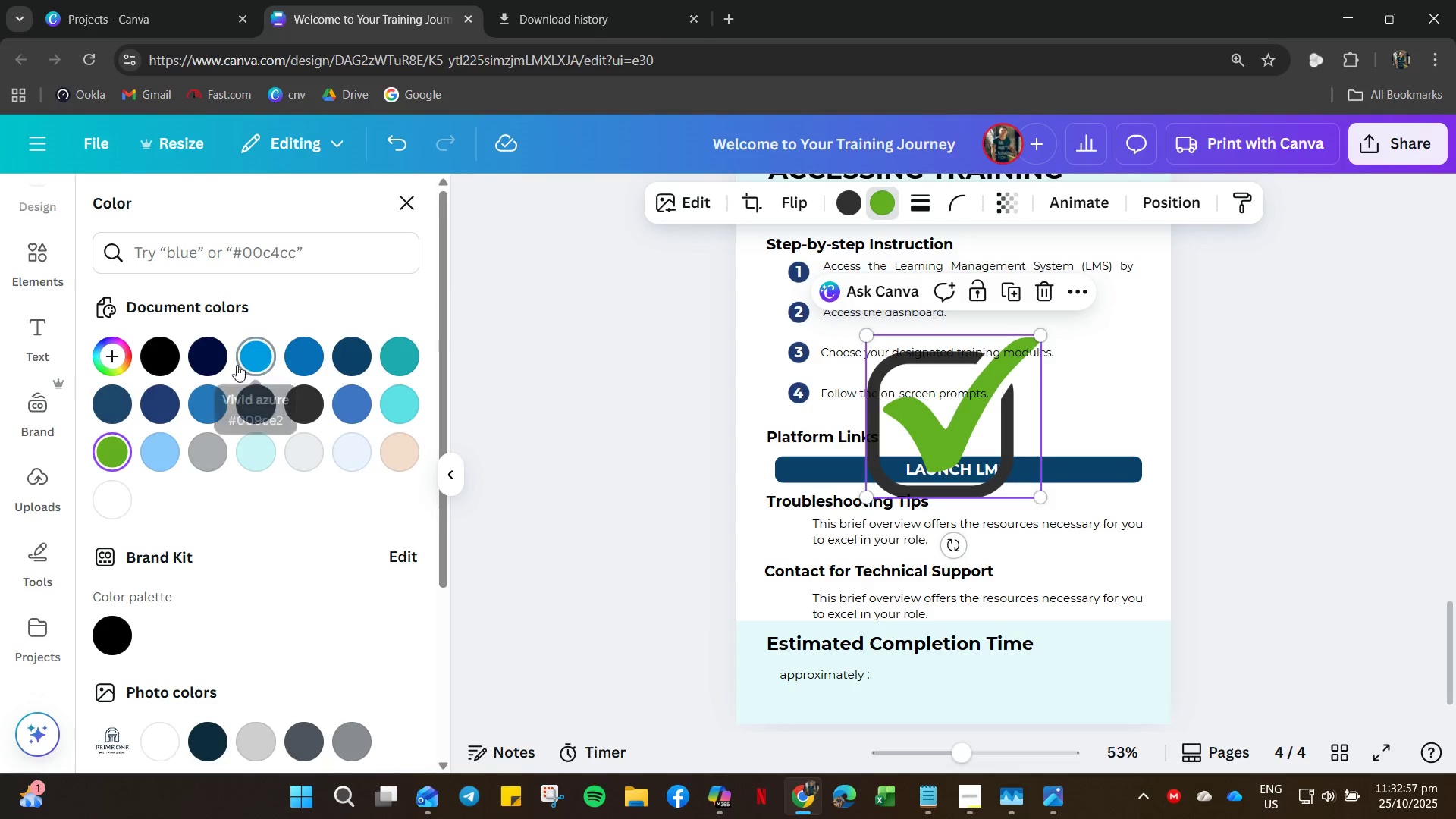 
left_click([202, 359])
 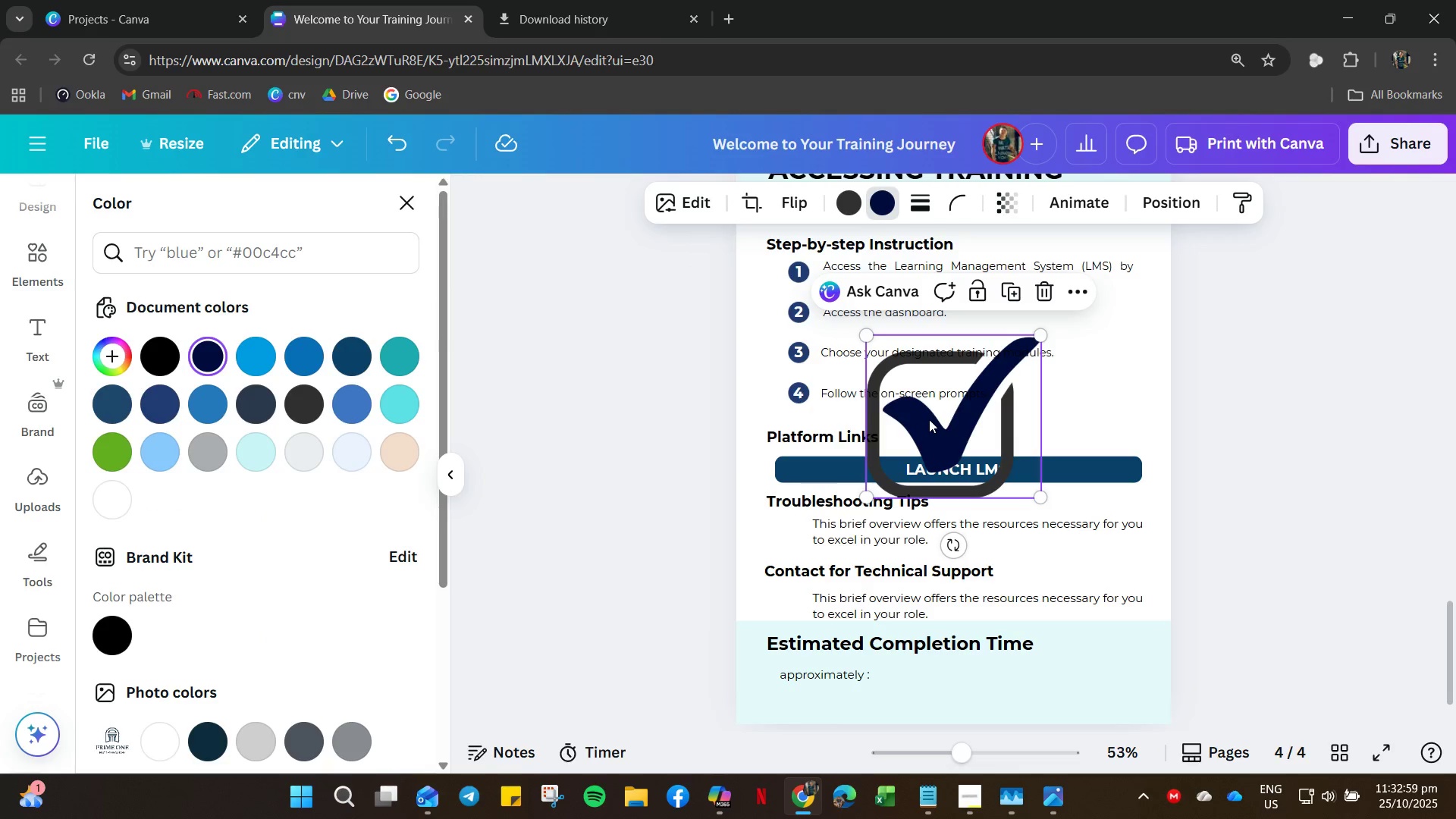 
left_click_drag(start_coordinate=[971, 434], to_coordinate=[858, 507])
 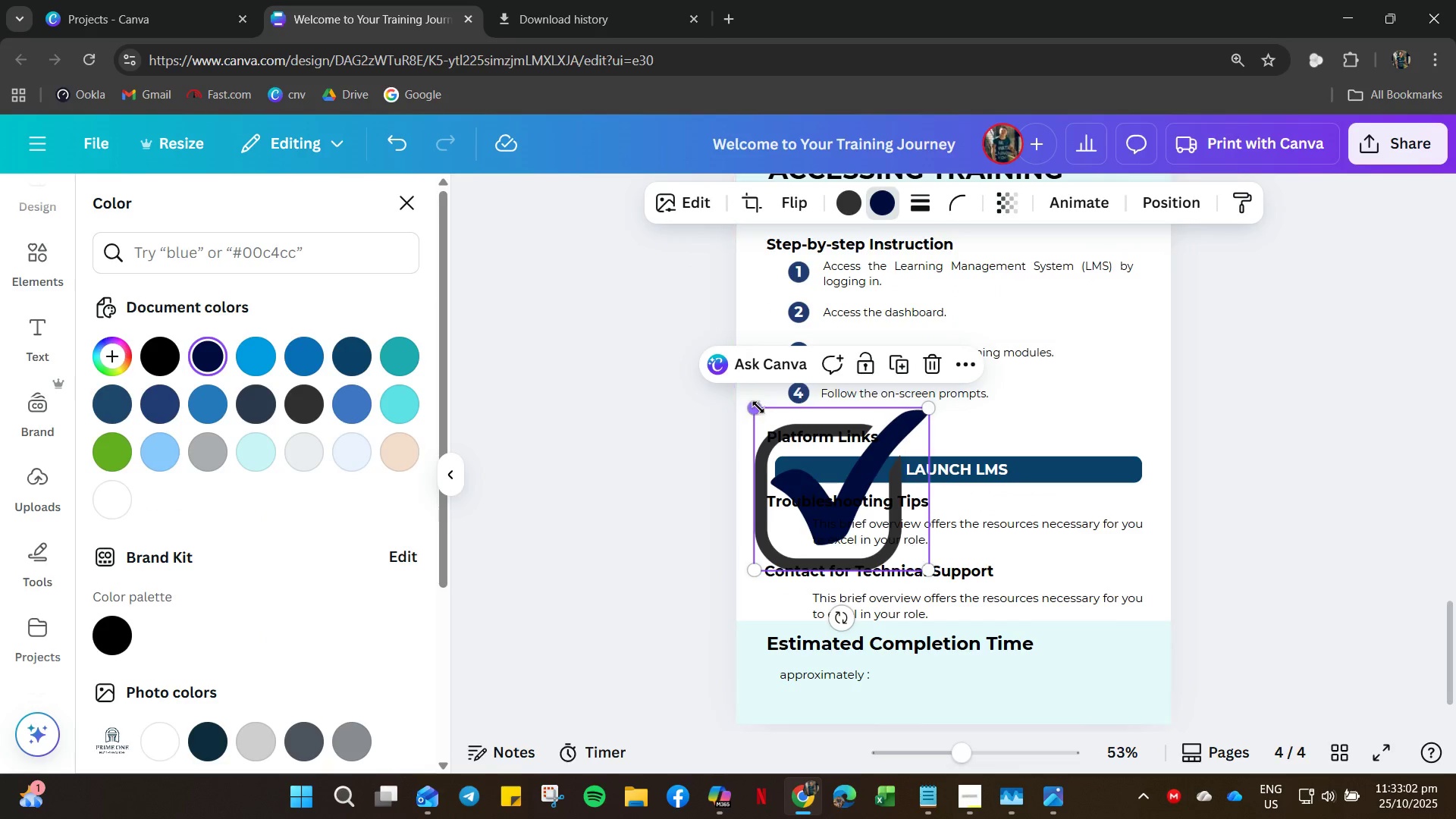 
left_click_drag(start_coordinate=[758, 407], to_coordinate=[883, 534])
 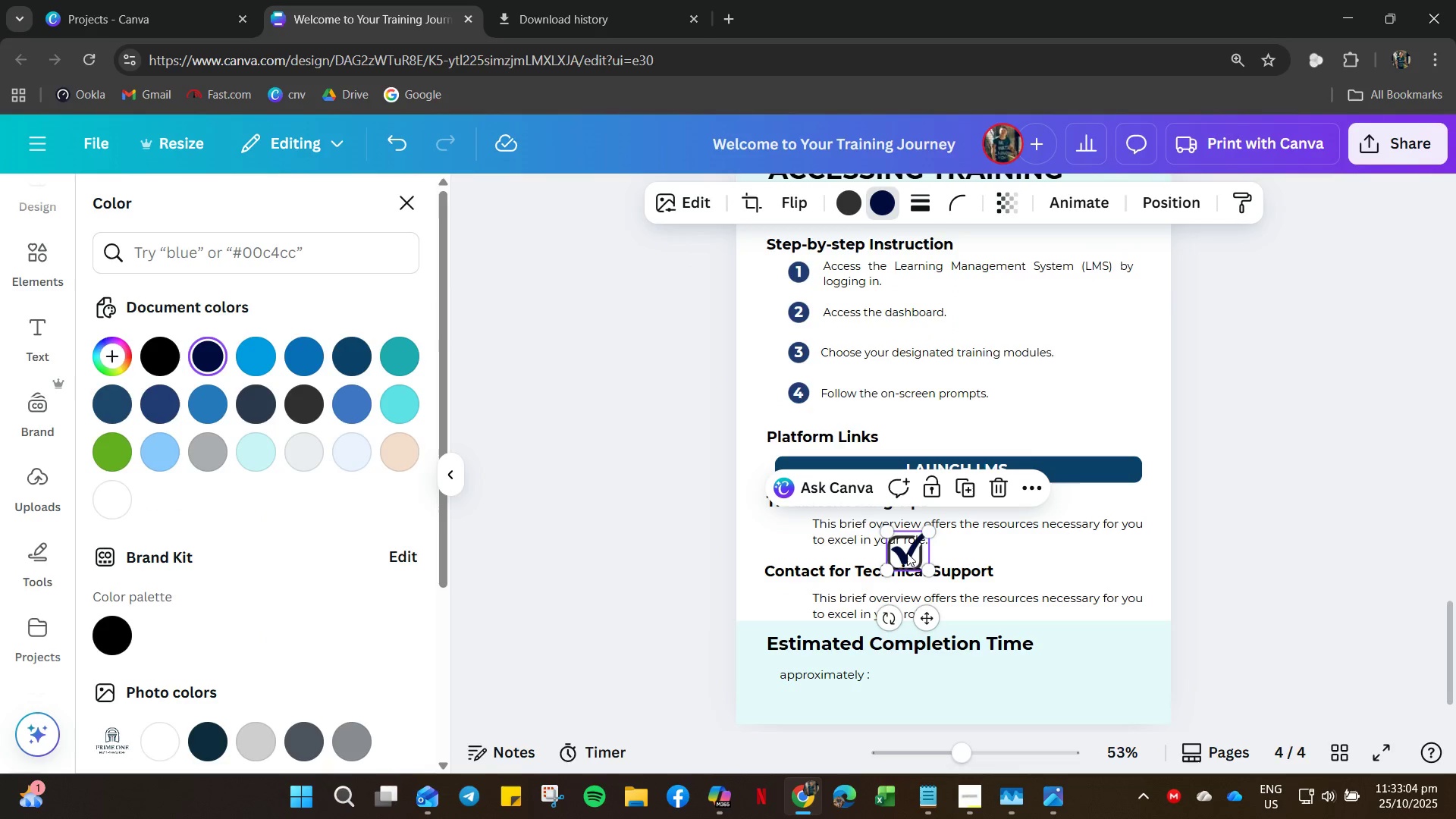 
left_click_drag(start_coordinate=[906, 553], to_coordinate=[792, 535])
 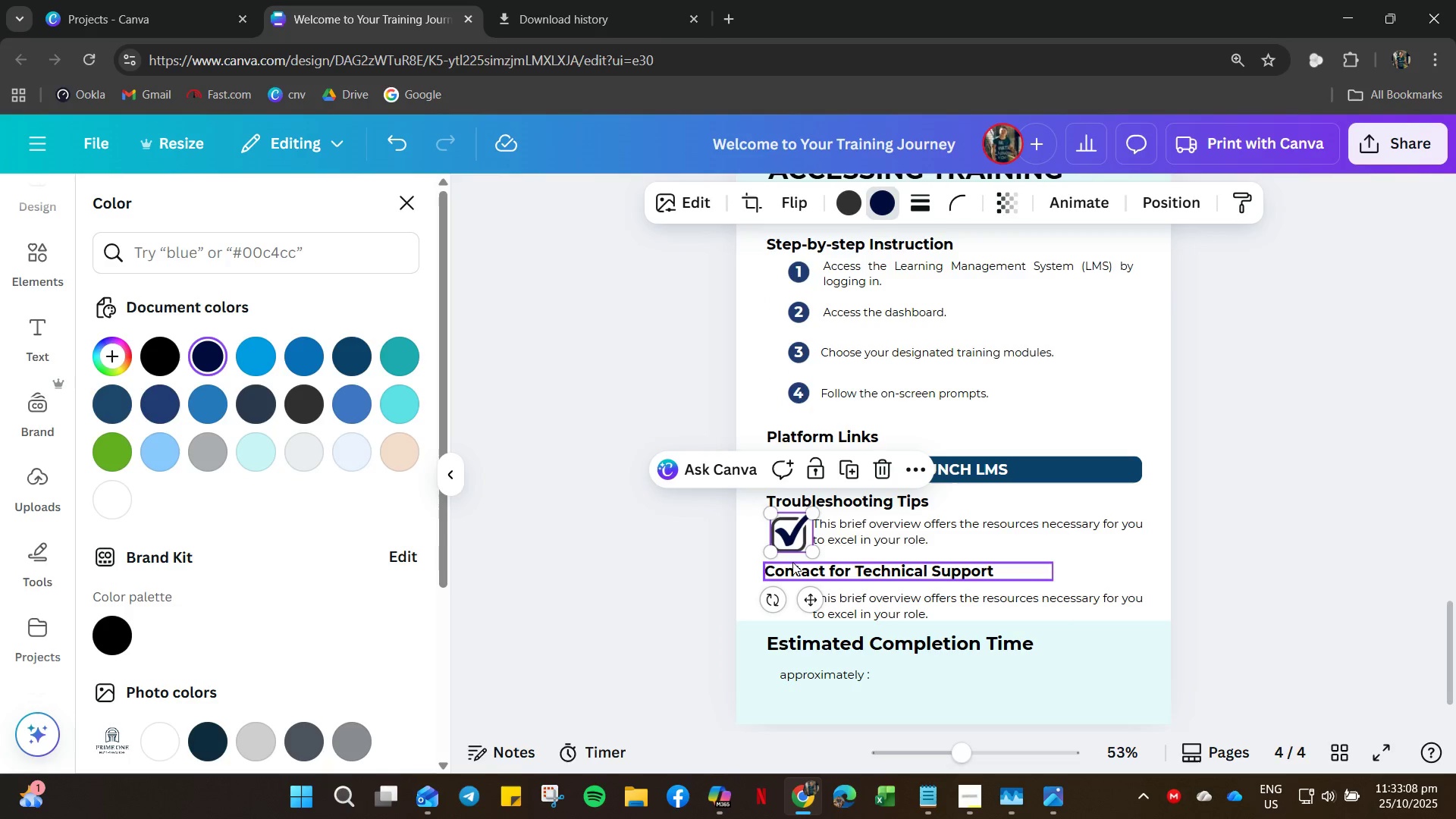 
hold_key(key=ControlLeft, duration=0.78)
scroll: coordinate [795, 554], scroll_direction: up, amount: 9.0
 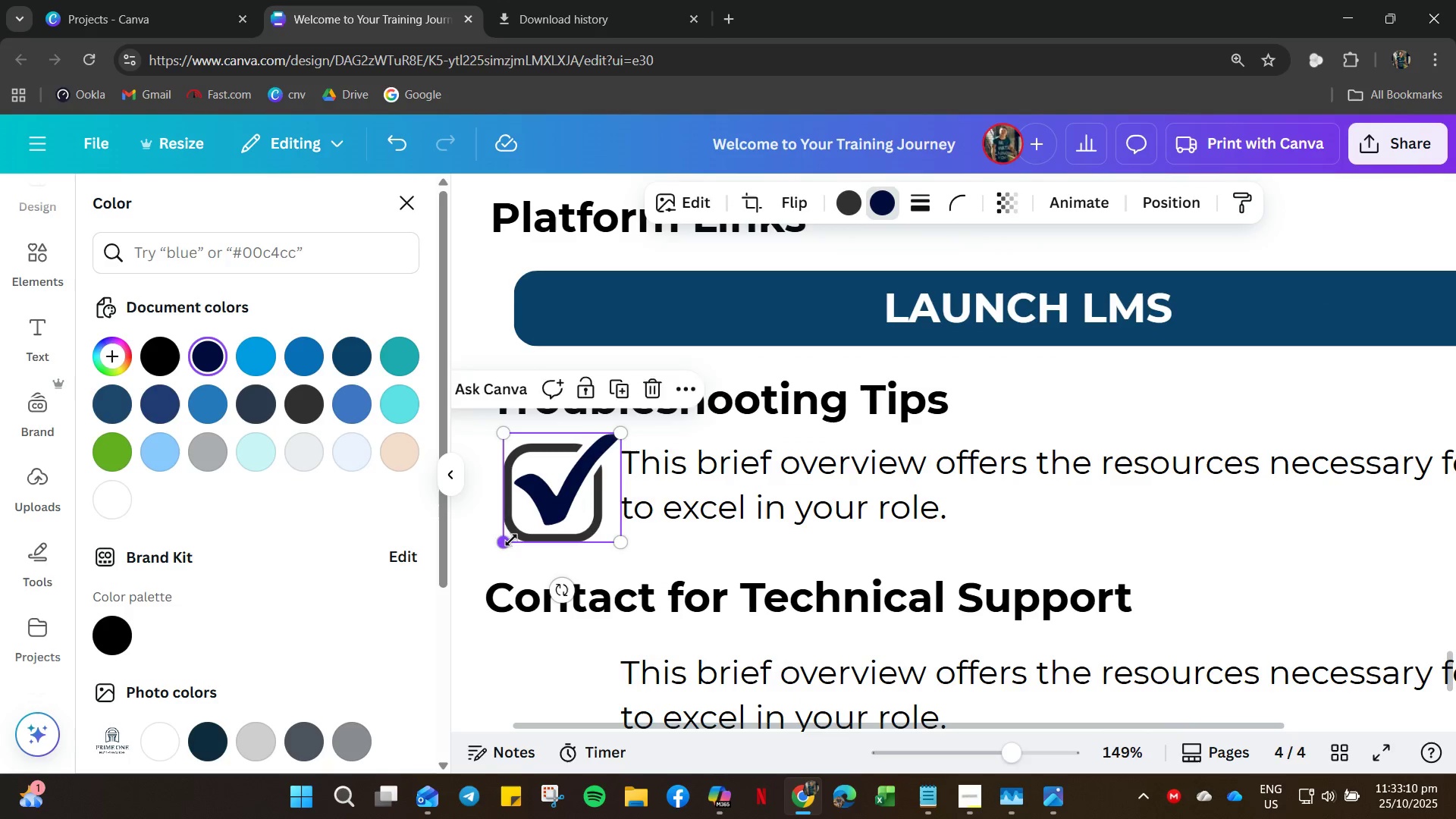 
left_click_drag(start_coordinate=[507, 540], to_coordinate=[570, 499])
 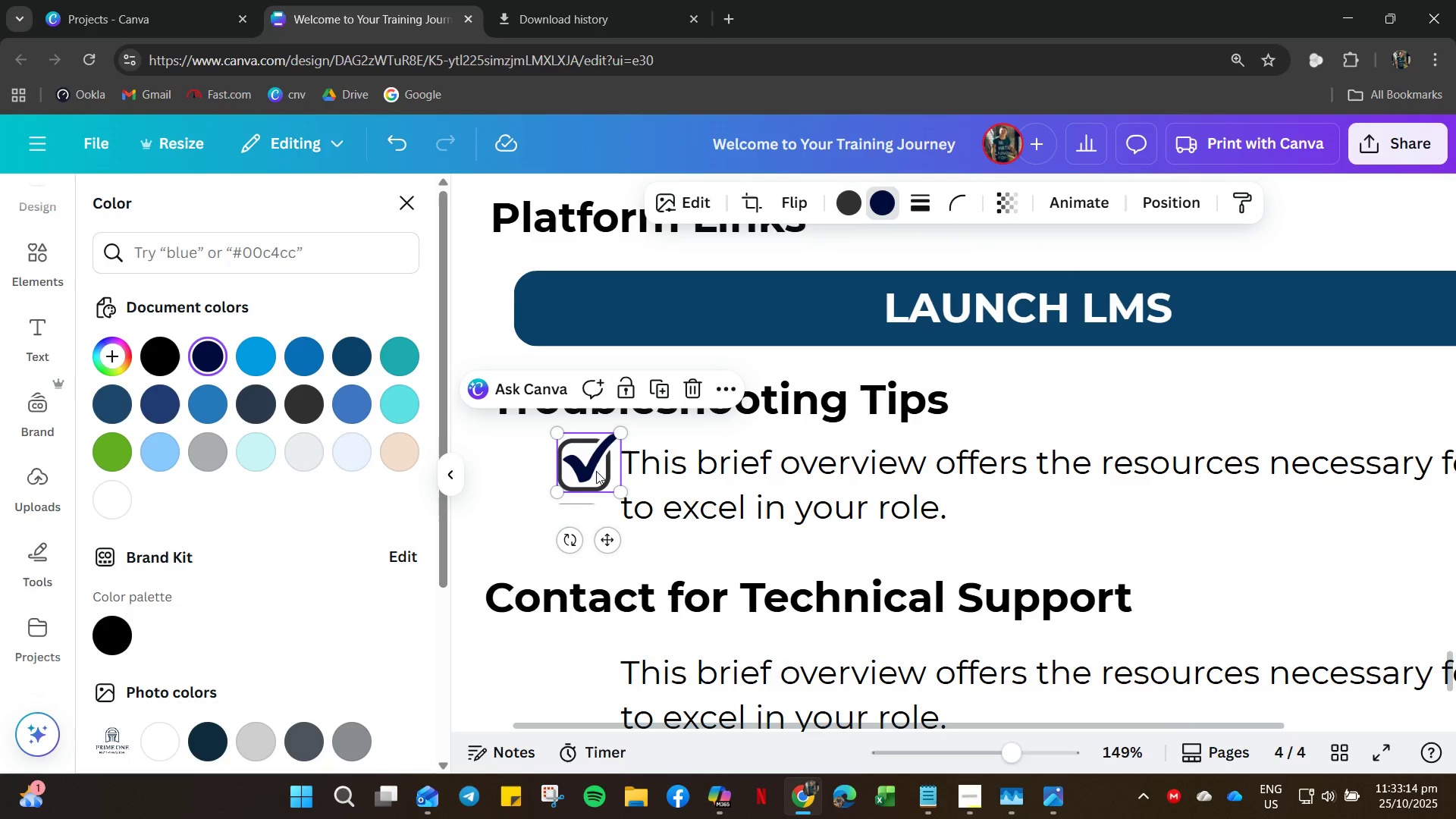 
left_click_drag(start_coordinate=[596, 472], to_coordinate=[566, 490])
 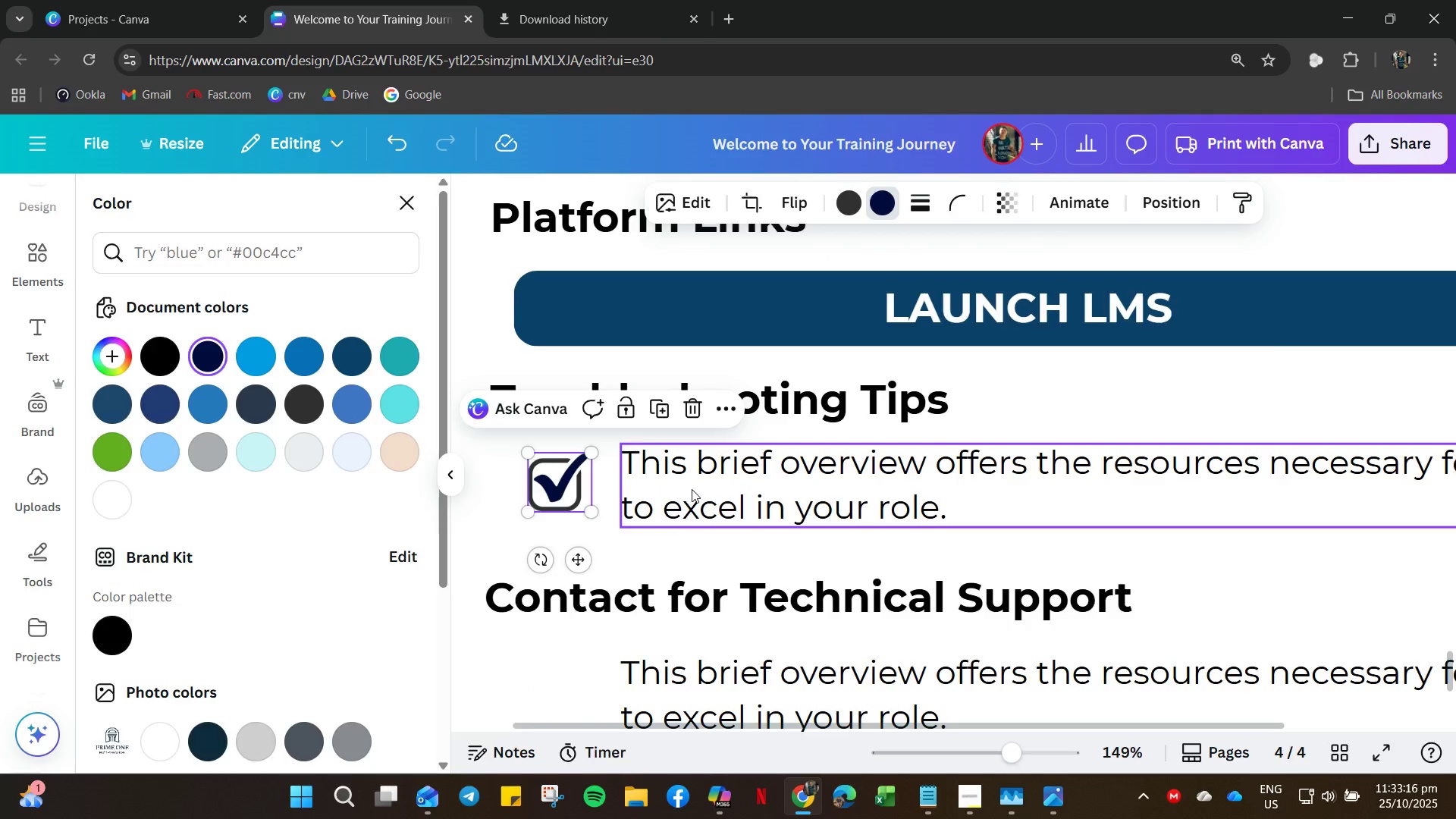 
double_click([692, 489])
 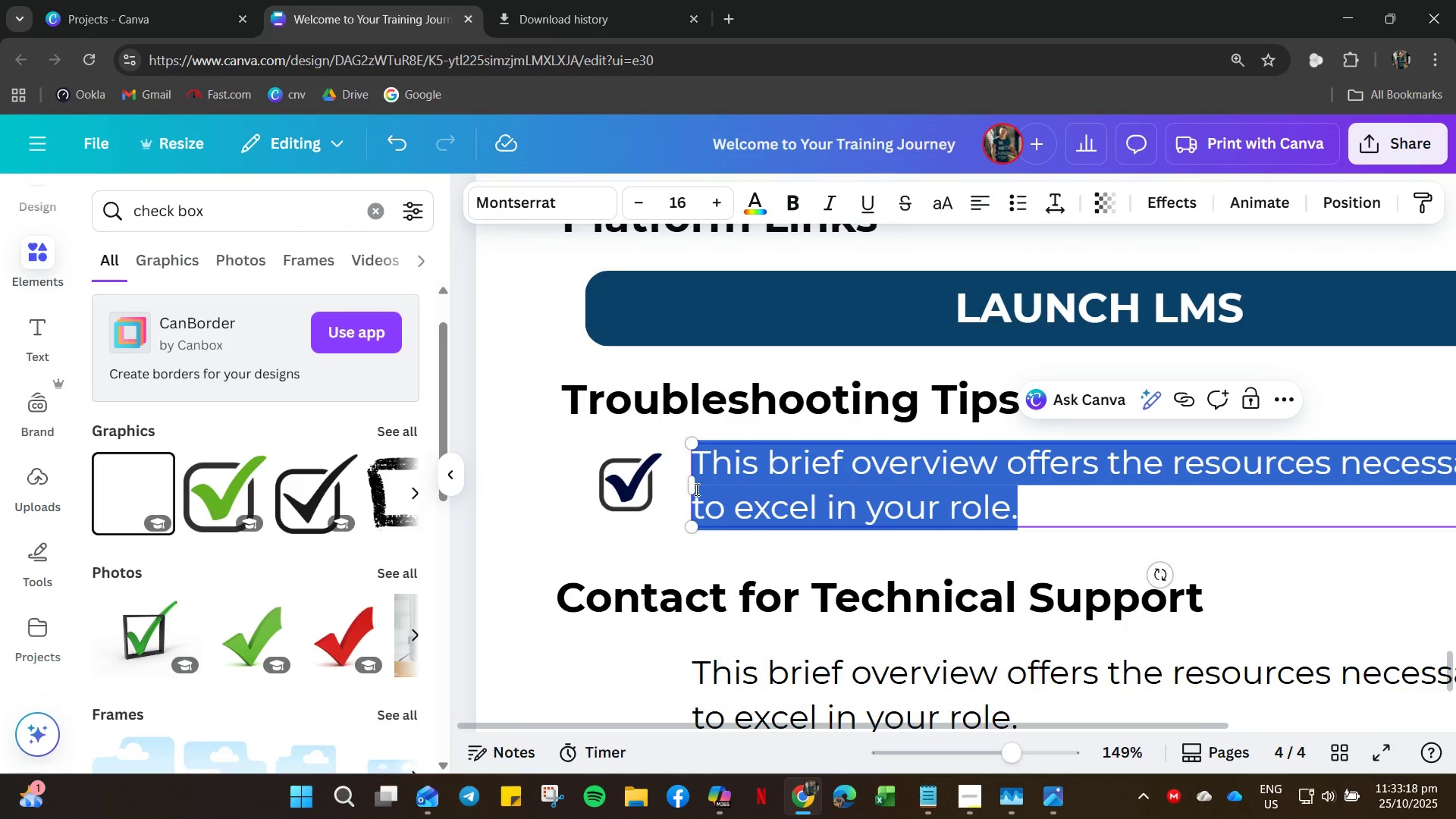 
type(Ceck yur login credential )
 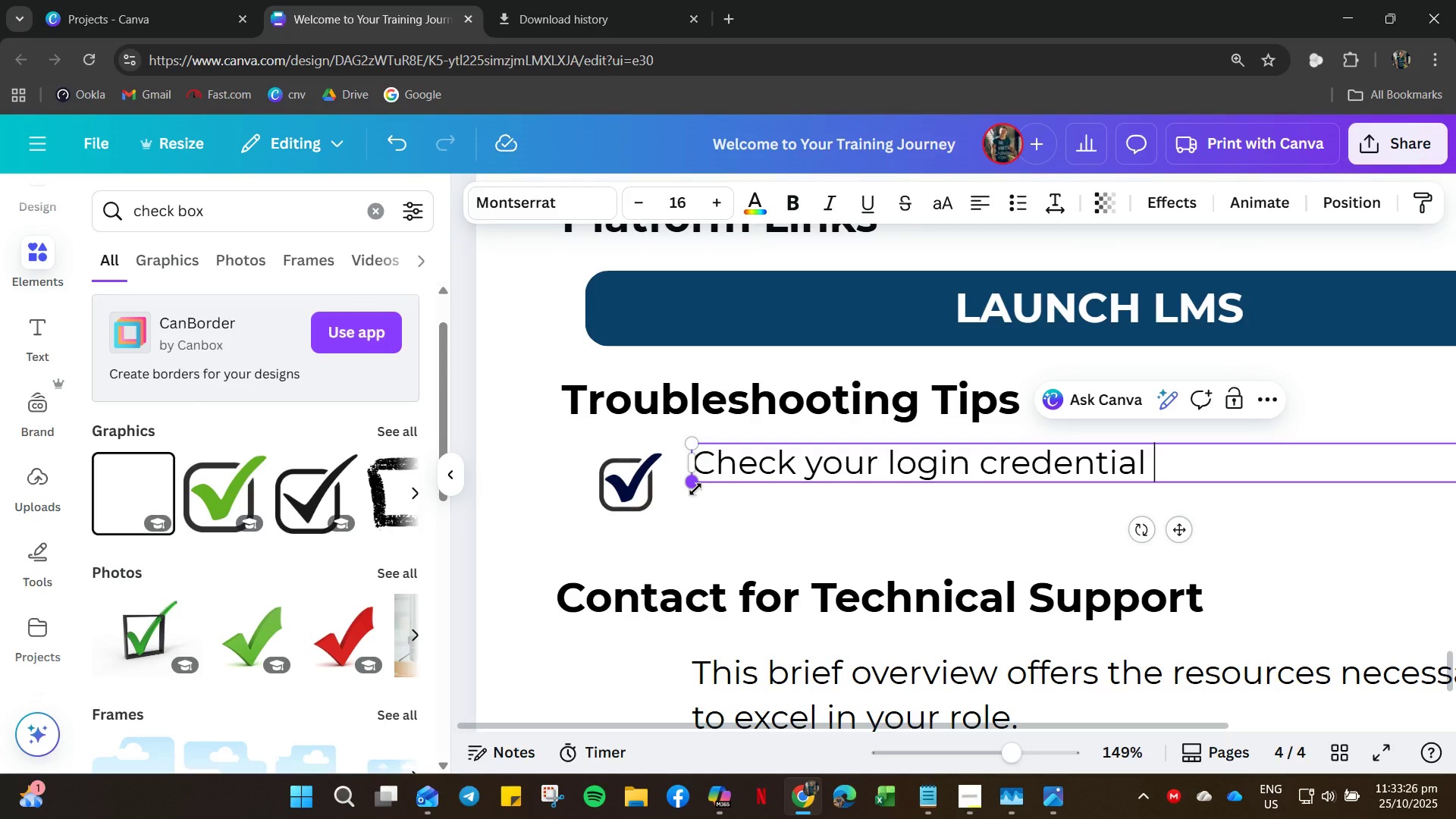 
right_click([998, 472])
 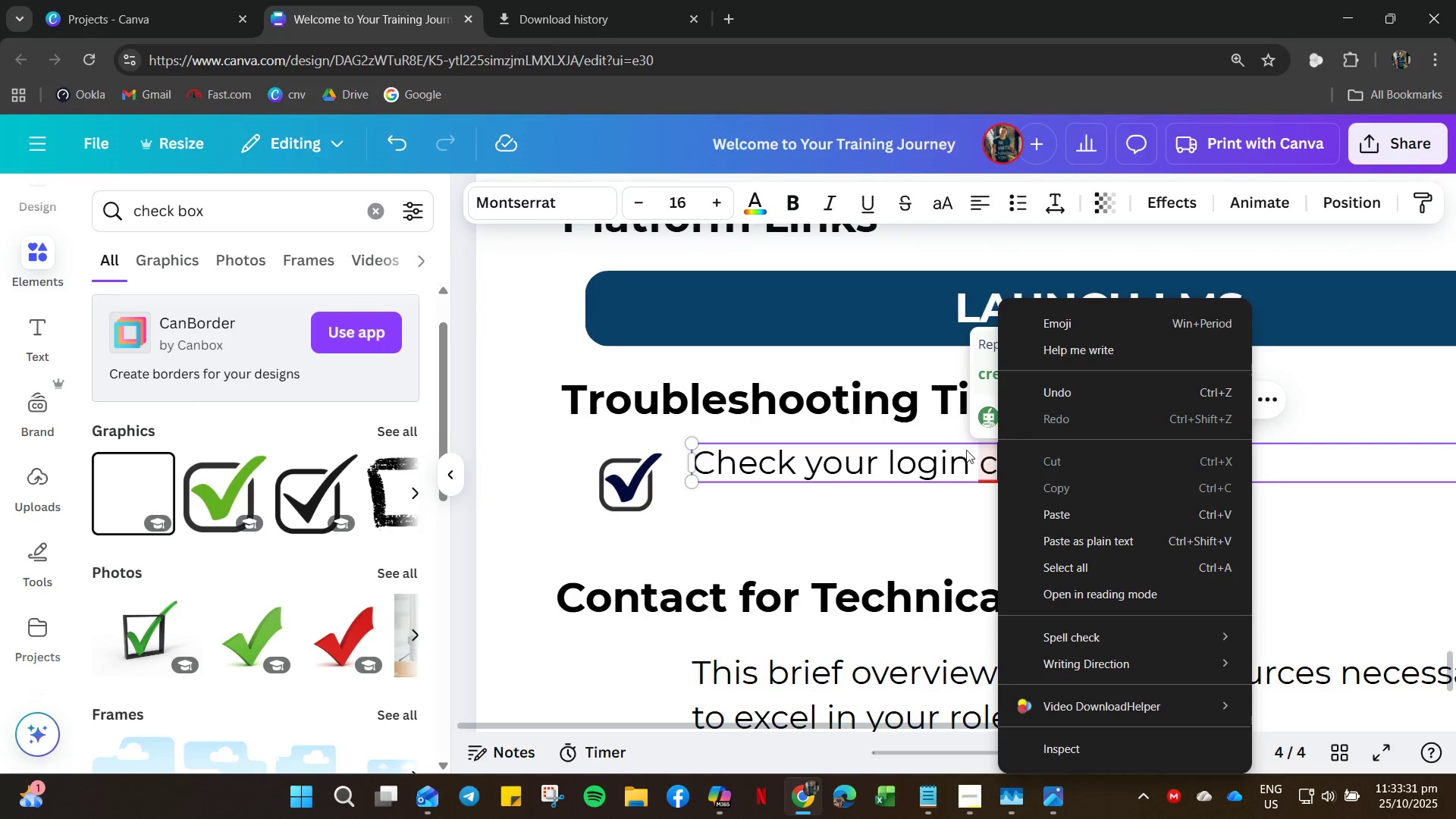 
left_click([988, 384])
 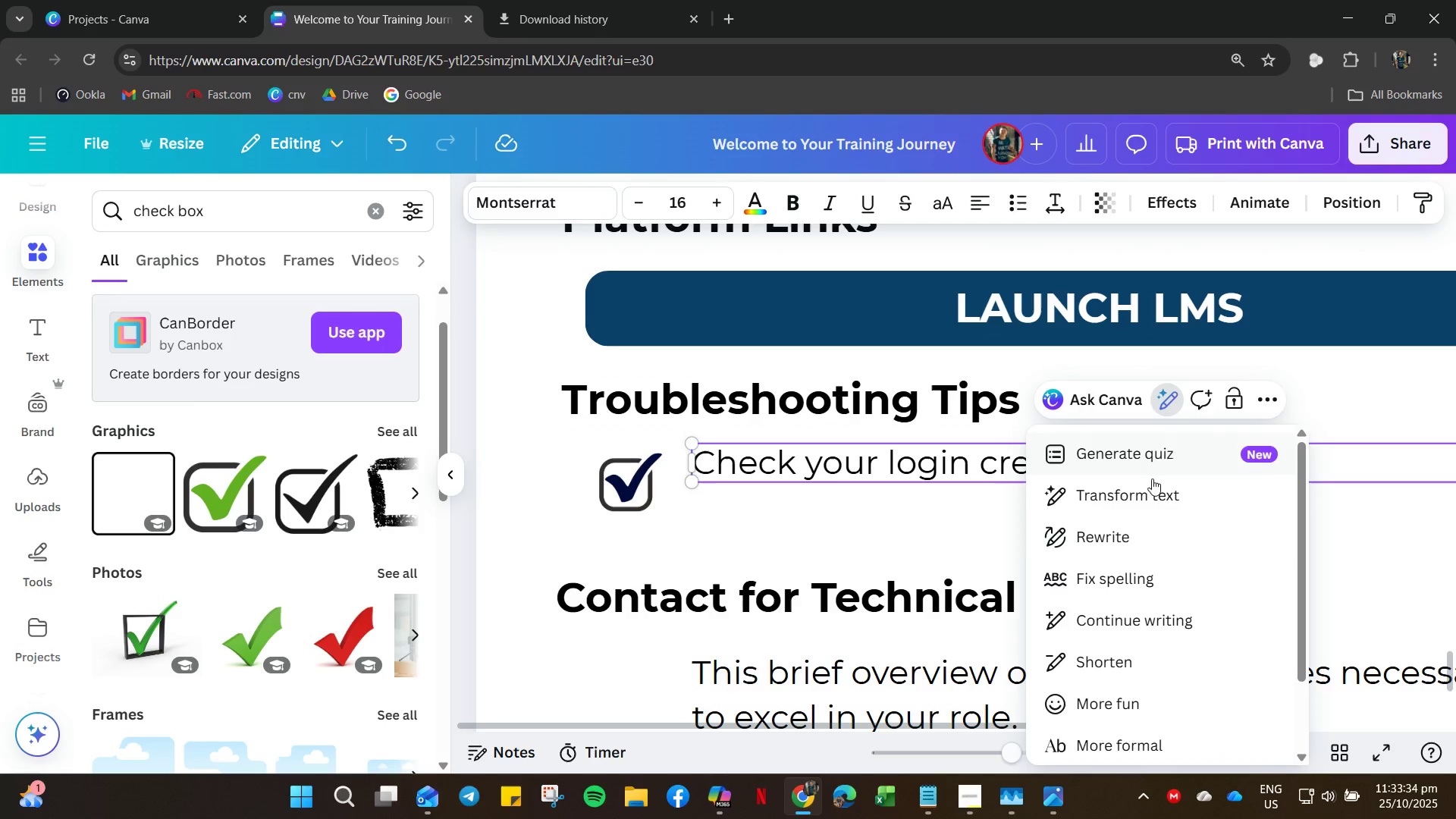 
left_click([1119, 526])
 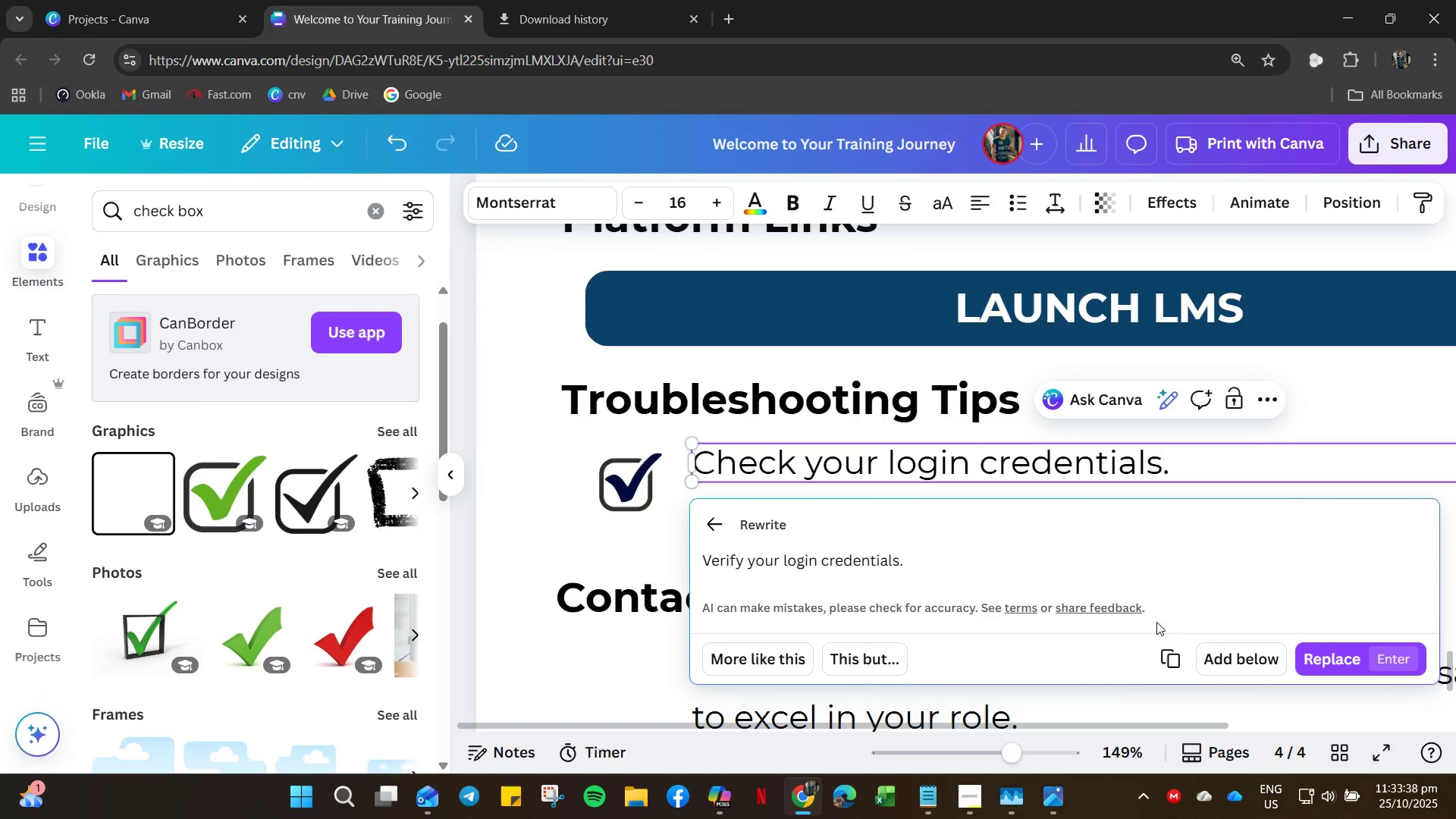 
left_click([1335, 662])
 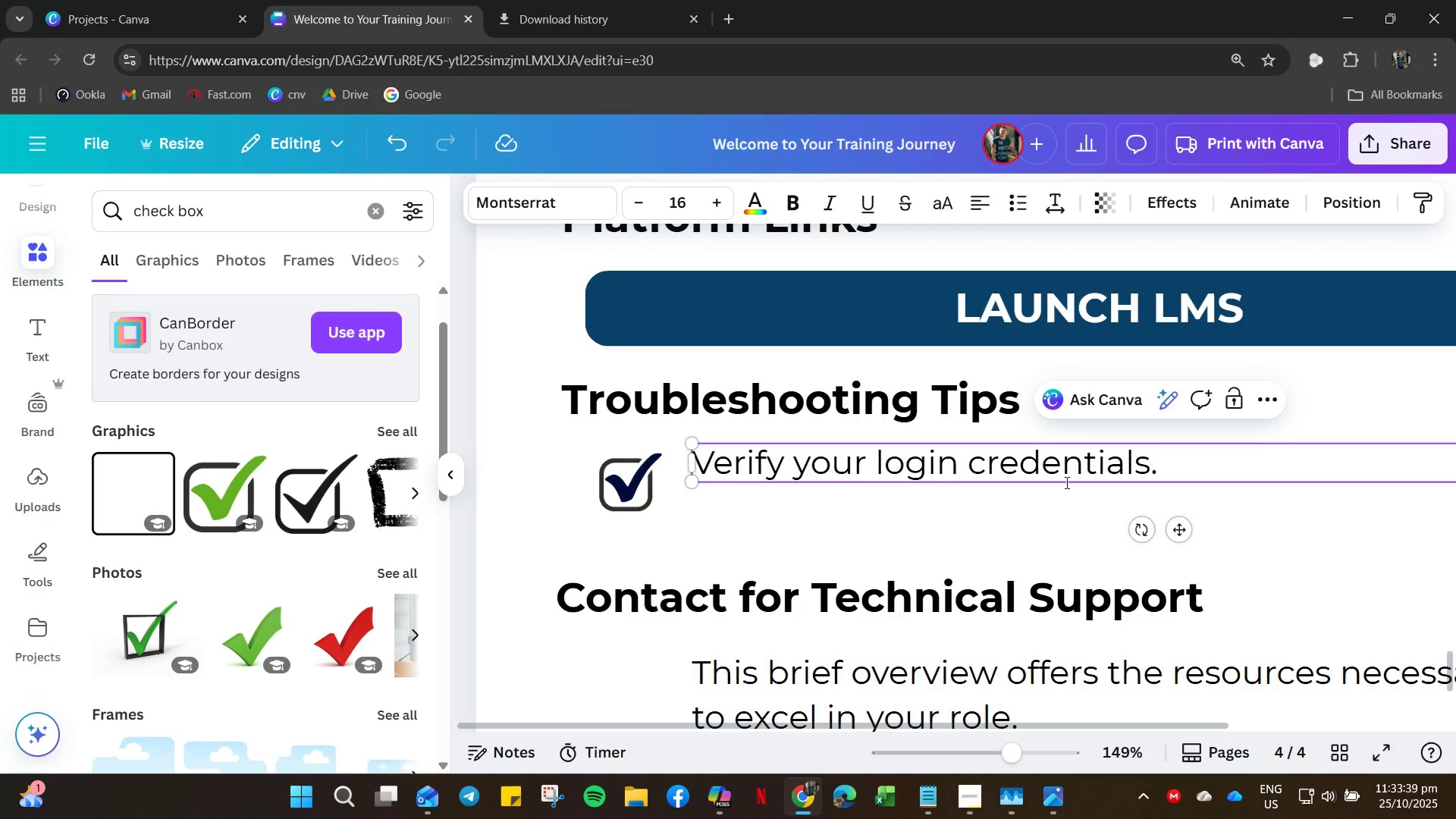 
left_click([920, 532])
 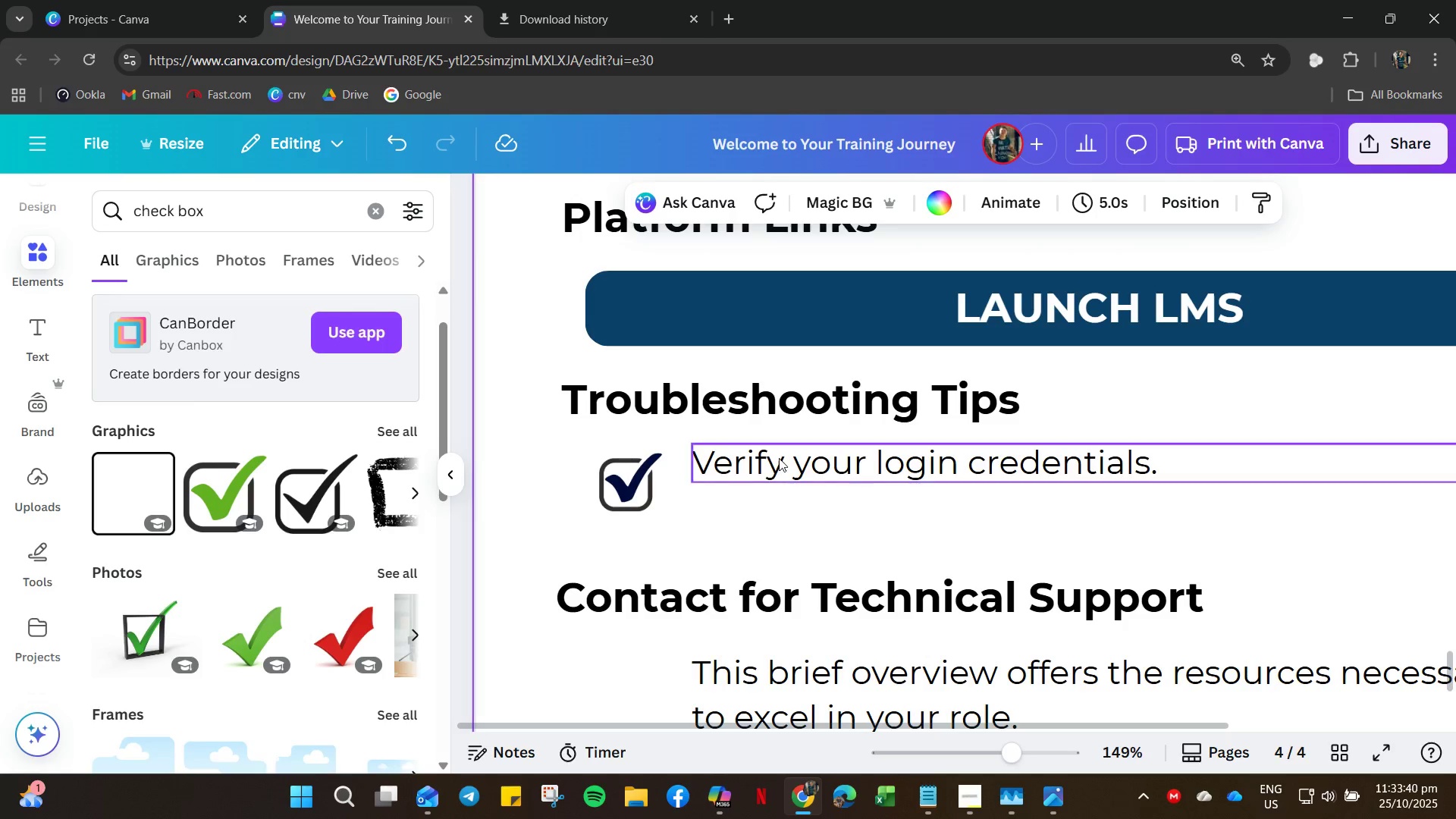 
left_click_drag(start_coordinate=[779, 458], to_coordinate=[769, 479])
 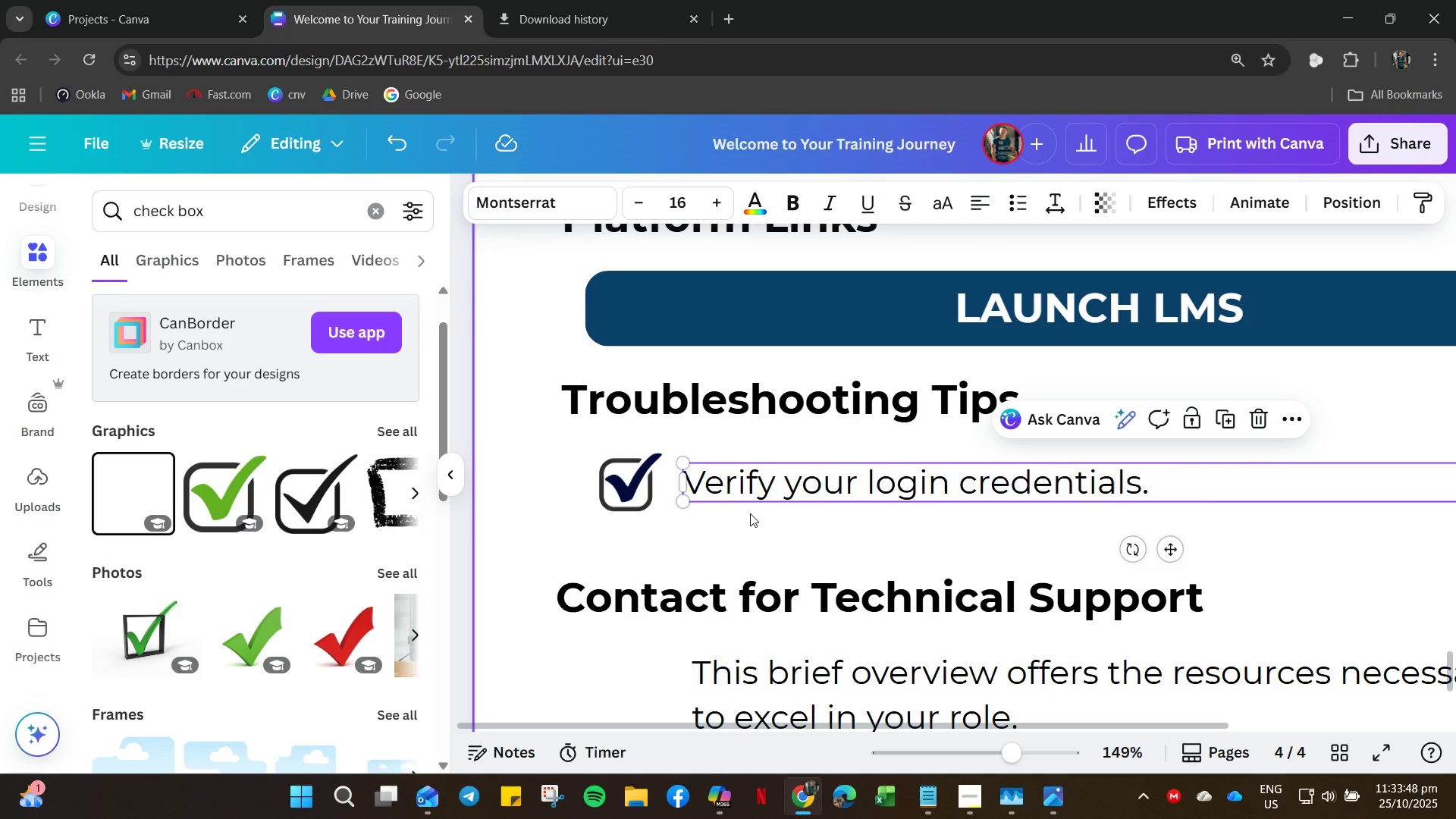 
wait(9.66)
 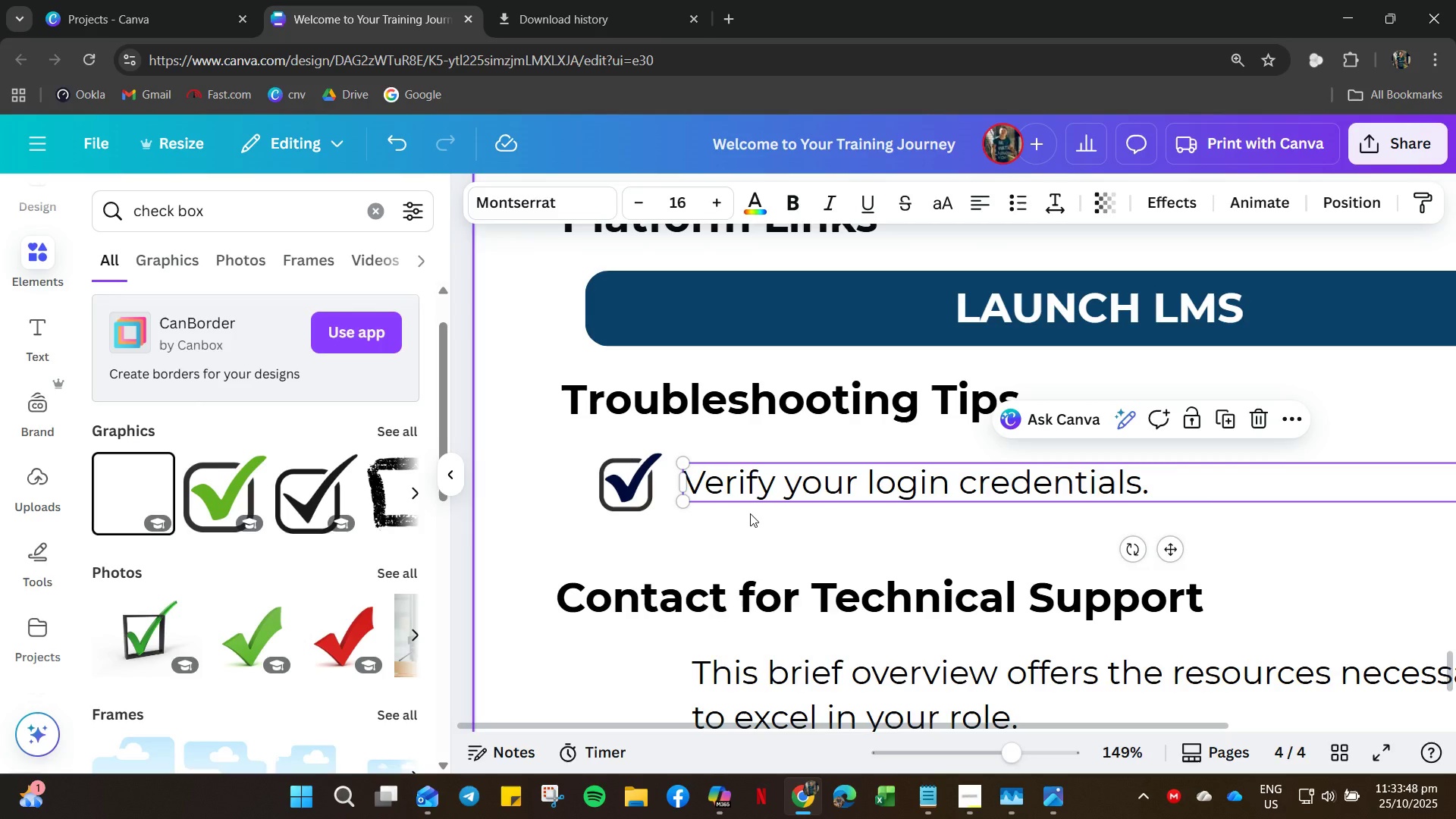 
left_click([641, 497])
 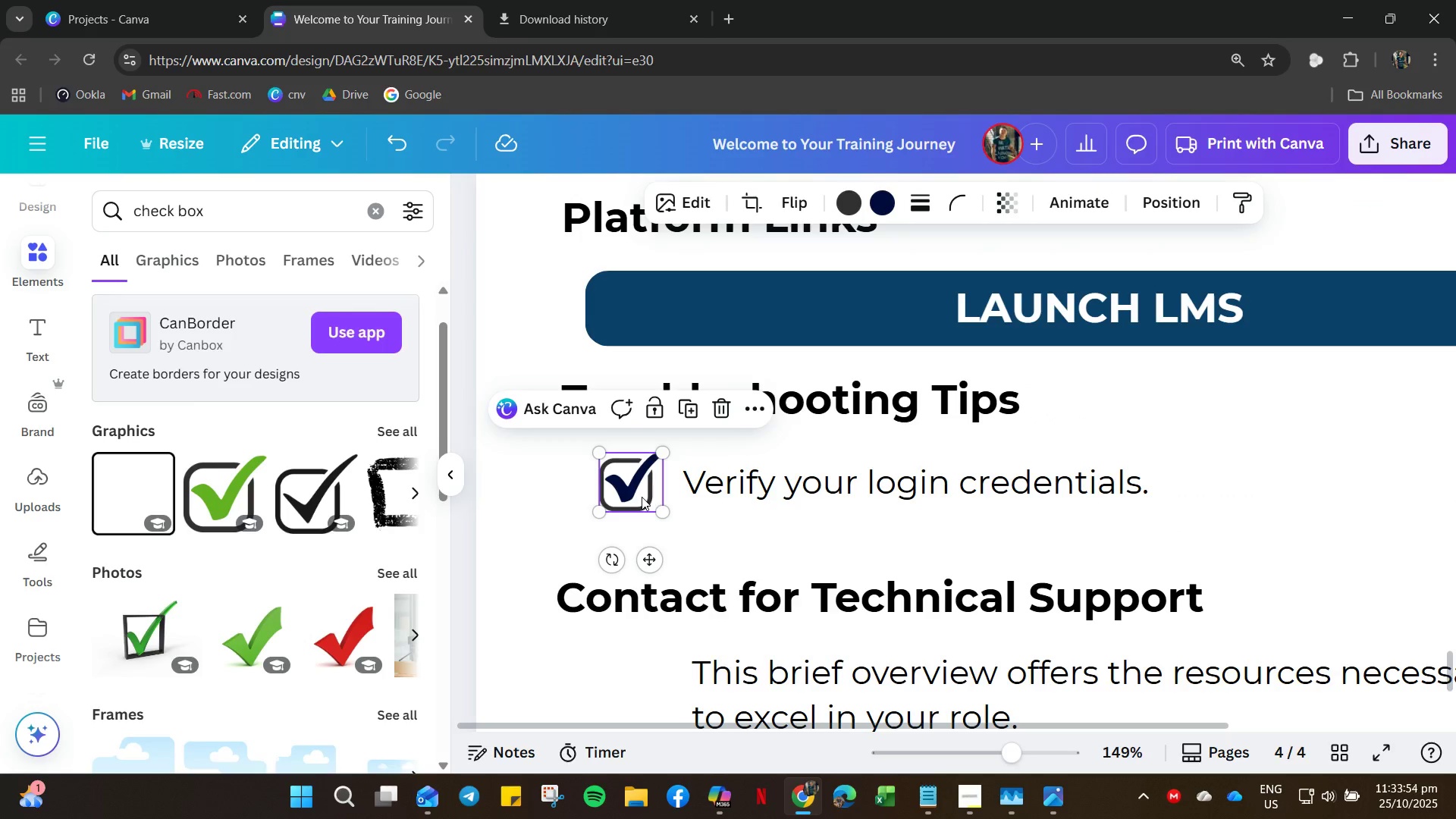 
key(Control+C)
 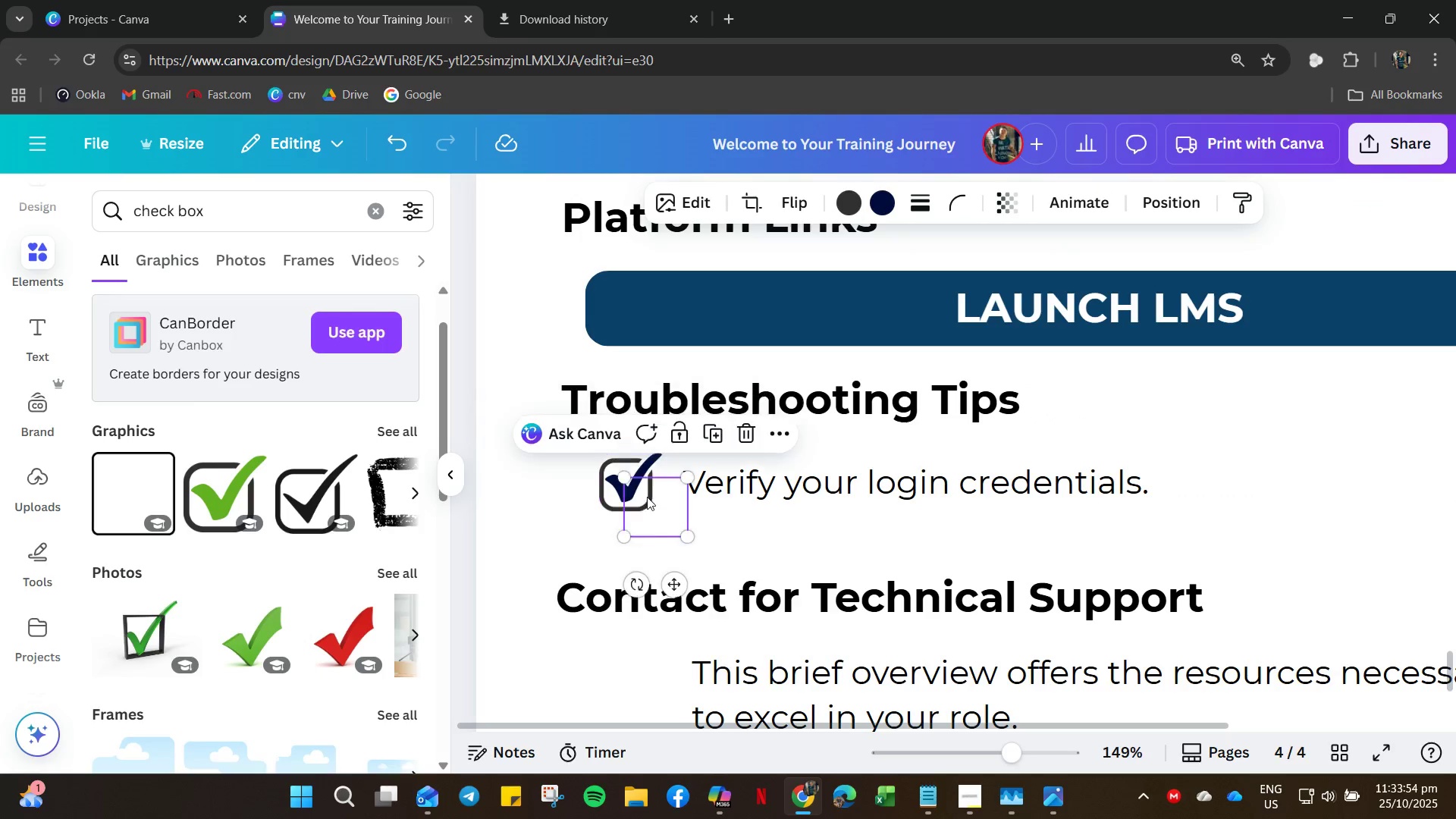 
key(Control+V)
 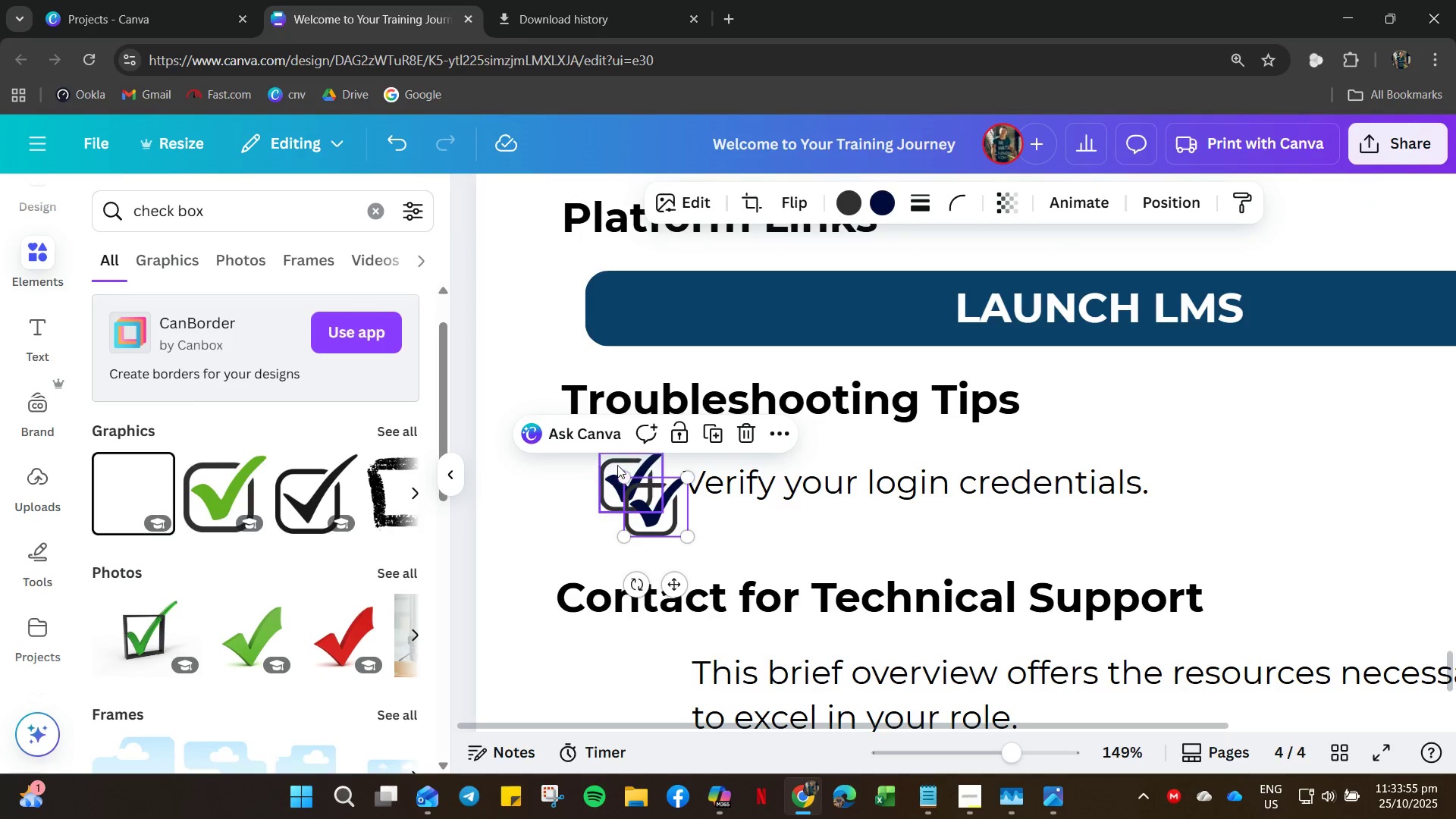 
left_click([617, 469])
 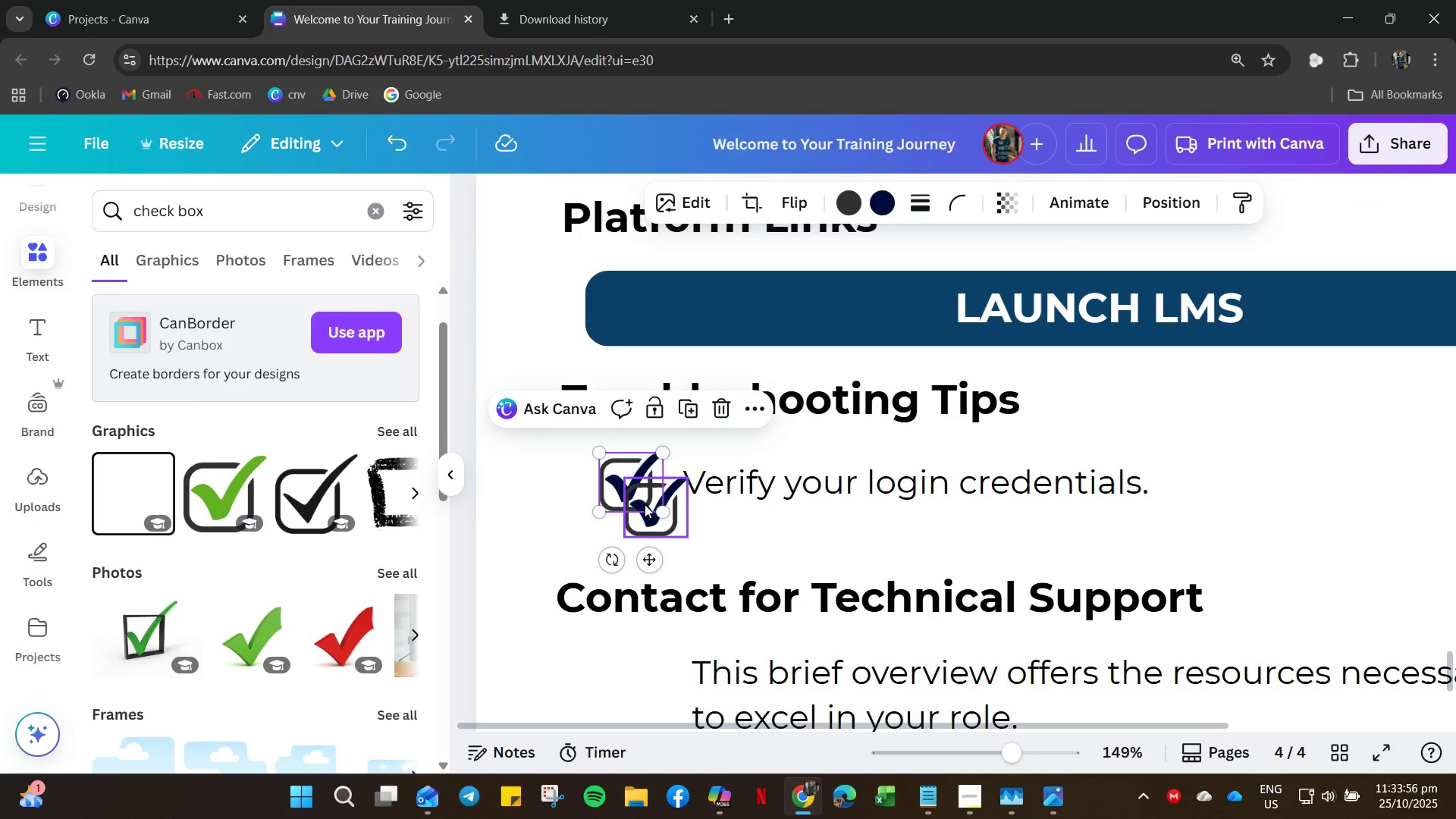 
left_click_drag(start_coordinate=[645, 504], to_coordinate=[661, 485])
 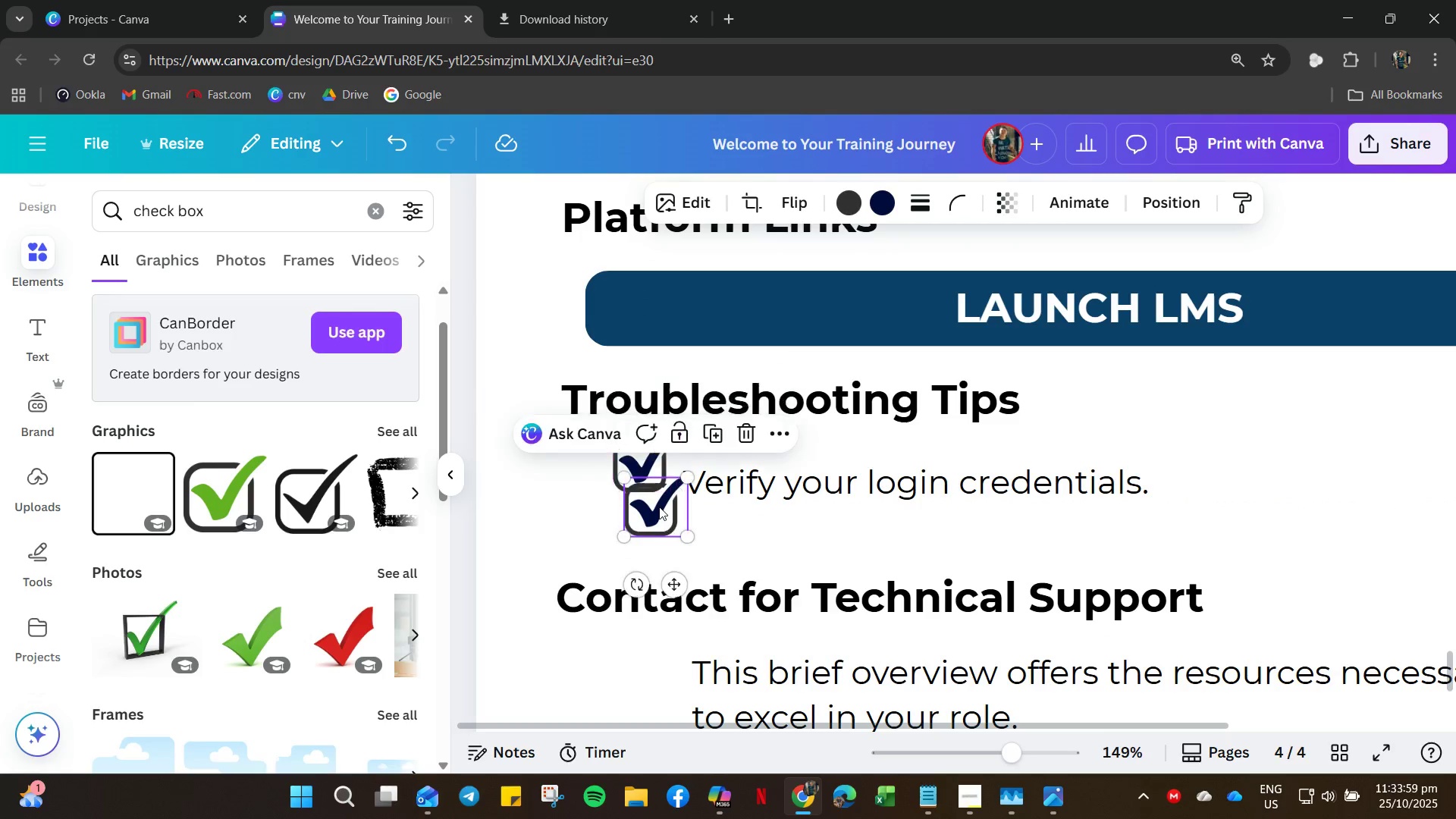 
left_click_drag(start_coordinate=[659, 507], to_coordinate=[647, 537])
 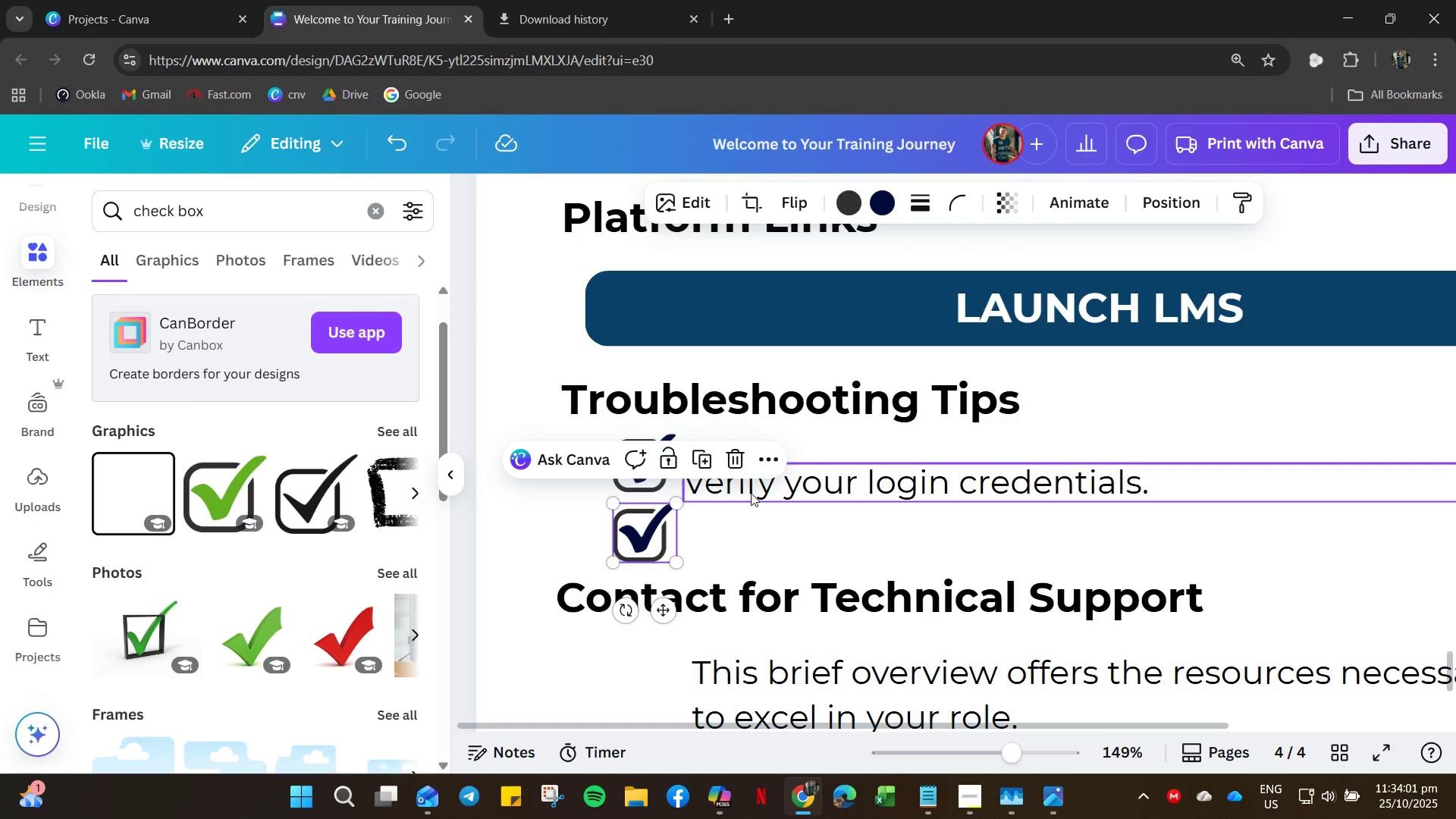 
left_click_drag(start_coordinate=[751, 493], to_coordinate=[758, 473])
 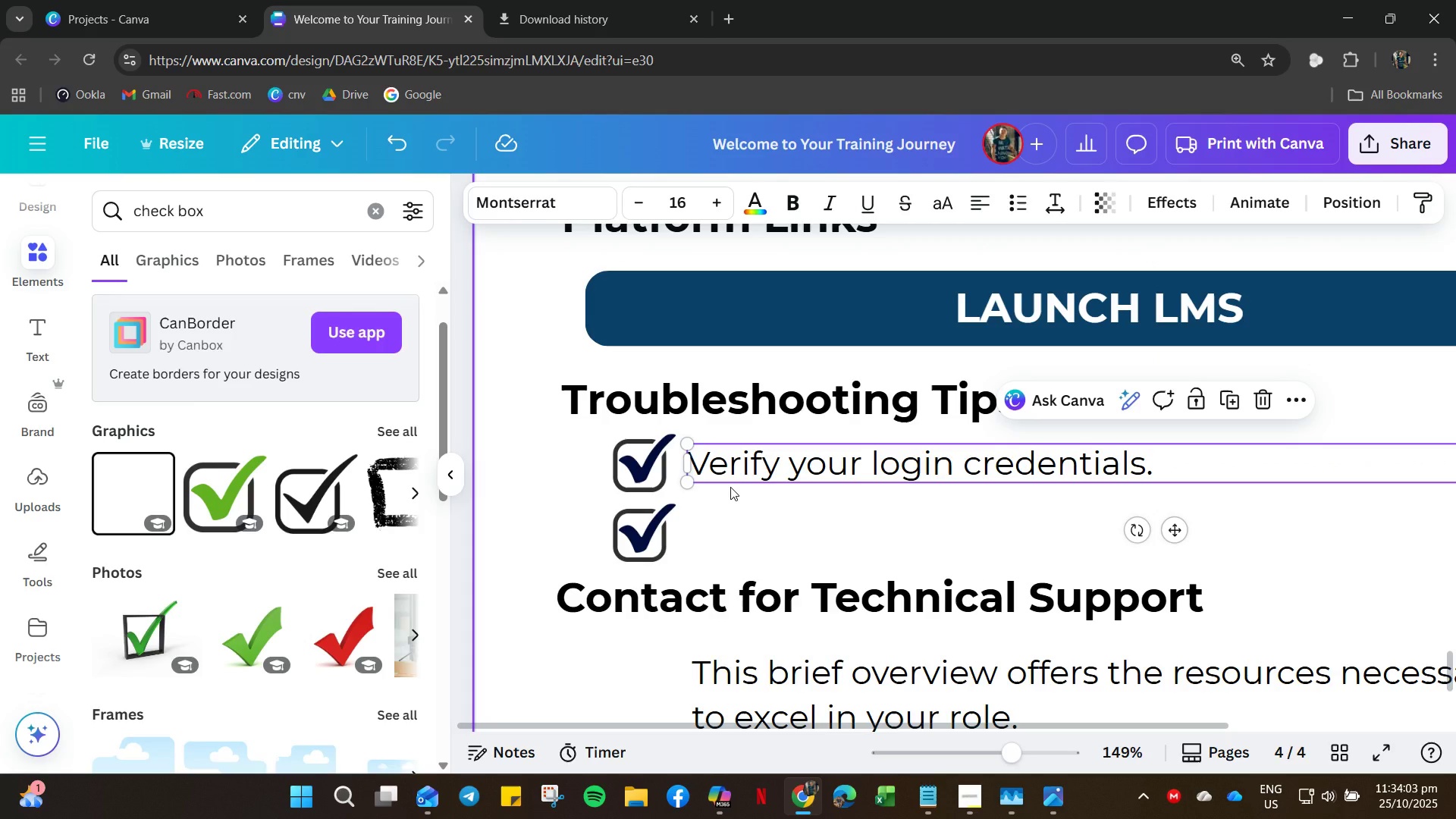 
key(Control+C)
 